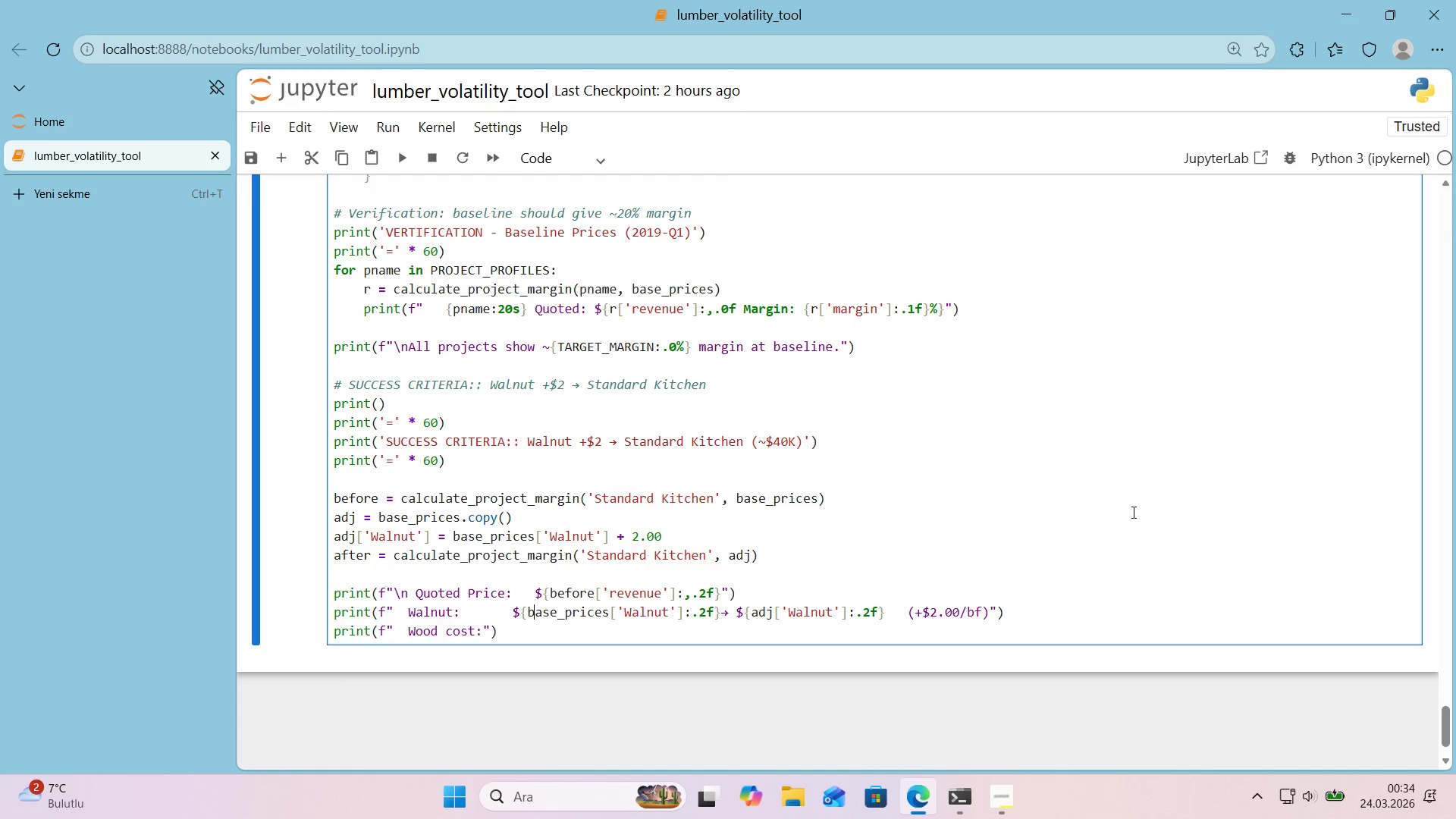 
key(ArrowLeft)
 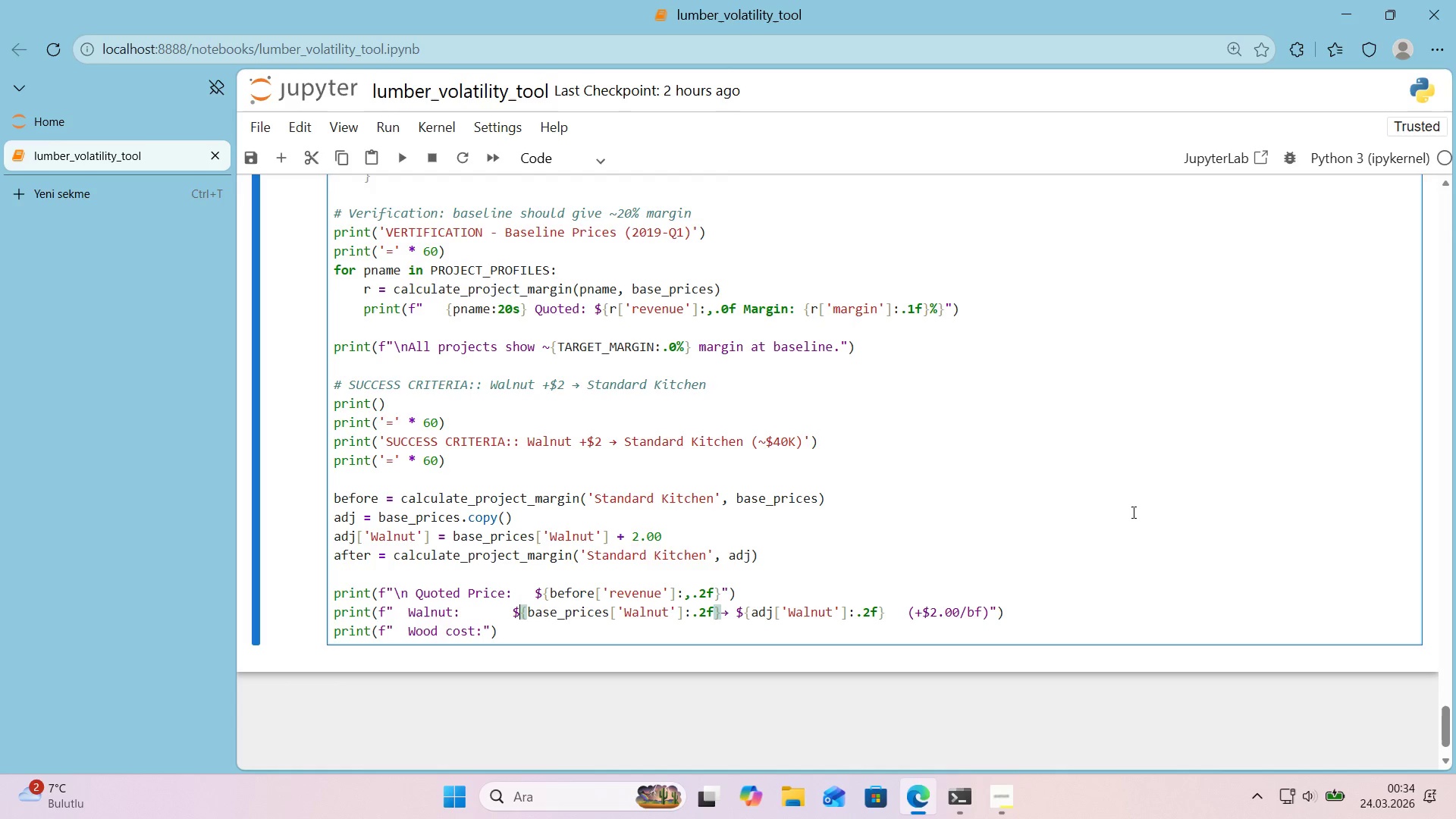 
key(ArrowLeft)
 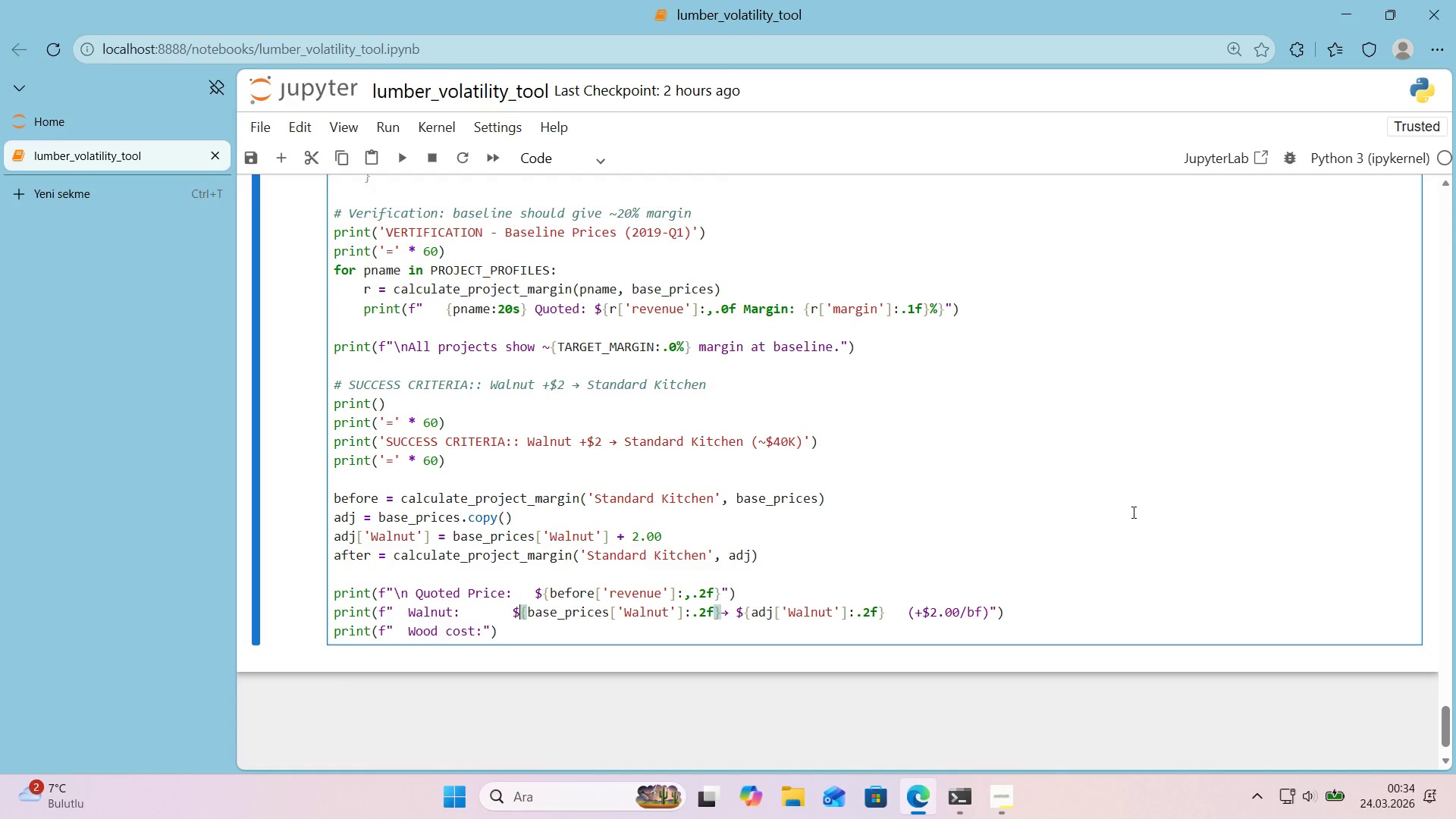 
key(ArrowDown)
 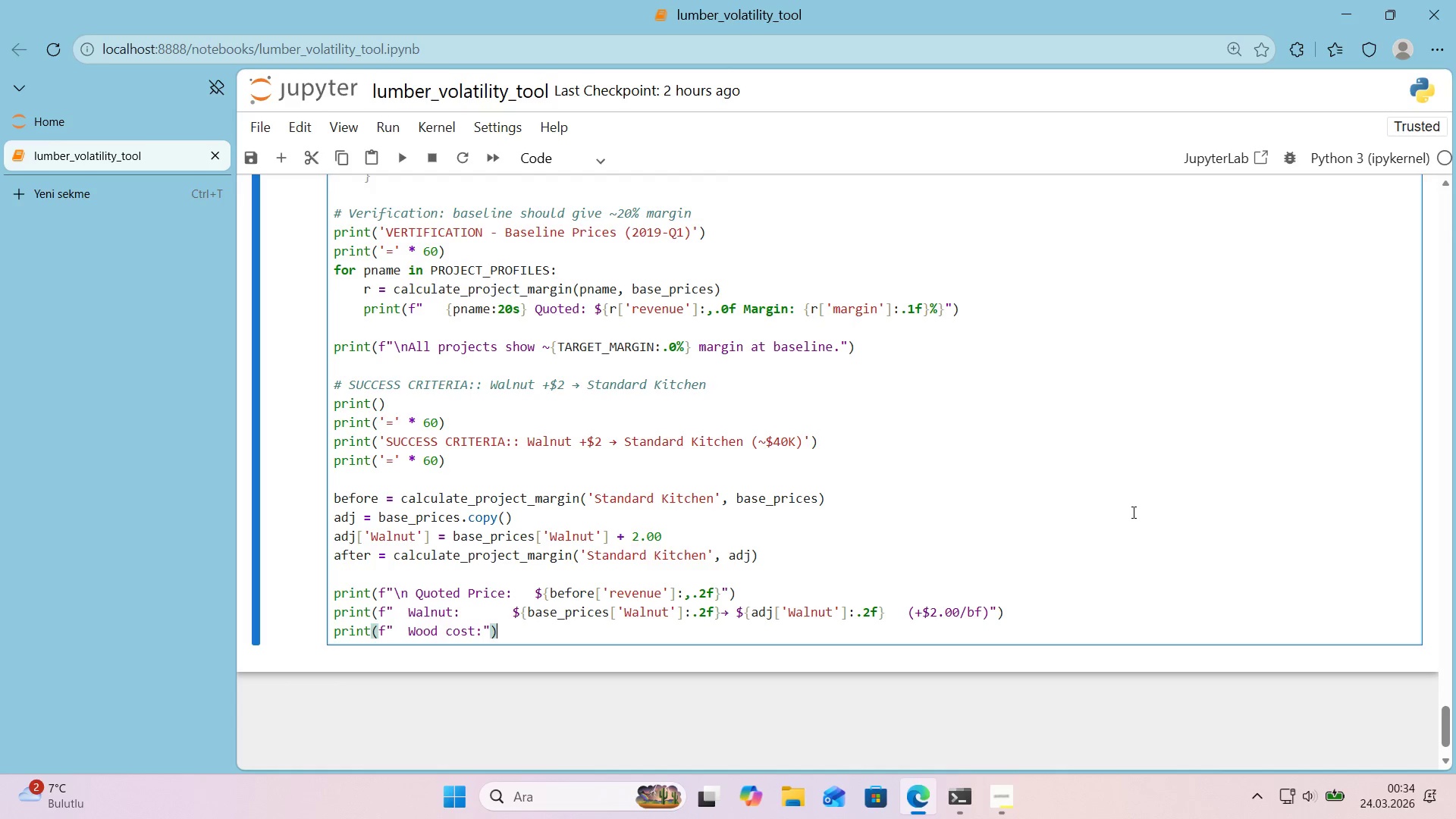 
key(ArrowDown)
 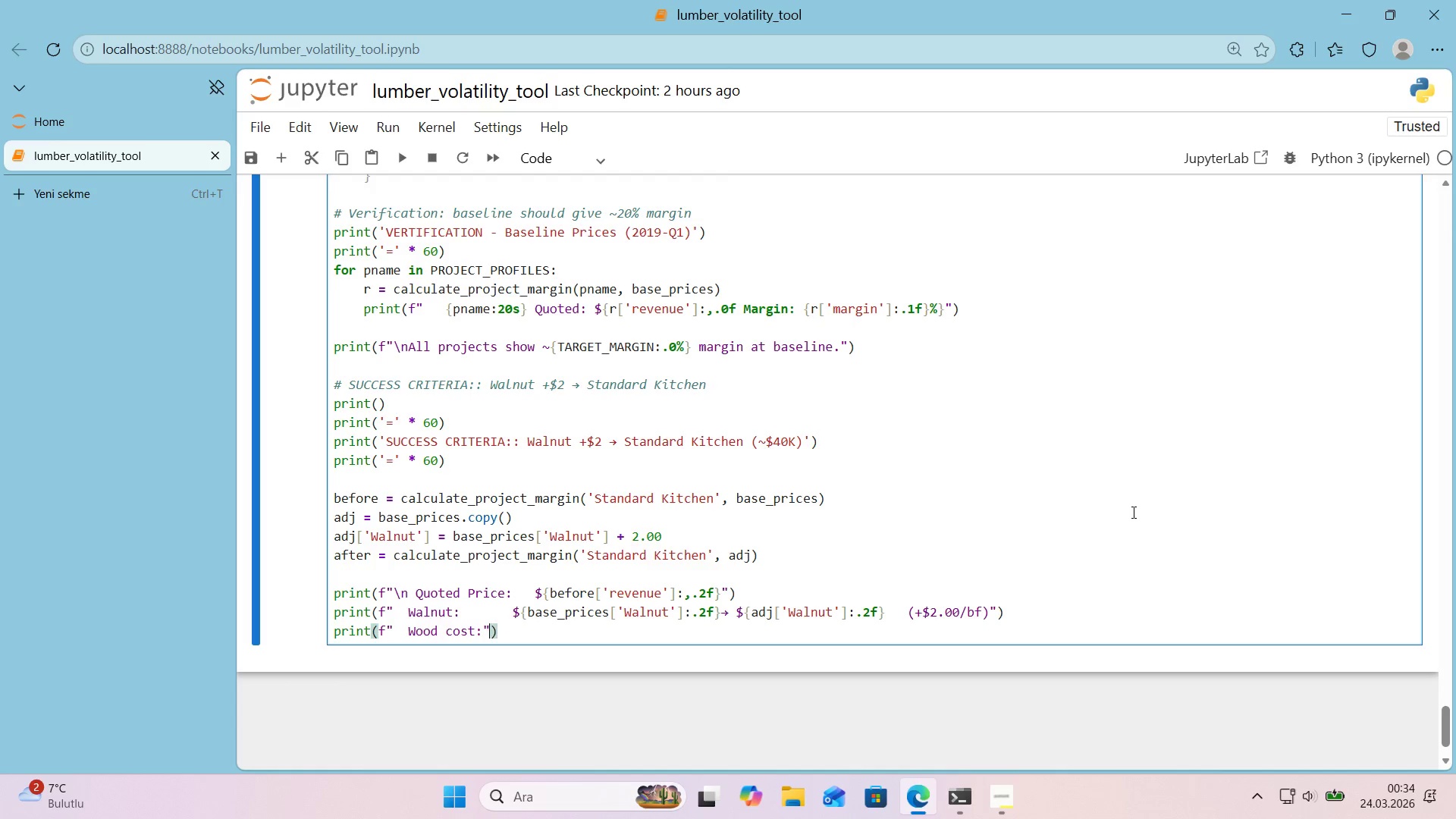 
key(ArrowLeft)
 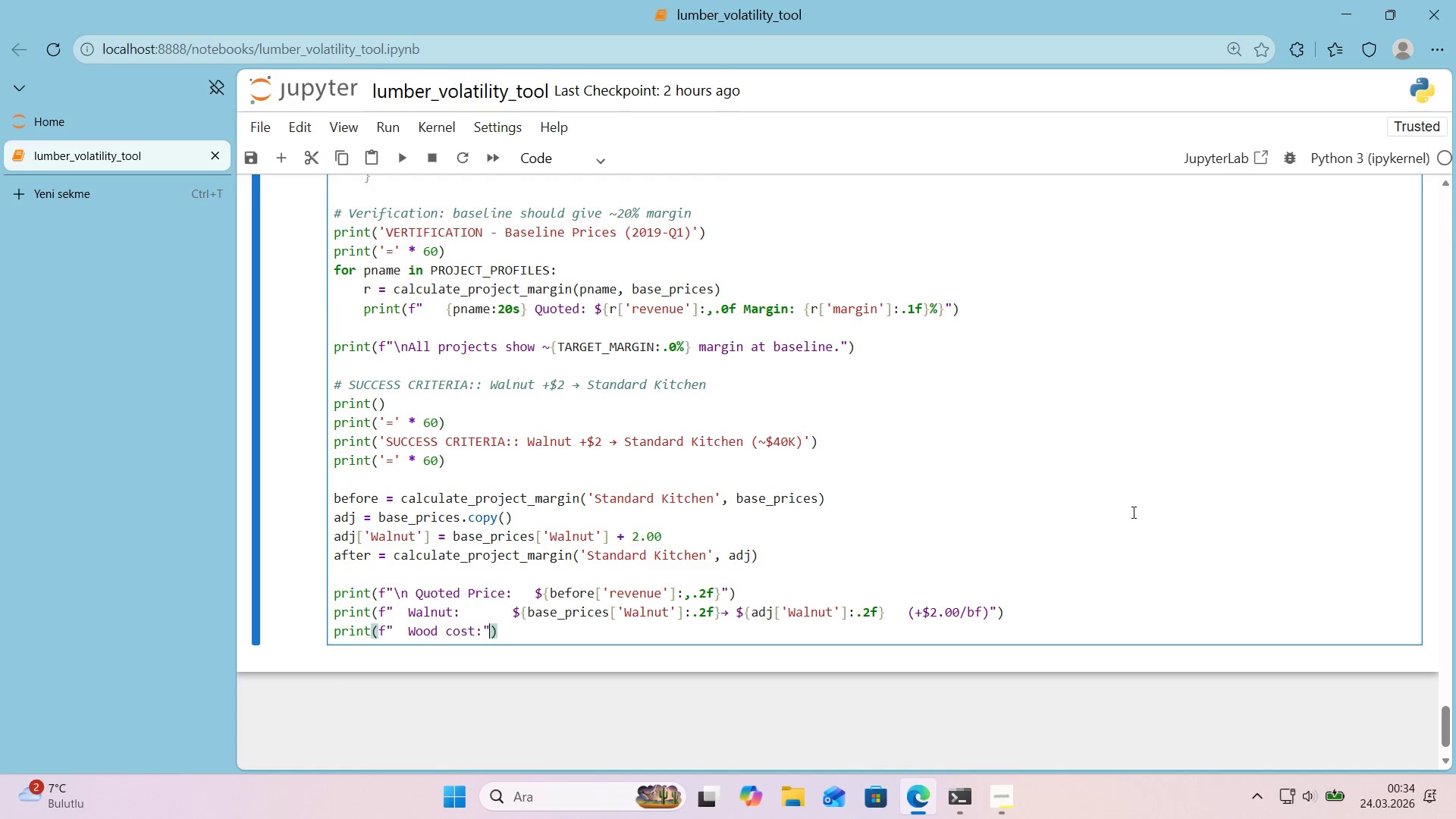 
key(ArrowLeft)
 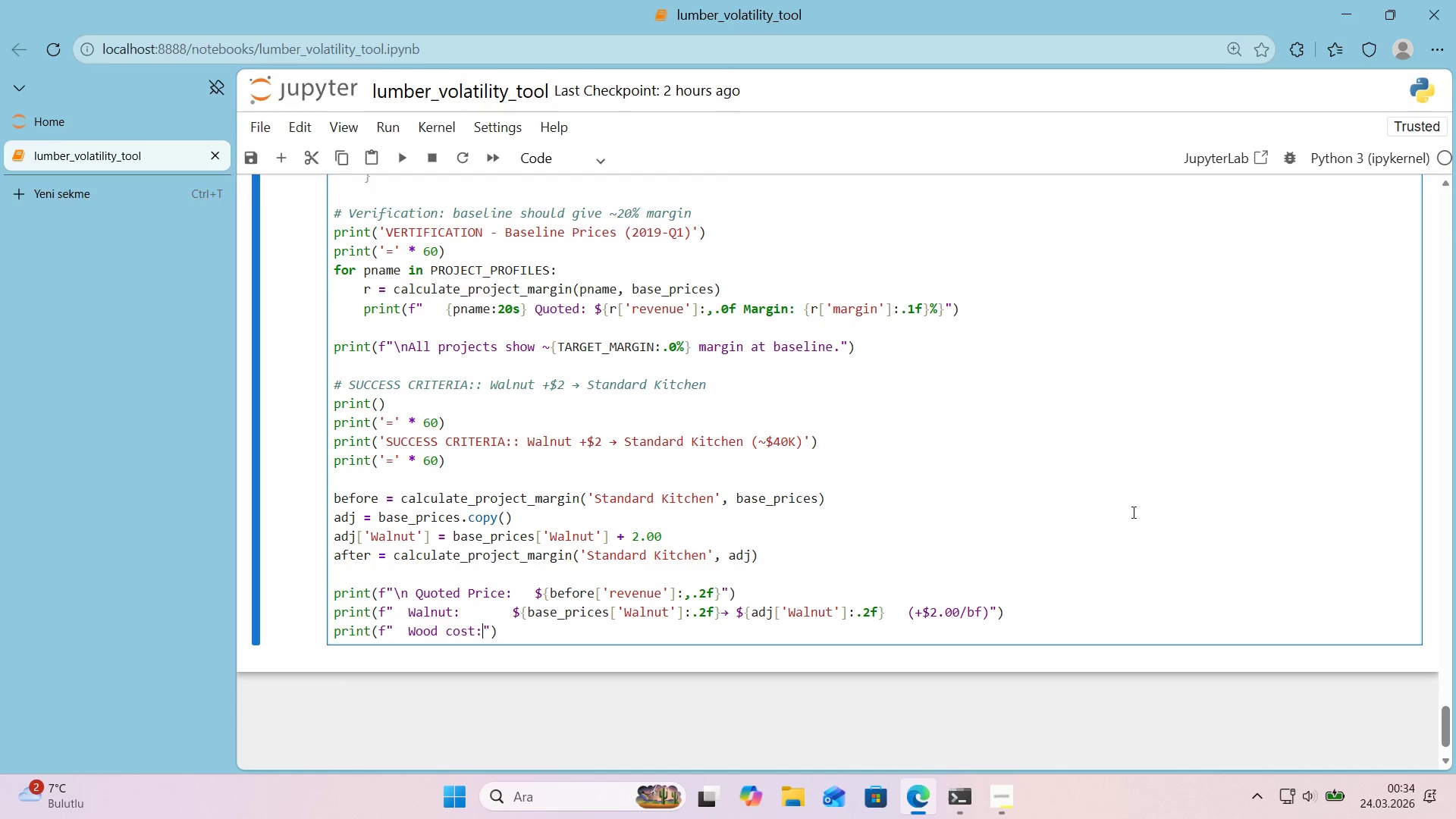 
key(ArrowLeft)
 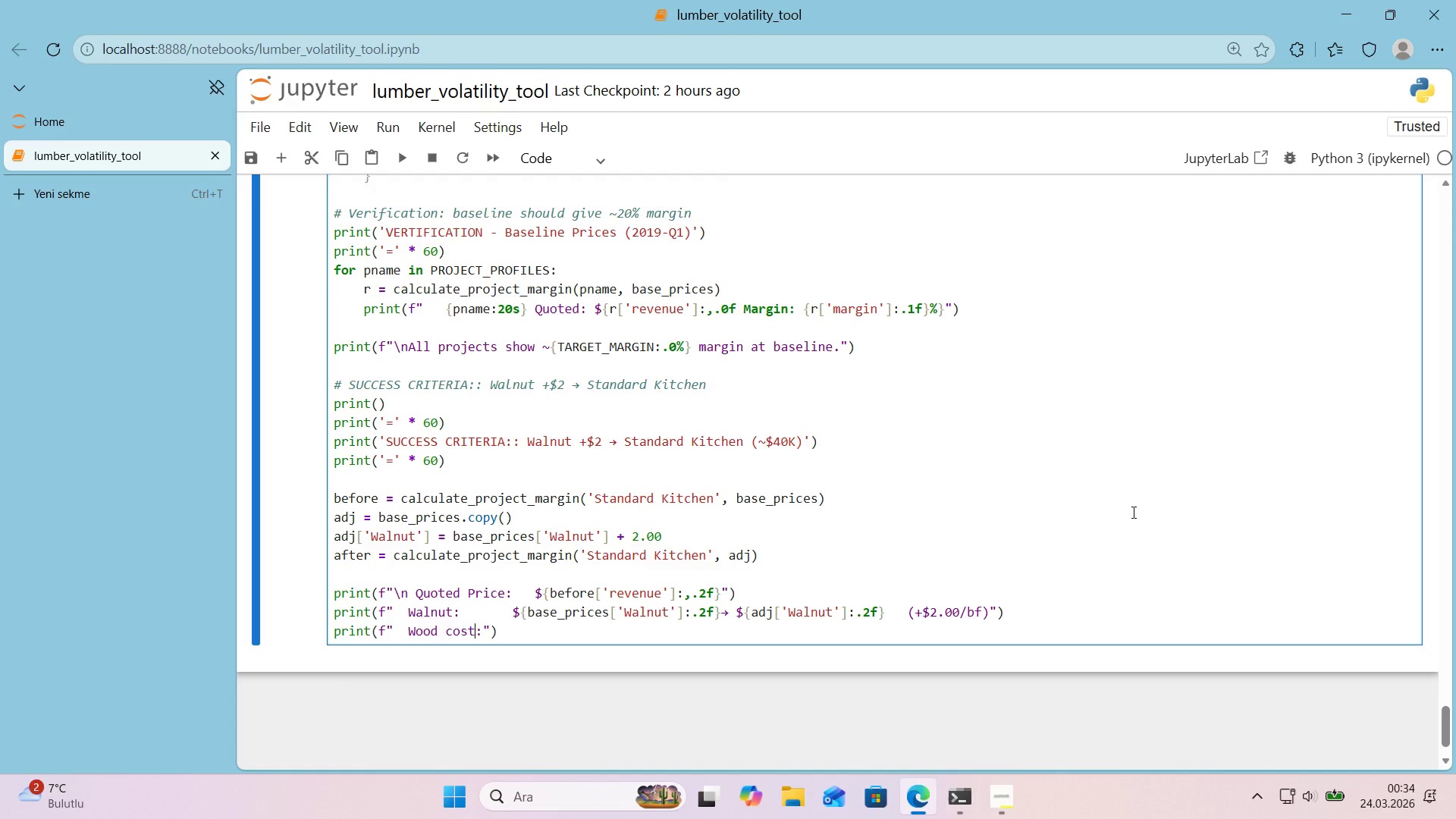 
key(ArrowRight)
 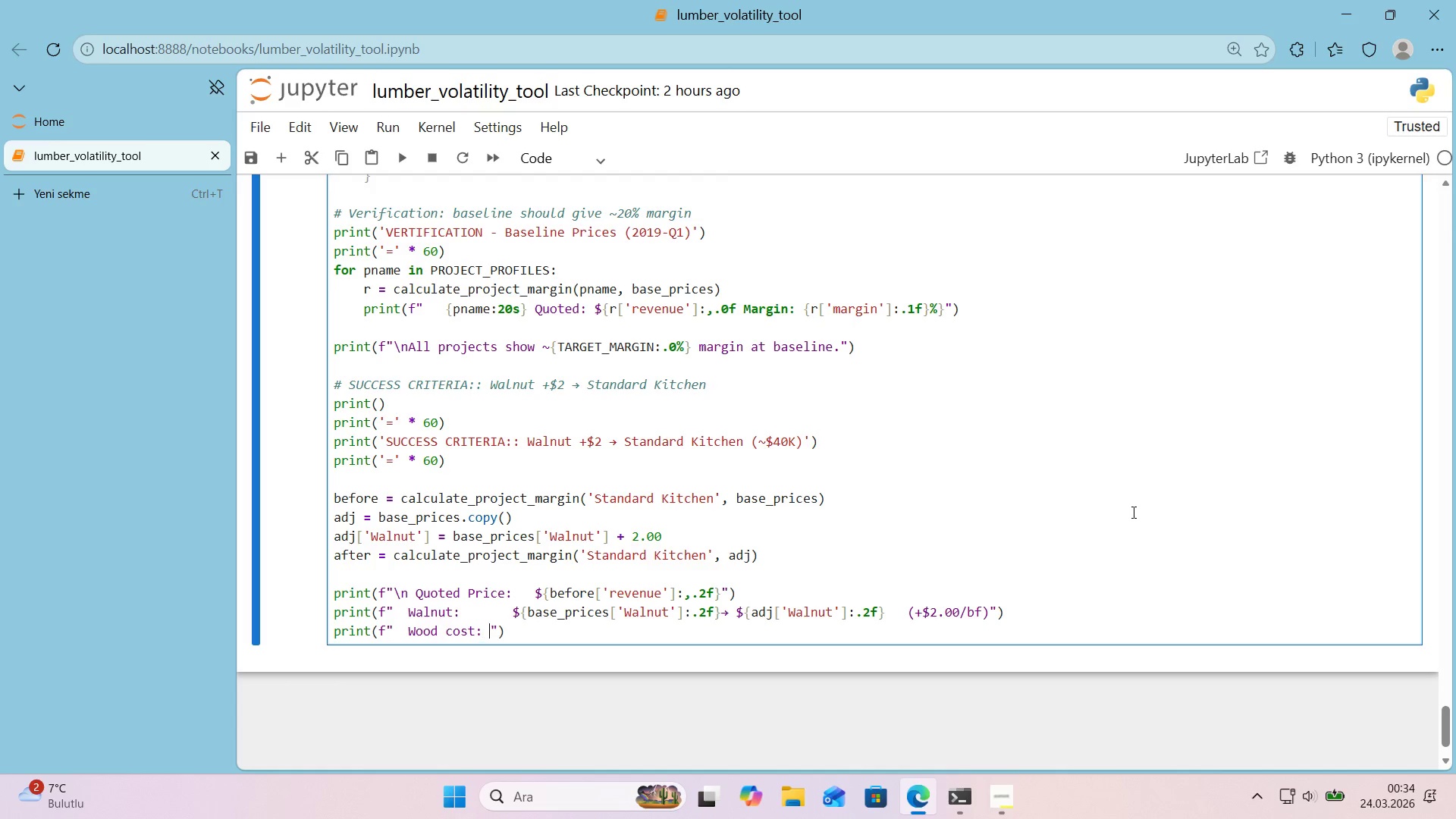 
key(Space)
 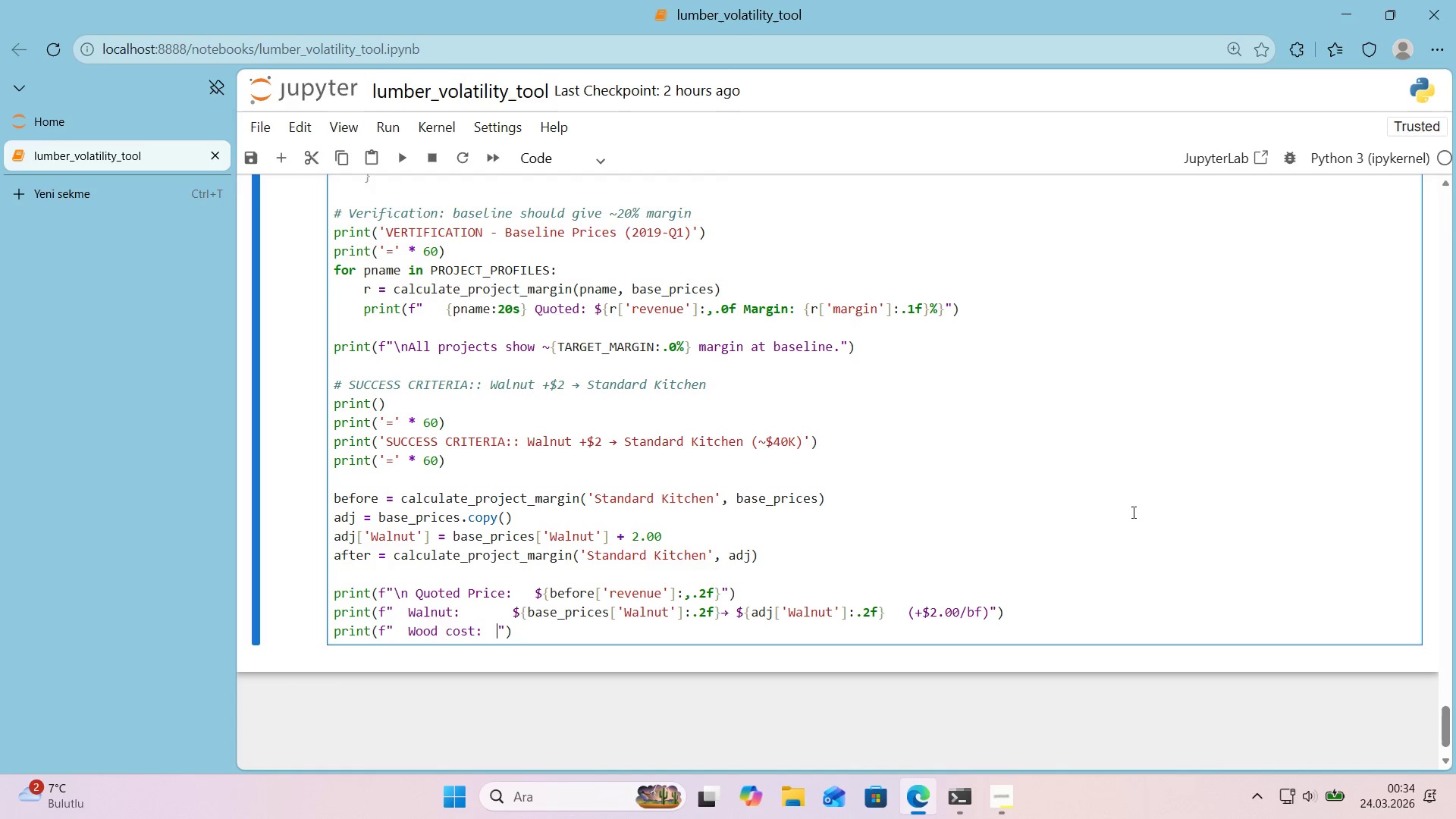 
key(Space)
 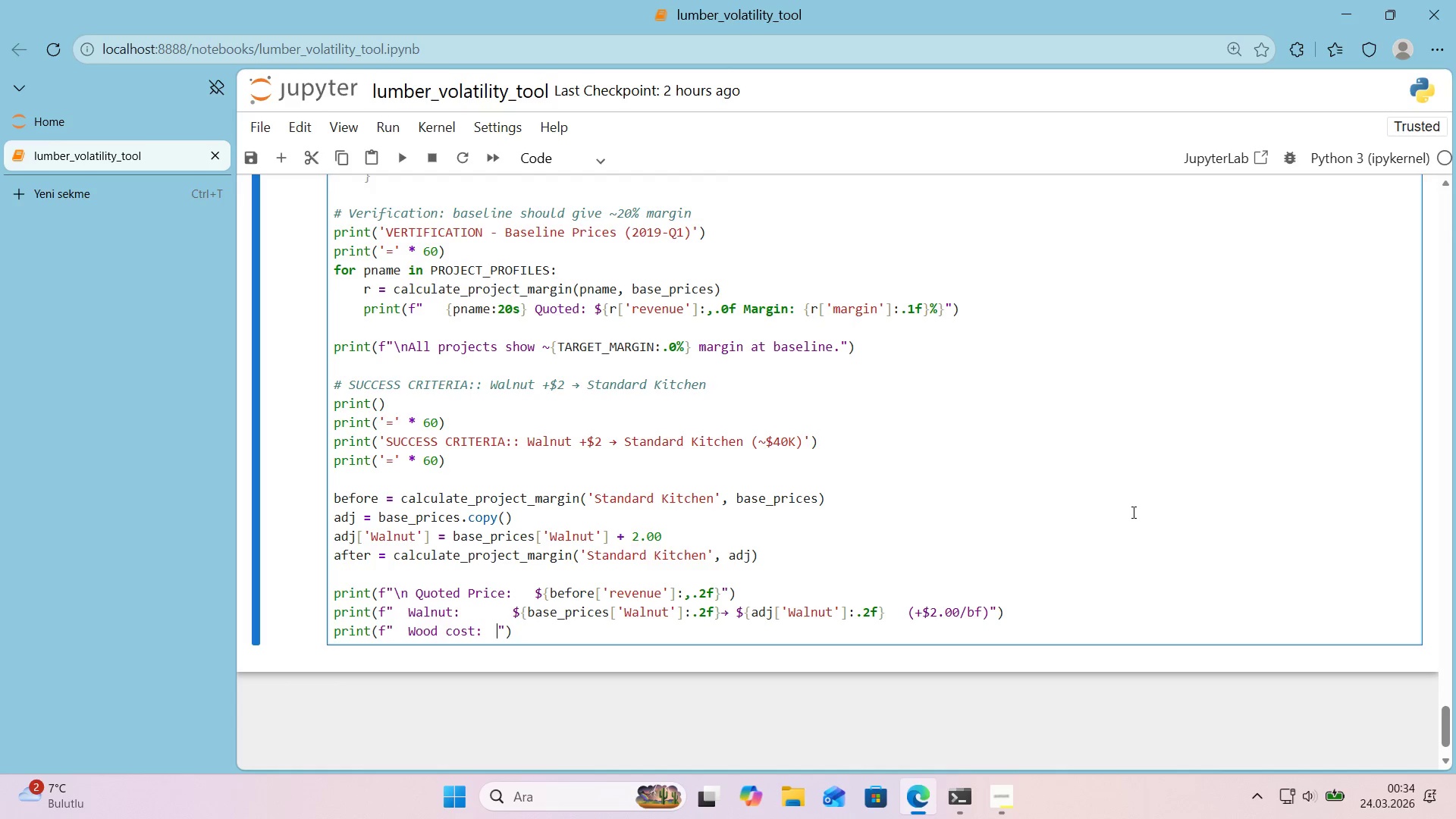 
key(Space)
 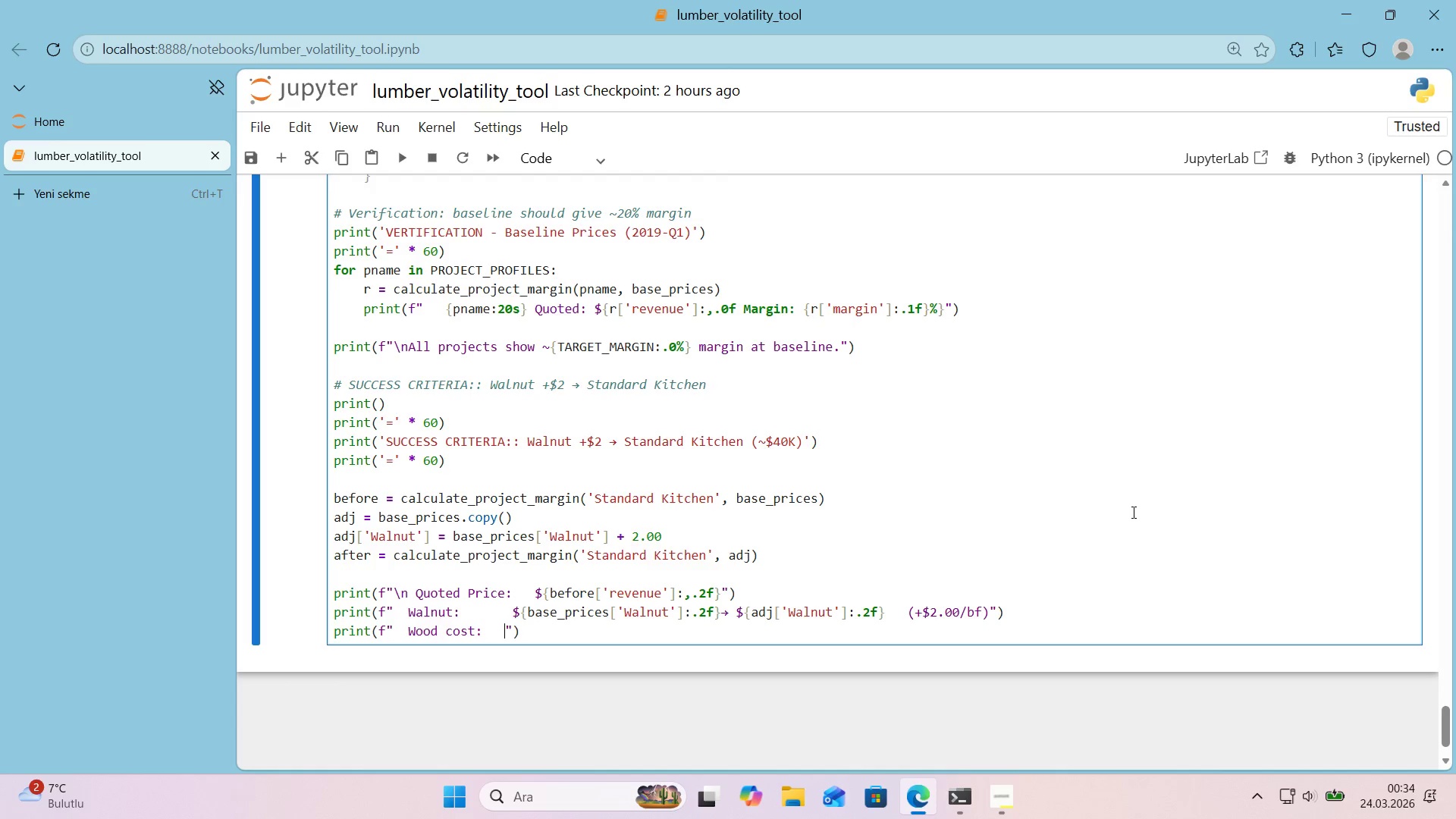 
key(Space)
 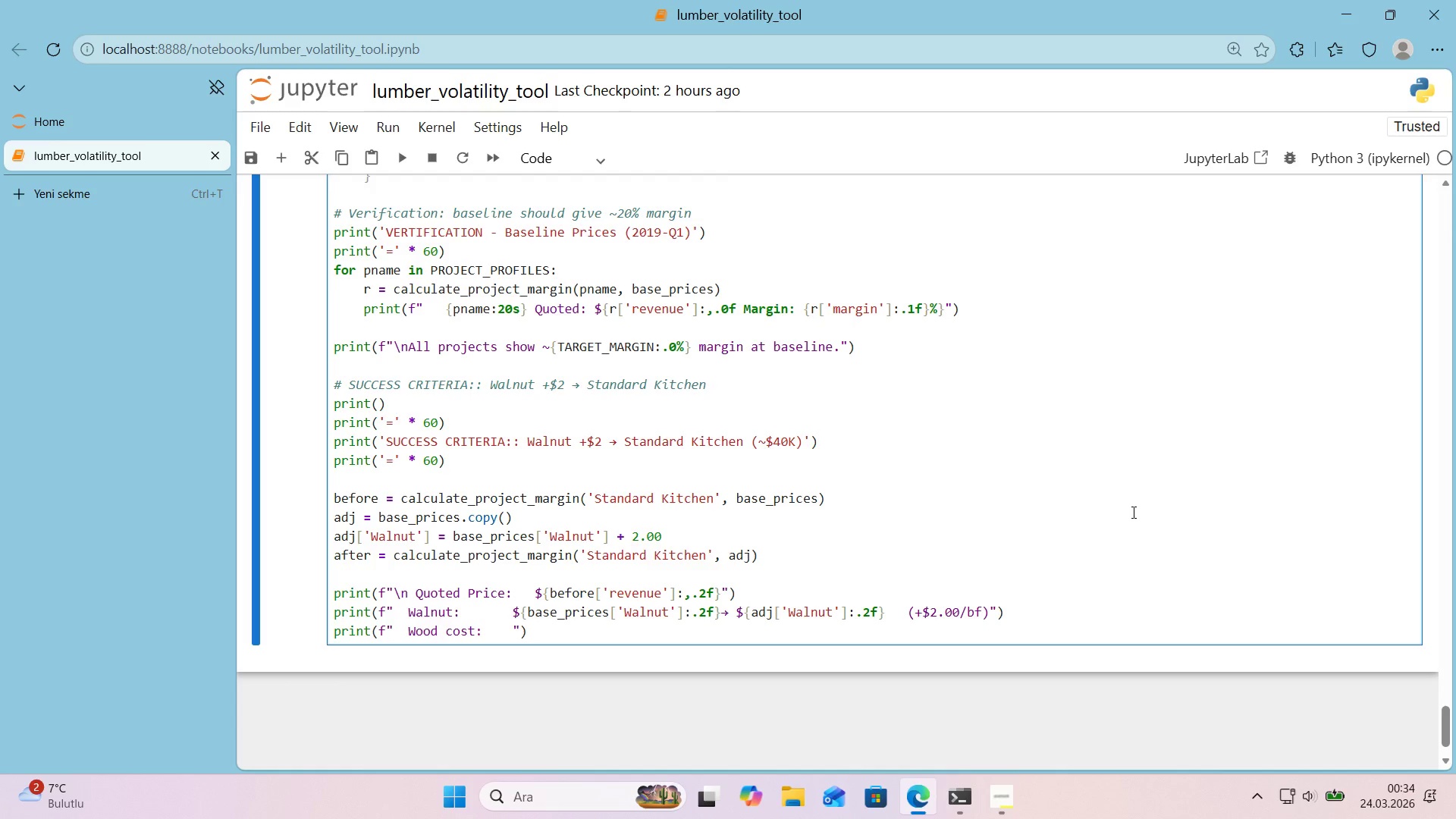 
key(Alt+Control+4)
 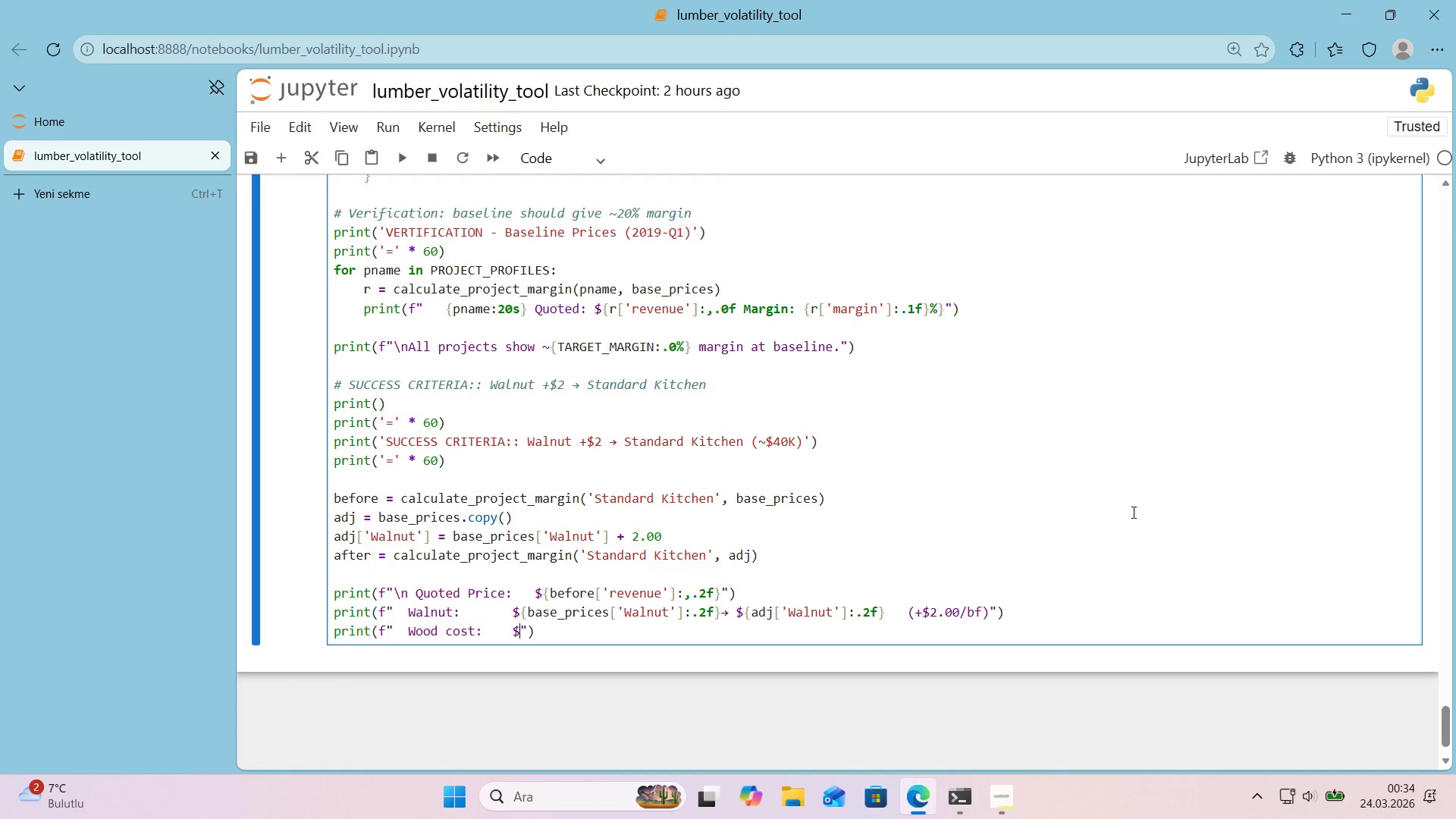 
type(before)
 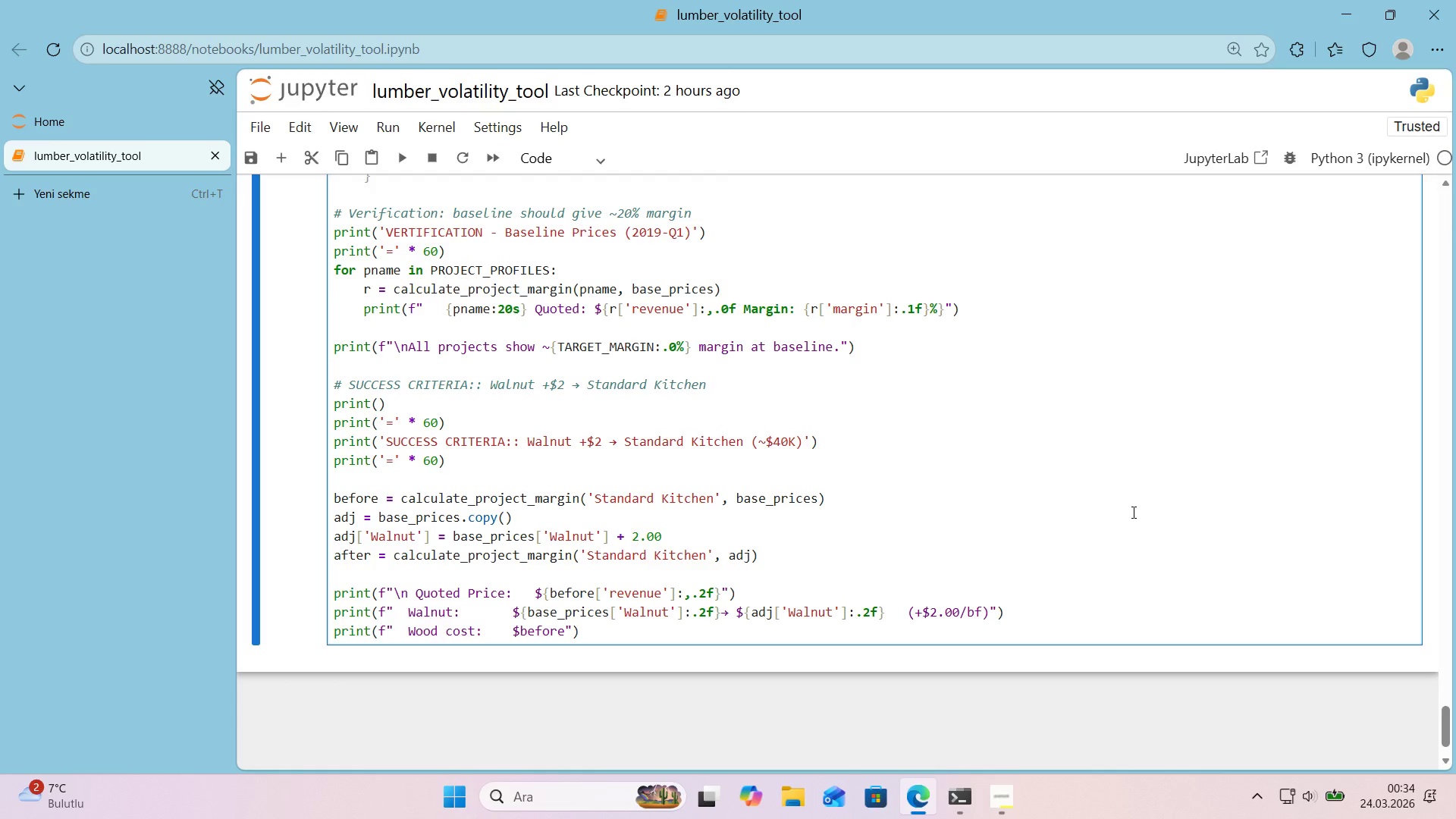 
key(Alt+Control+8)
 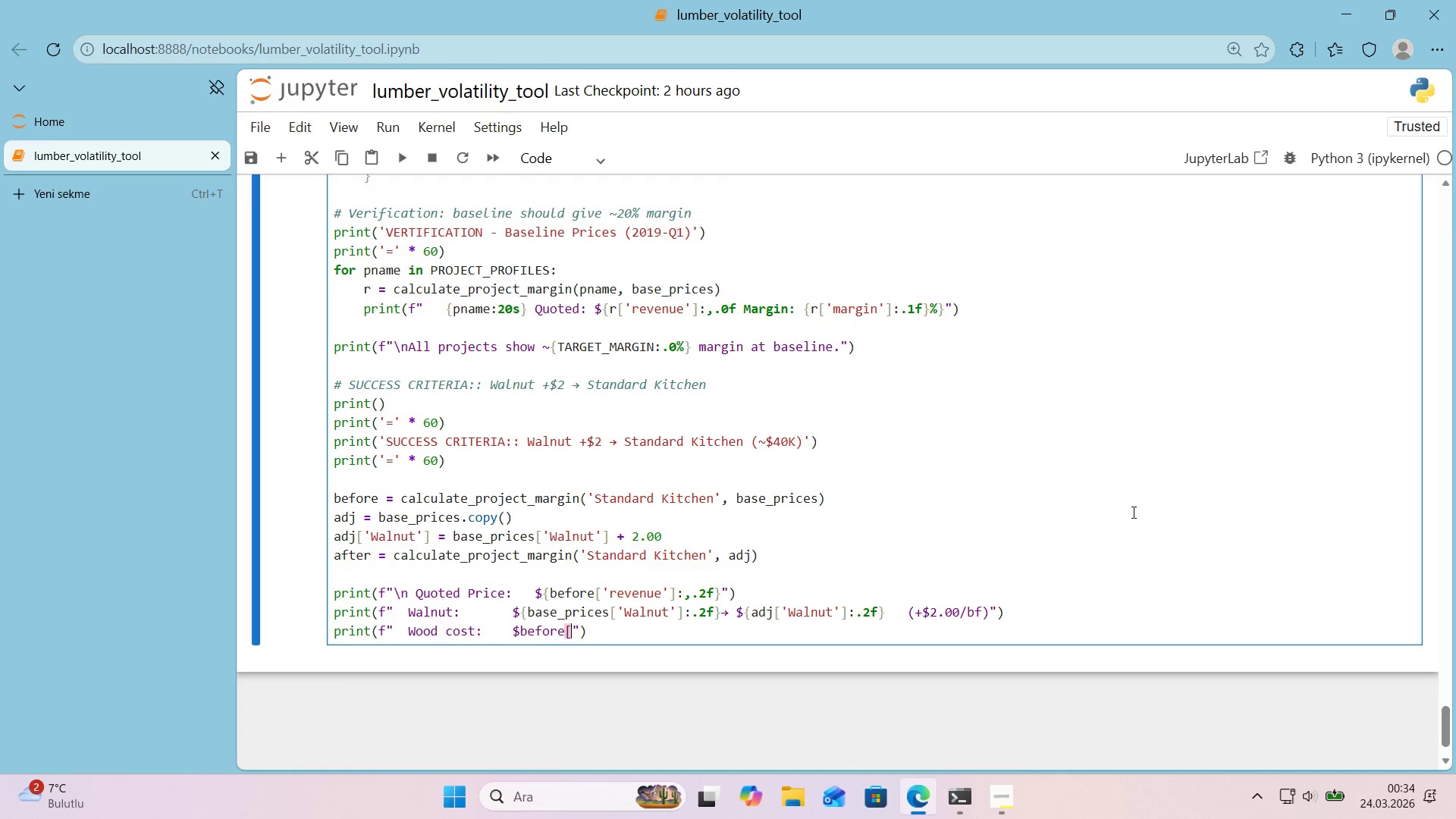 
key(Alt+Control+9)
 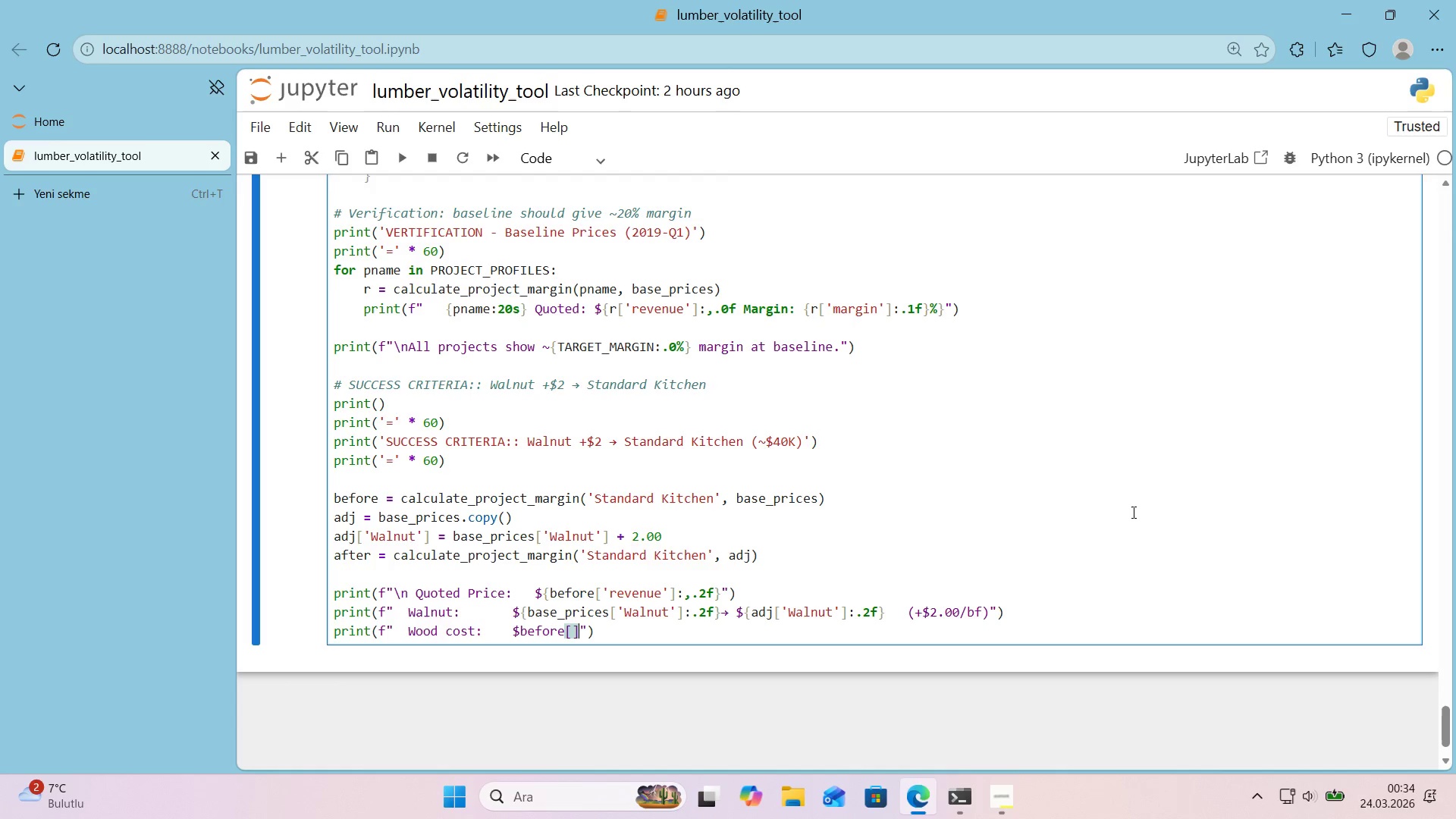 
key(ArrowLeft)
 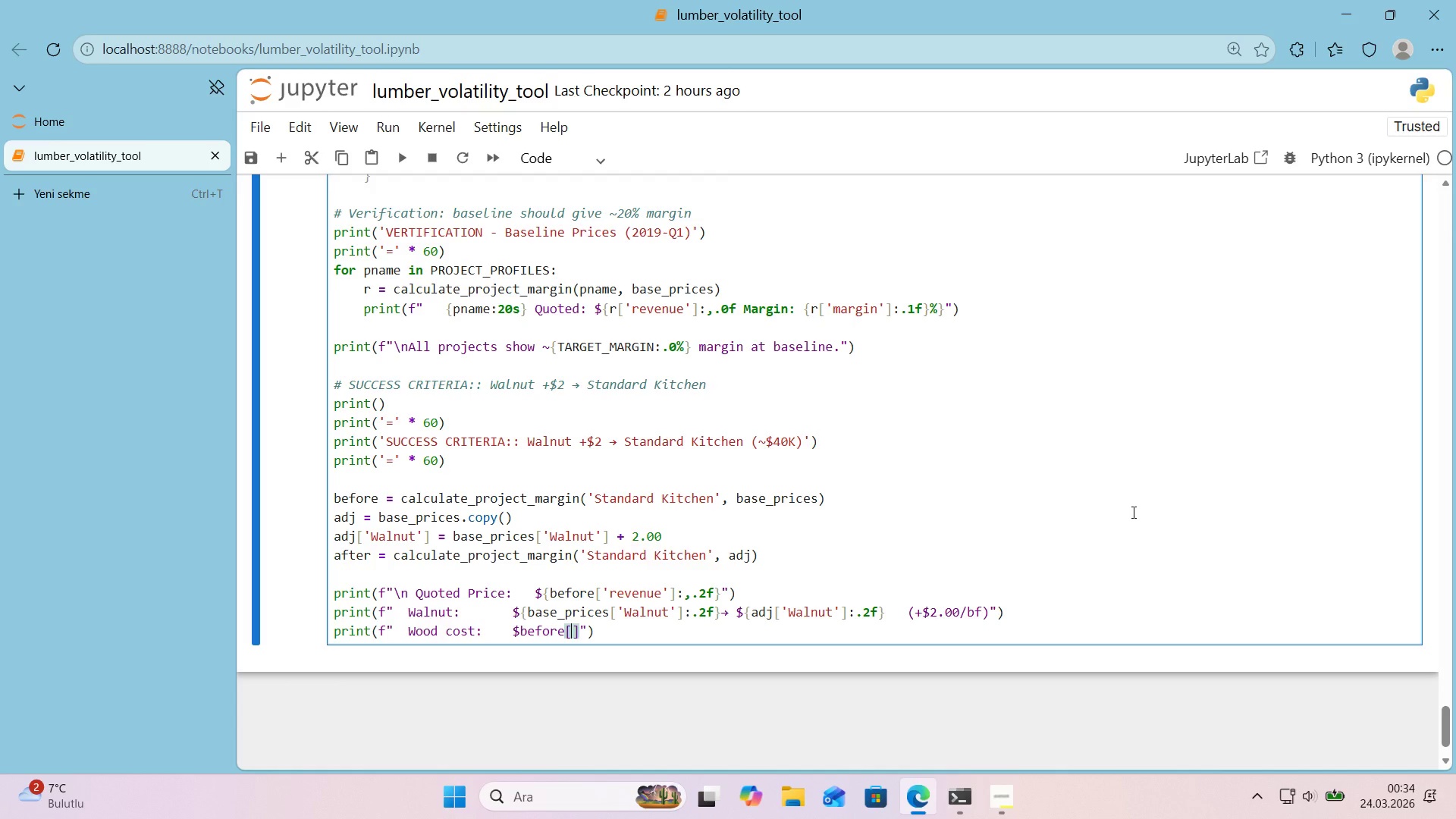 
type(@@)
 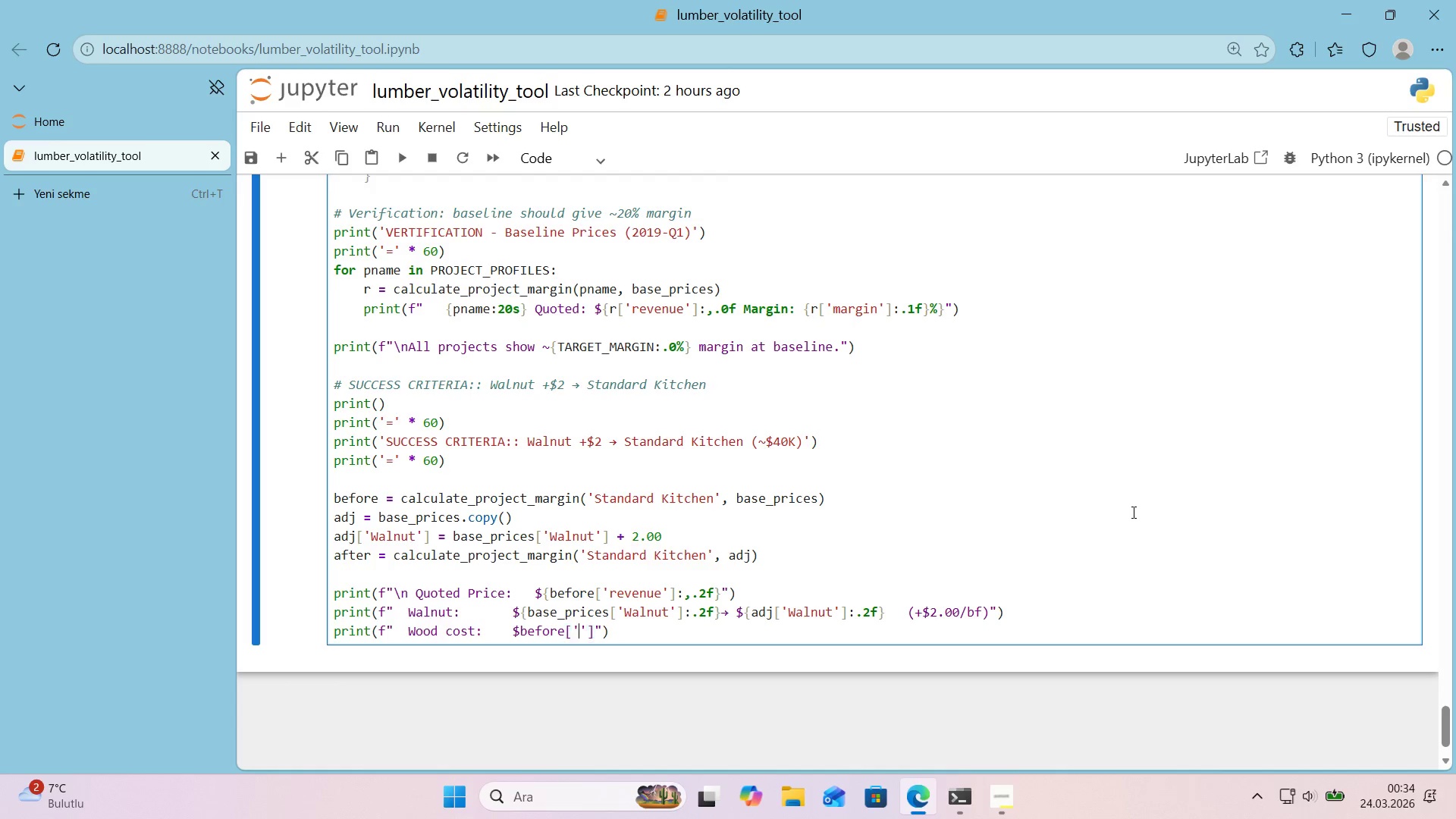 
key(ArrowLeft)
 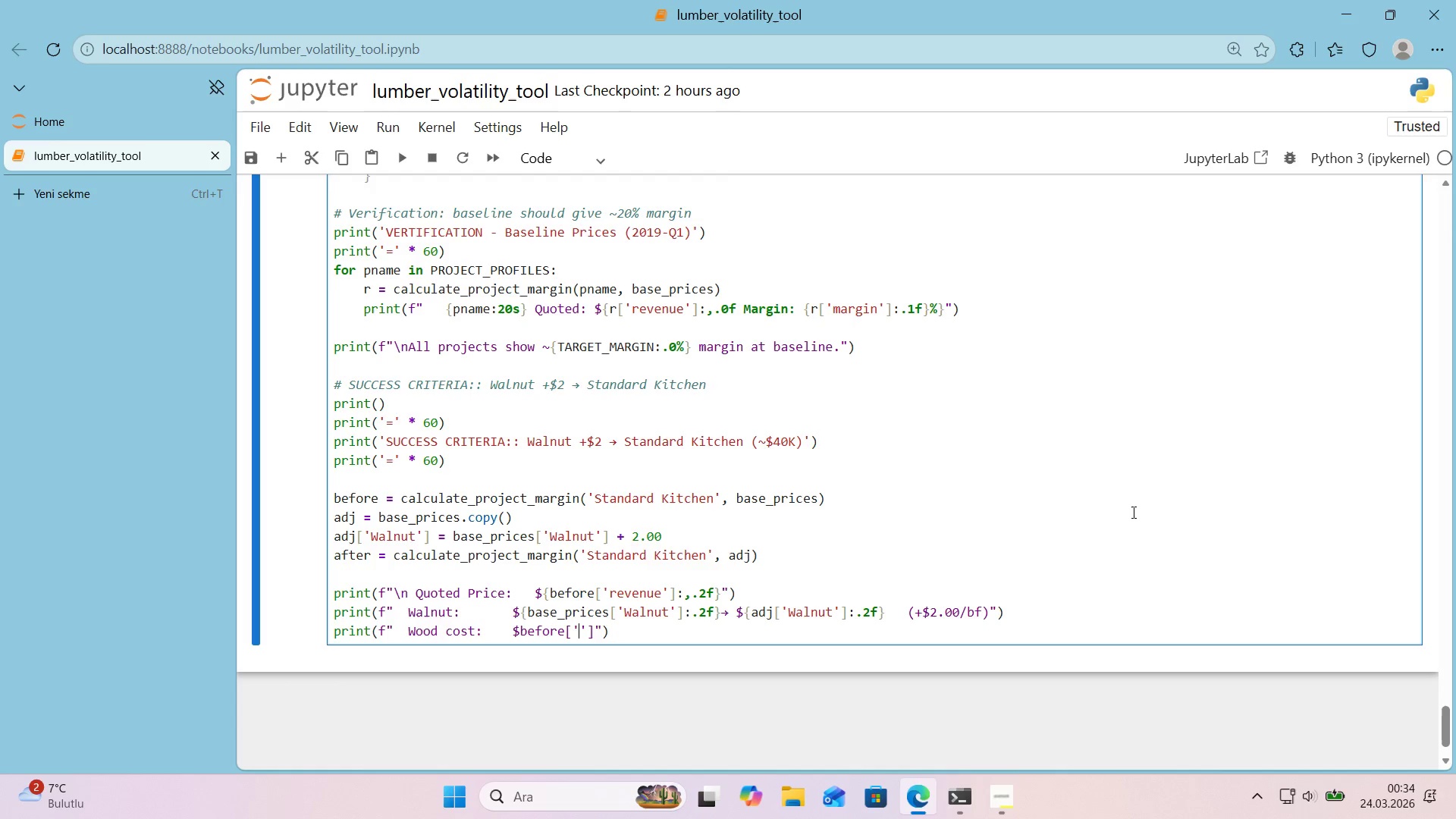 
type(wood_cost)
 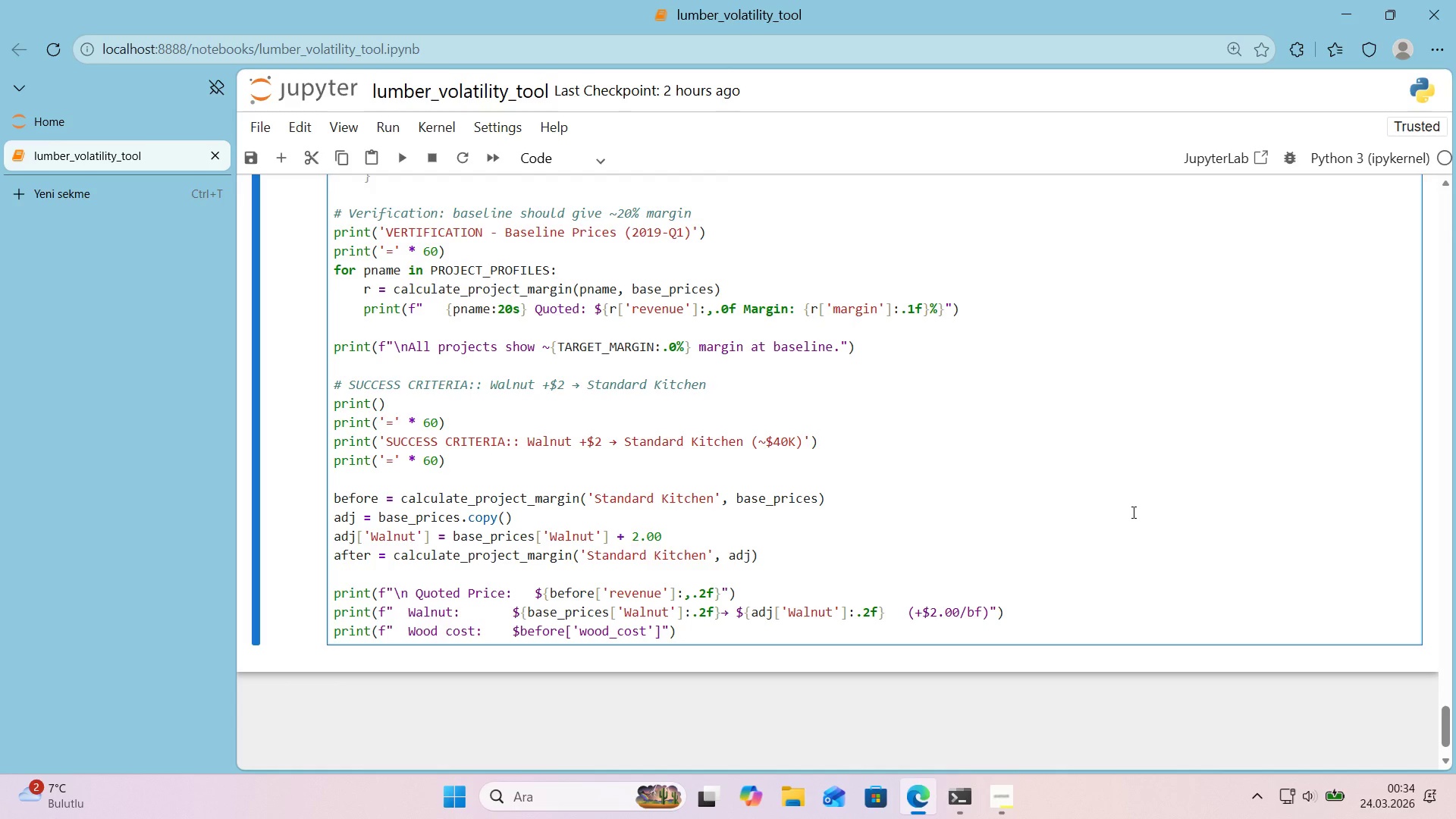 
key(ArrowRight)
 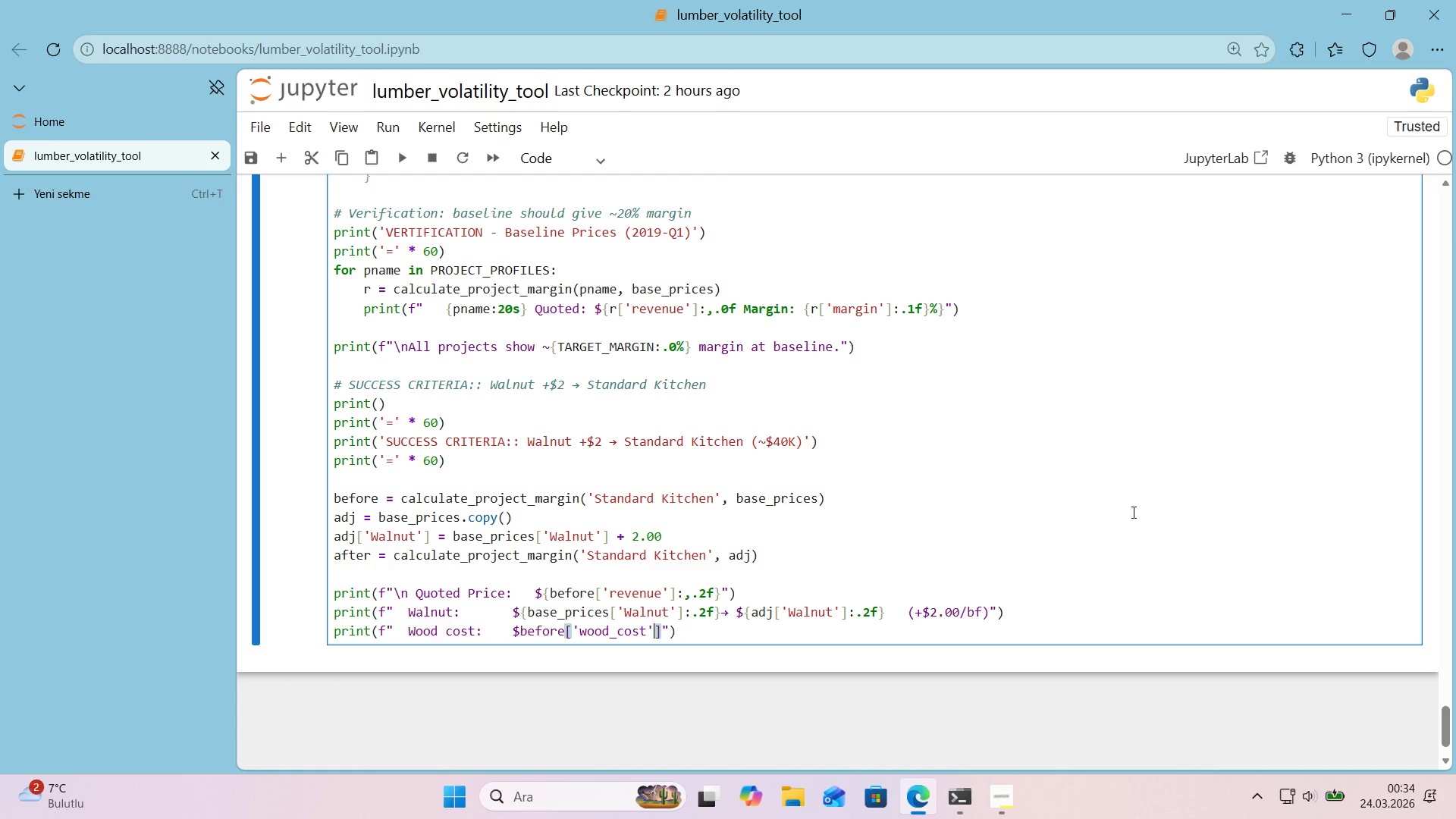 
key(ArrowRight)
 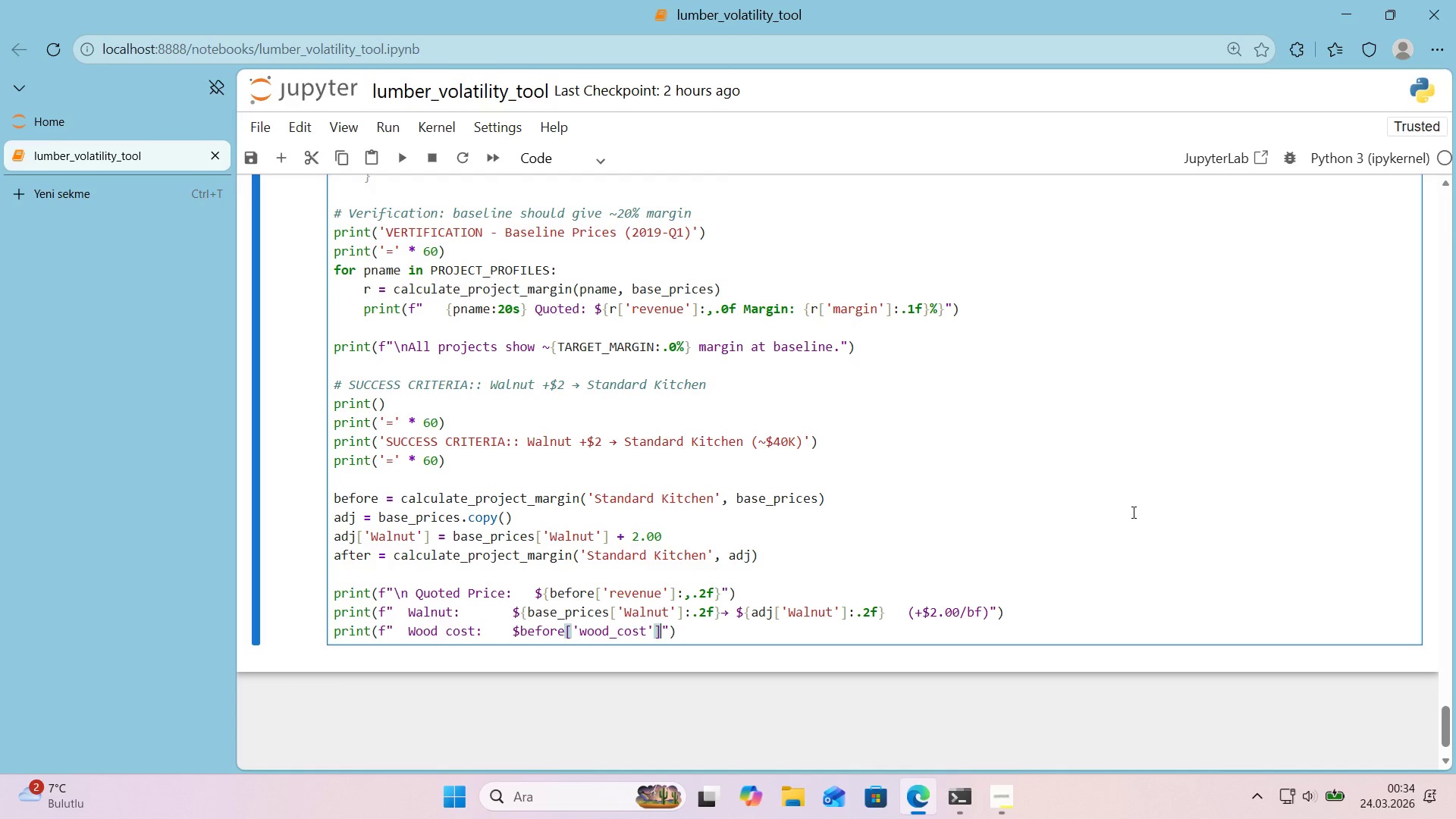 
type(>,.2f)
 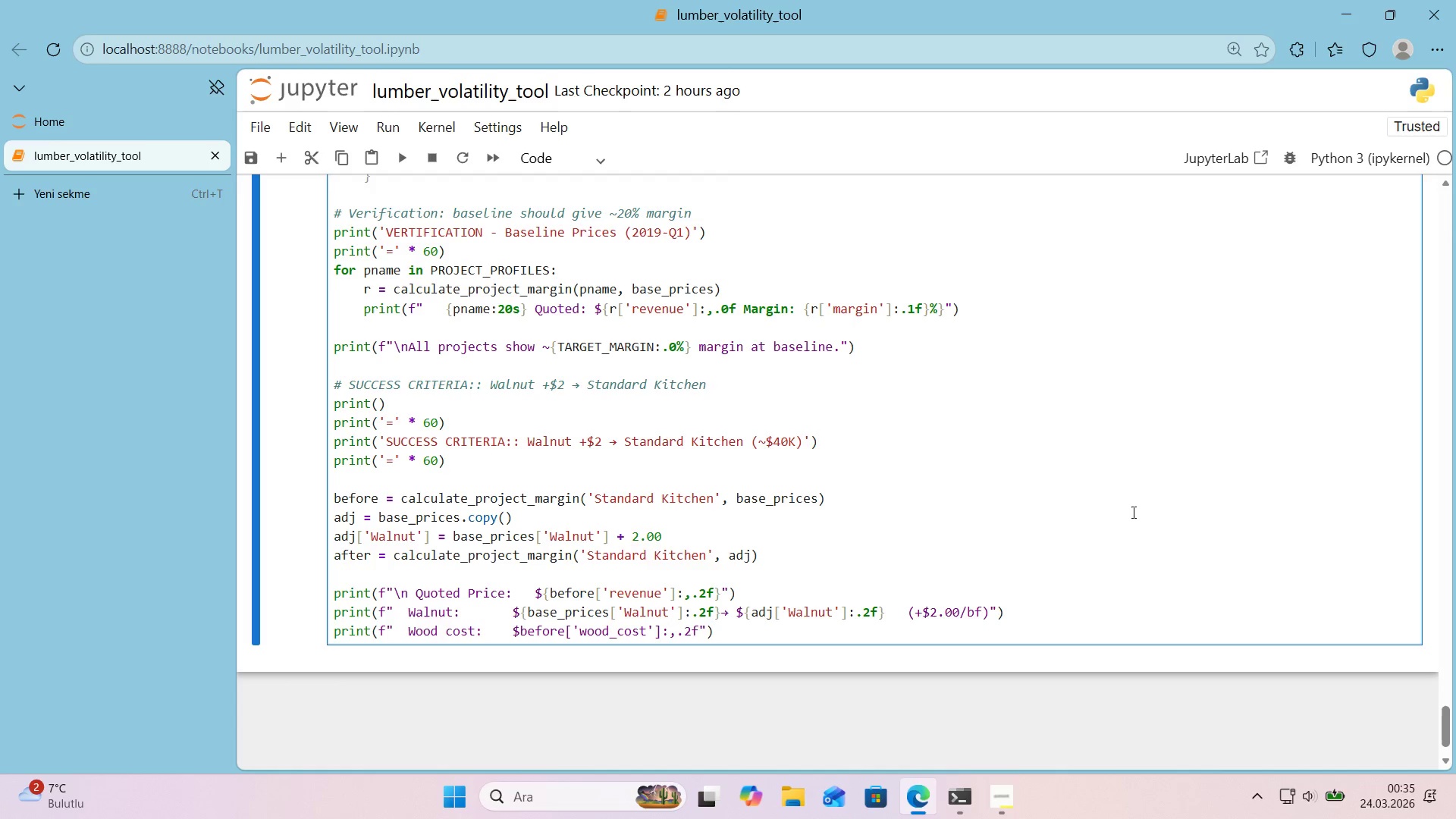 
wait(10.74)
 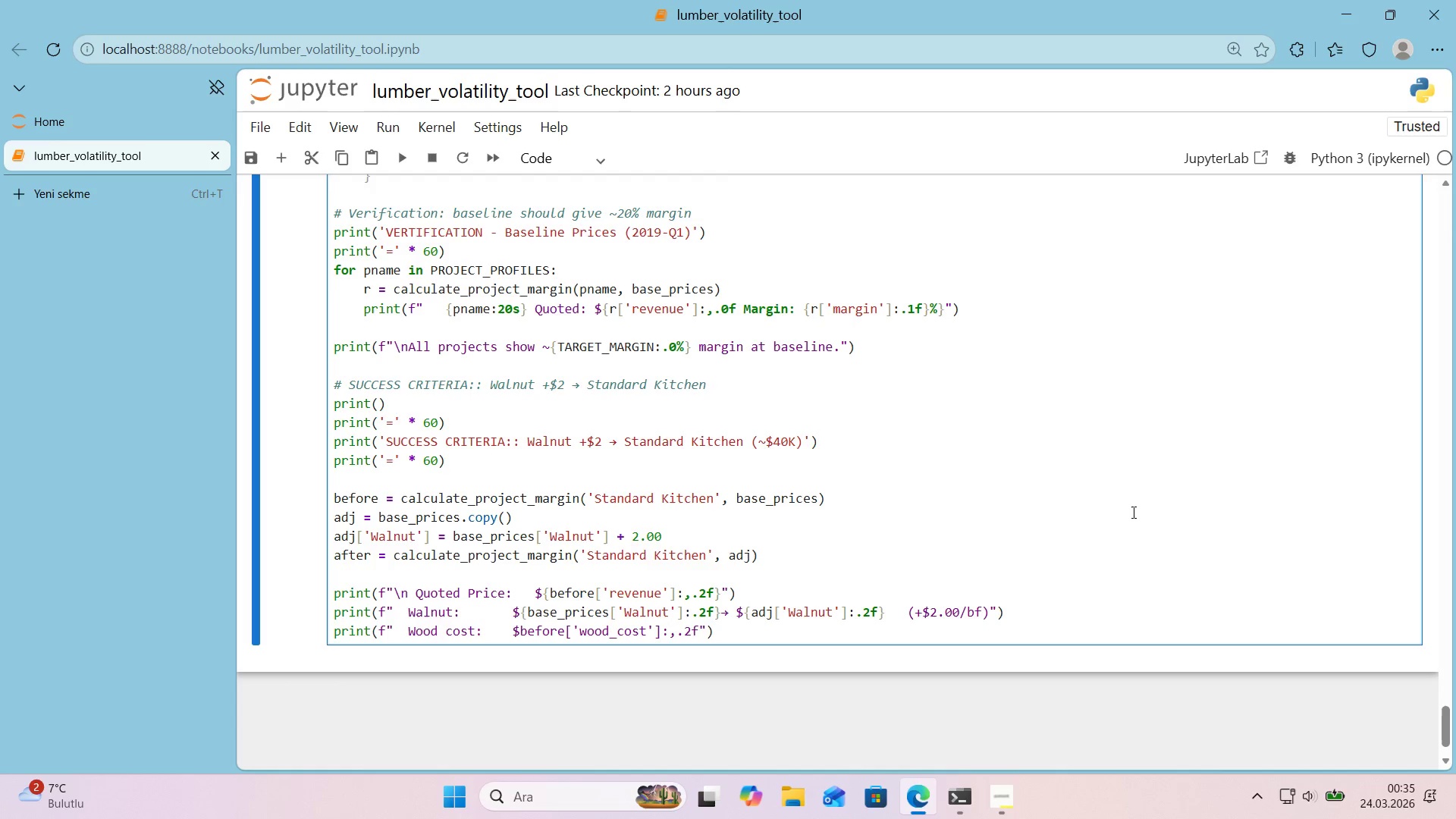 
left_click_drag(start_coordinate=[727, 616], to_coordinate=[723, 617])
 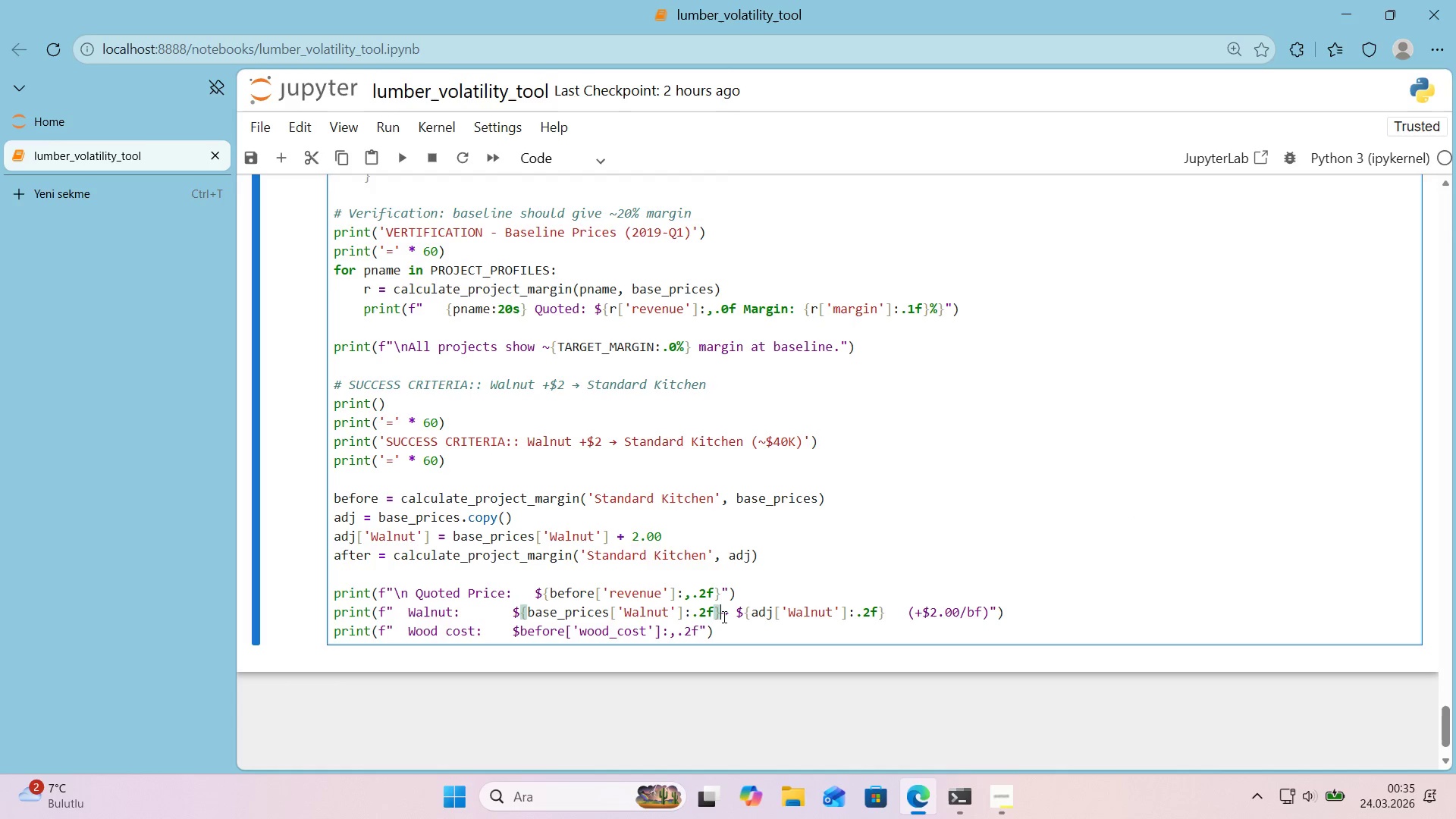 
key(Control+ControlLeft)
 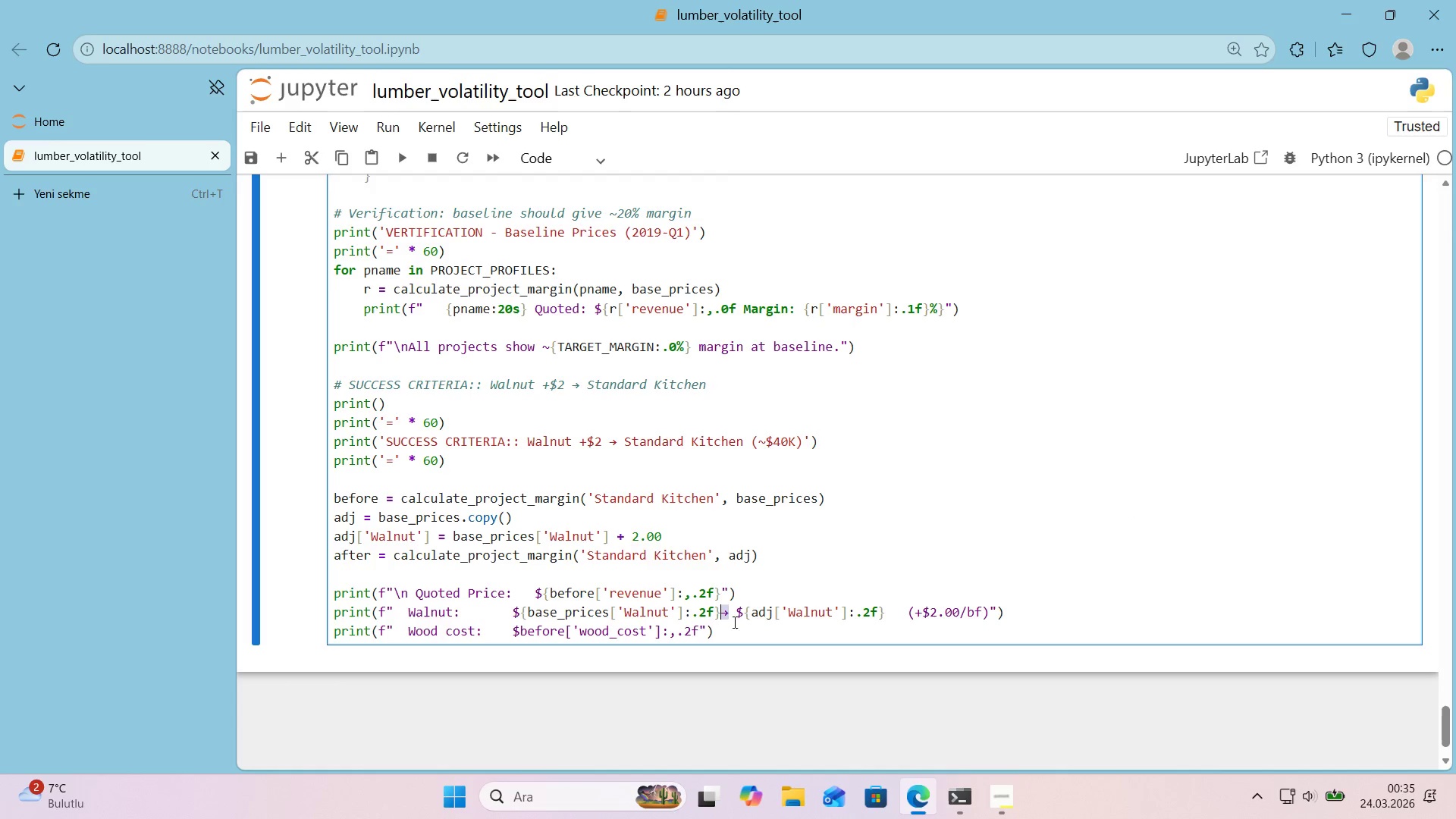 
key(Control+C)
 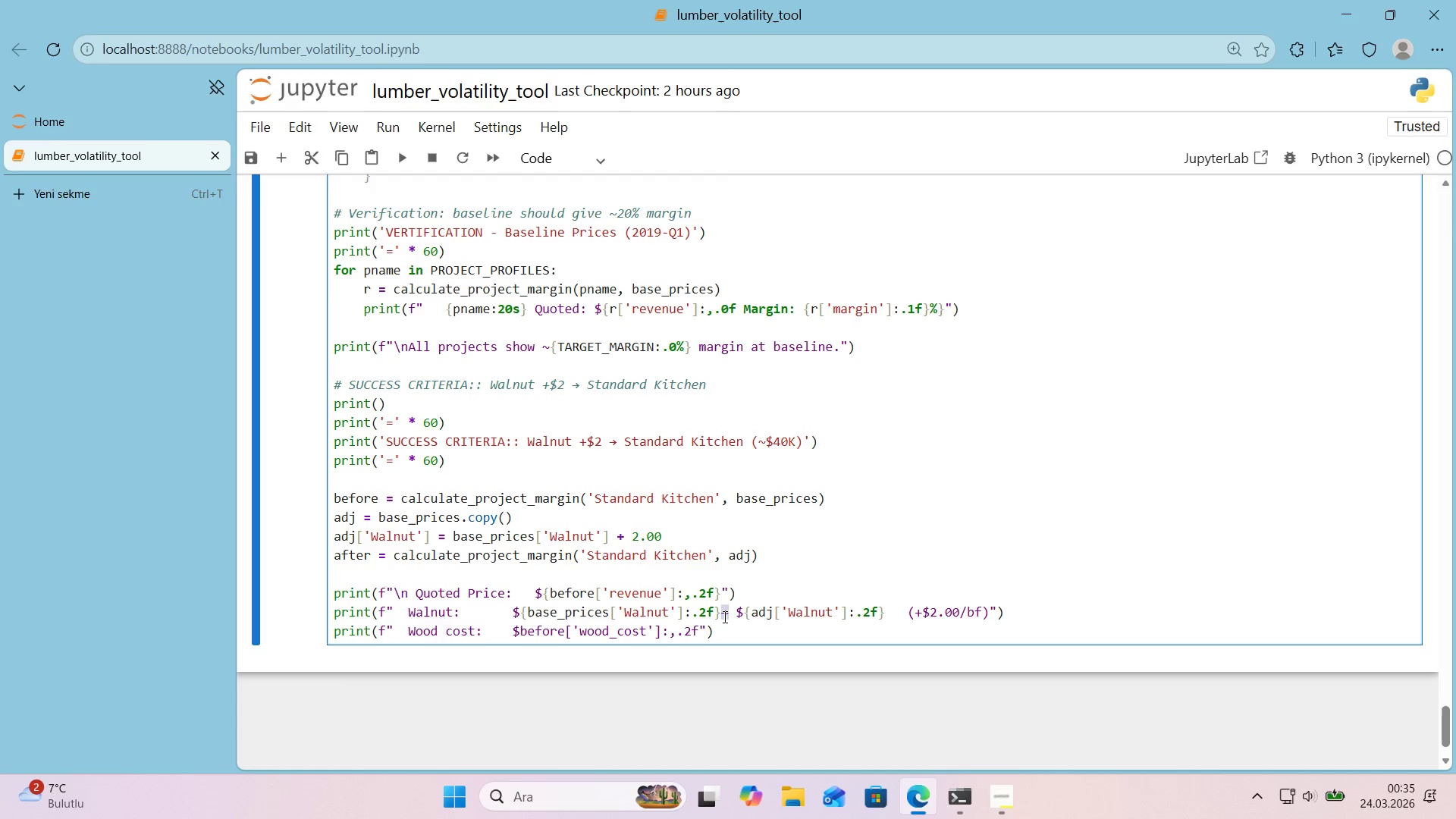 
left_click([723, 617])
 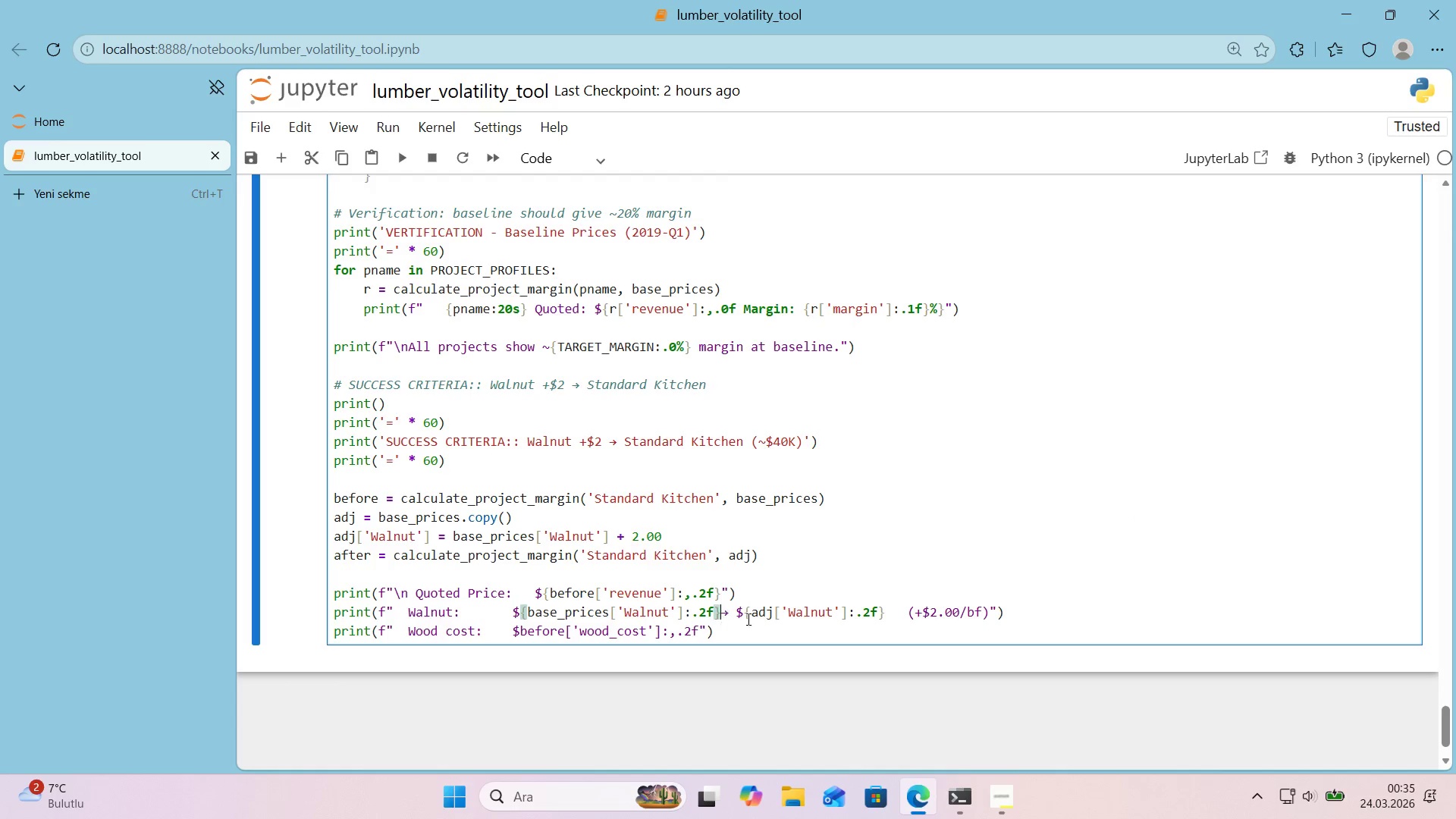 
key(Space)
 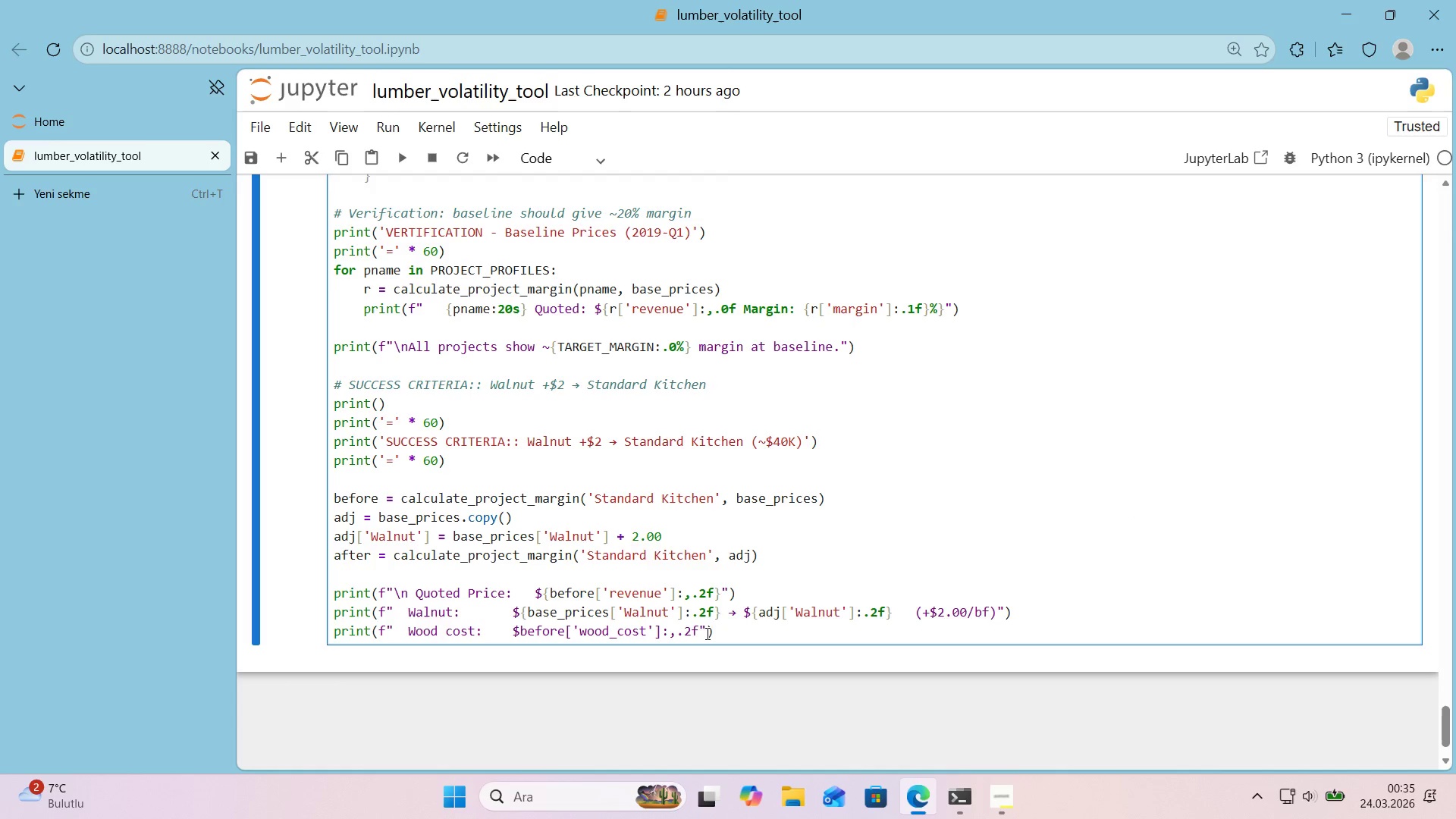 
left_click([706, 633])
 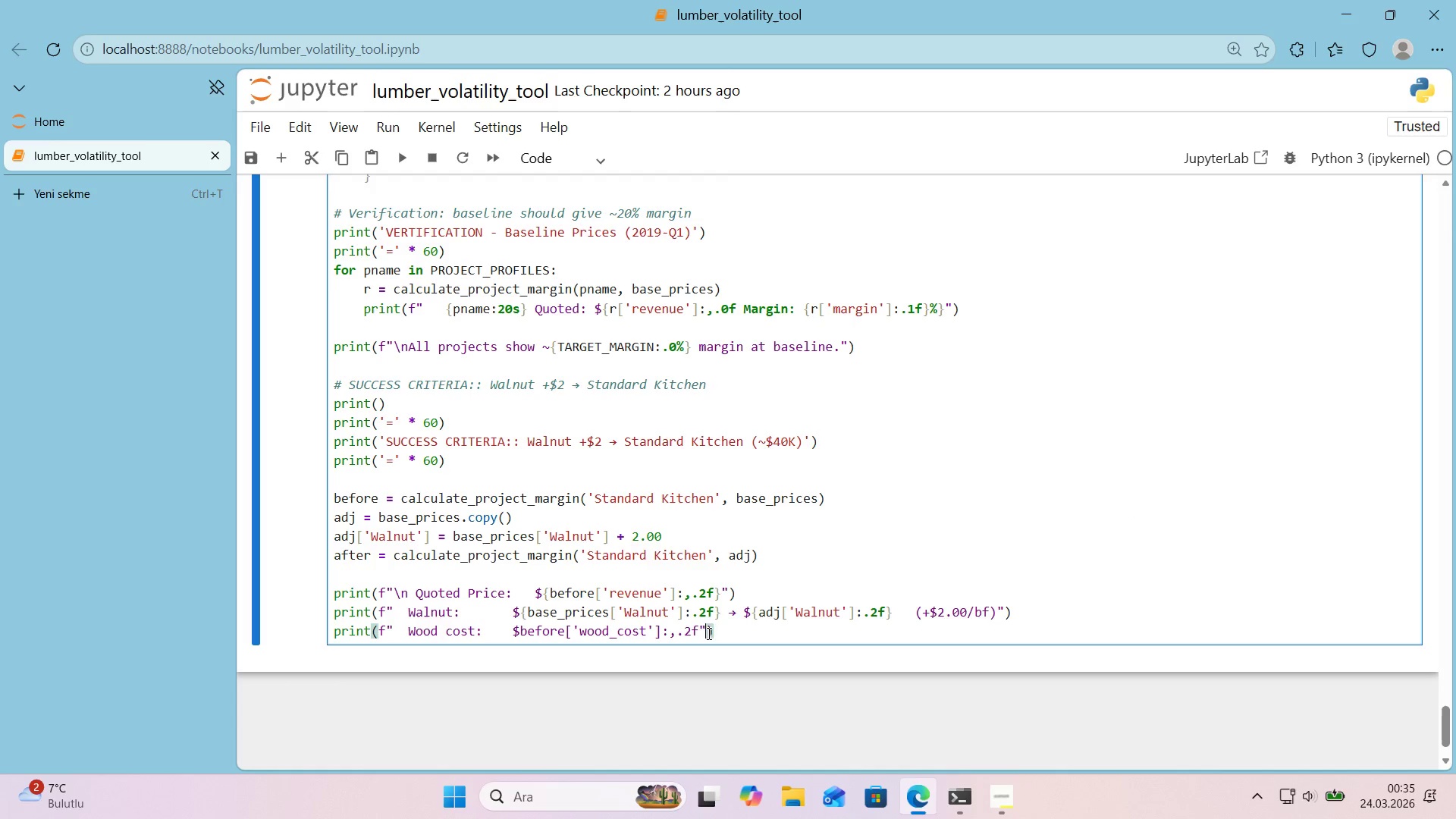 
key(Space)
 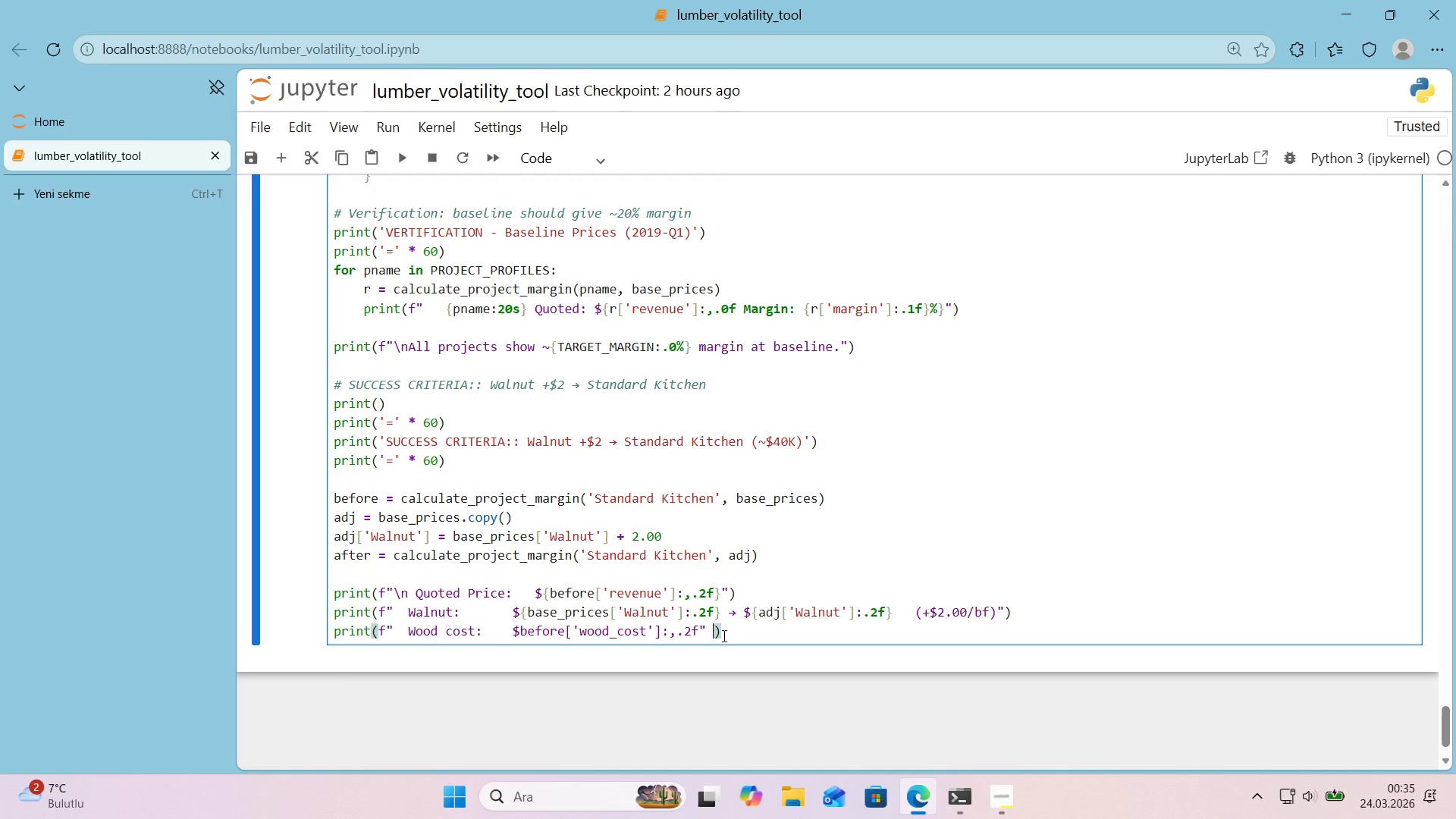 
key(Control+V)
 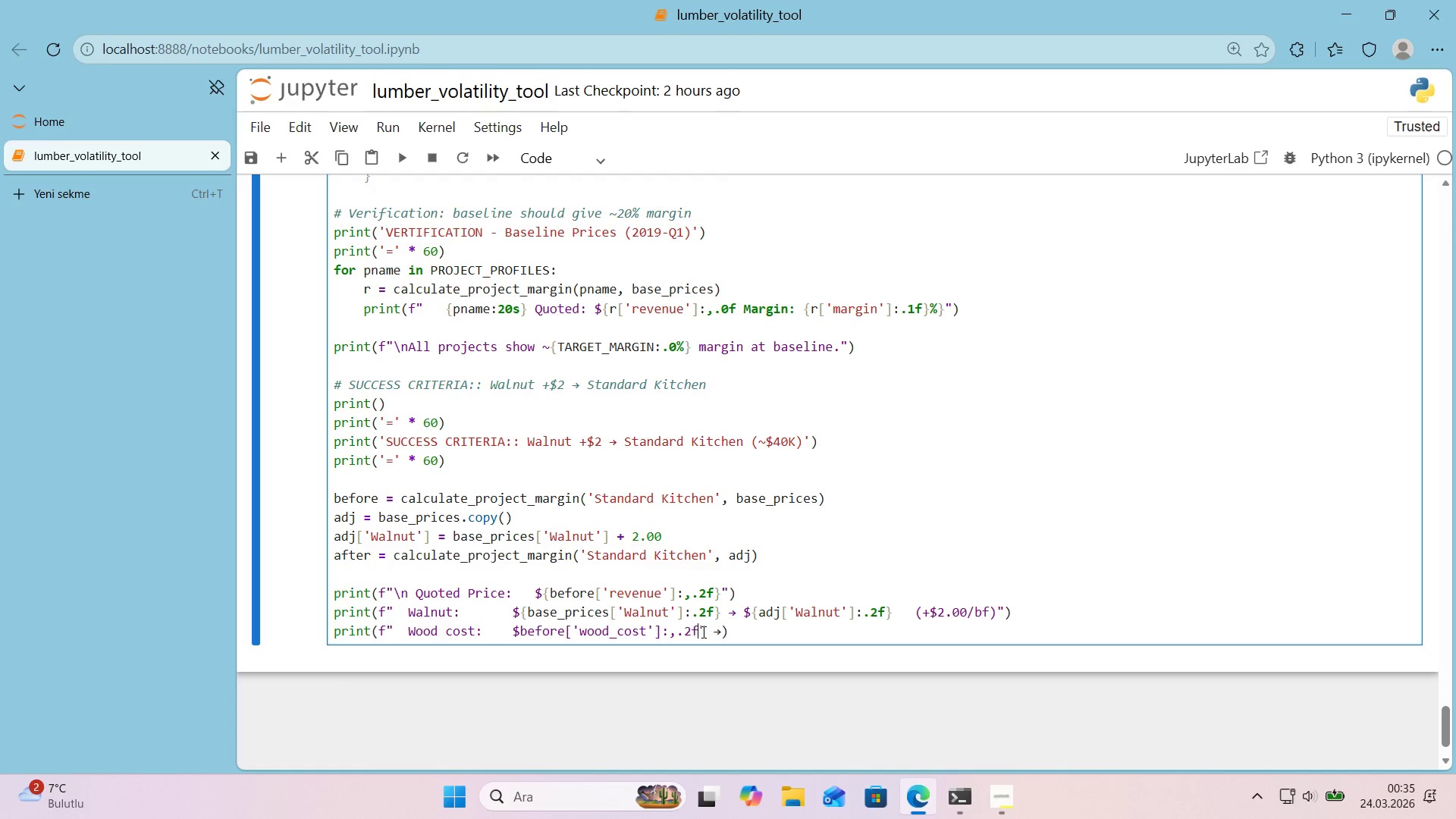 
key(Control+X)
 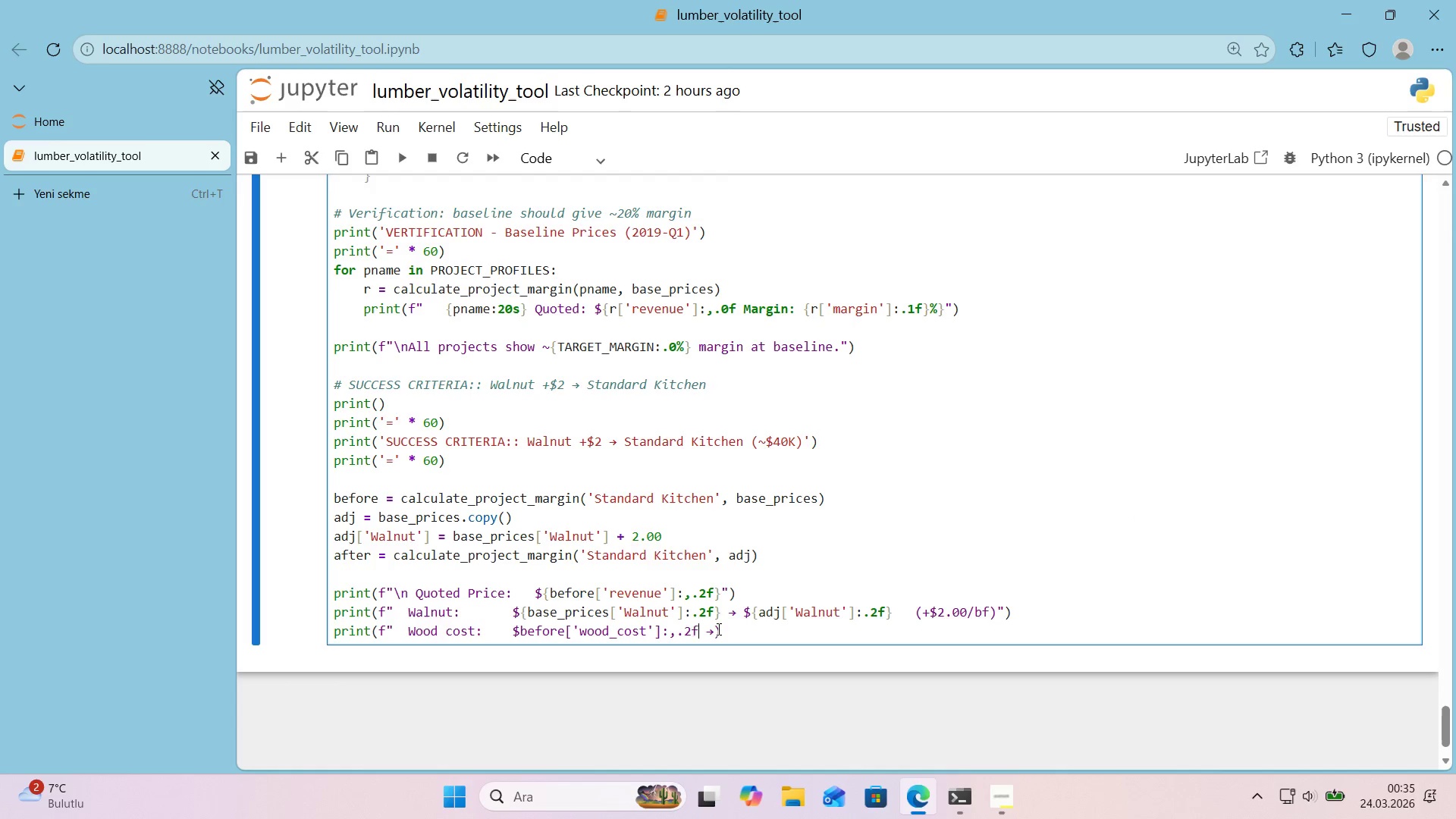 
key(Control+ControlLeft)
 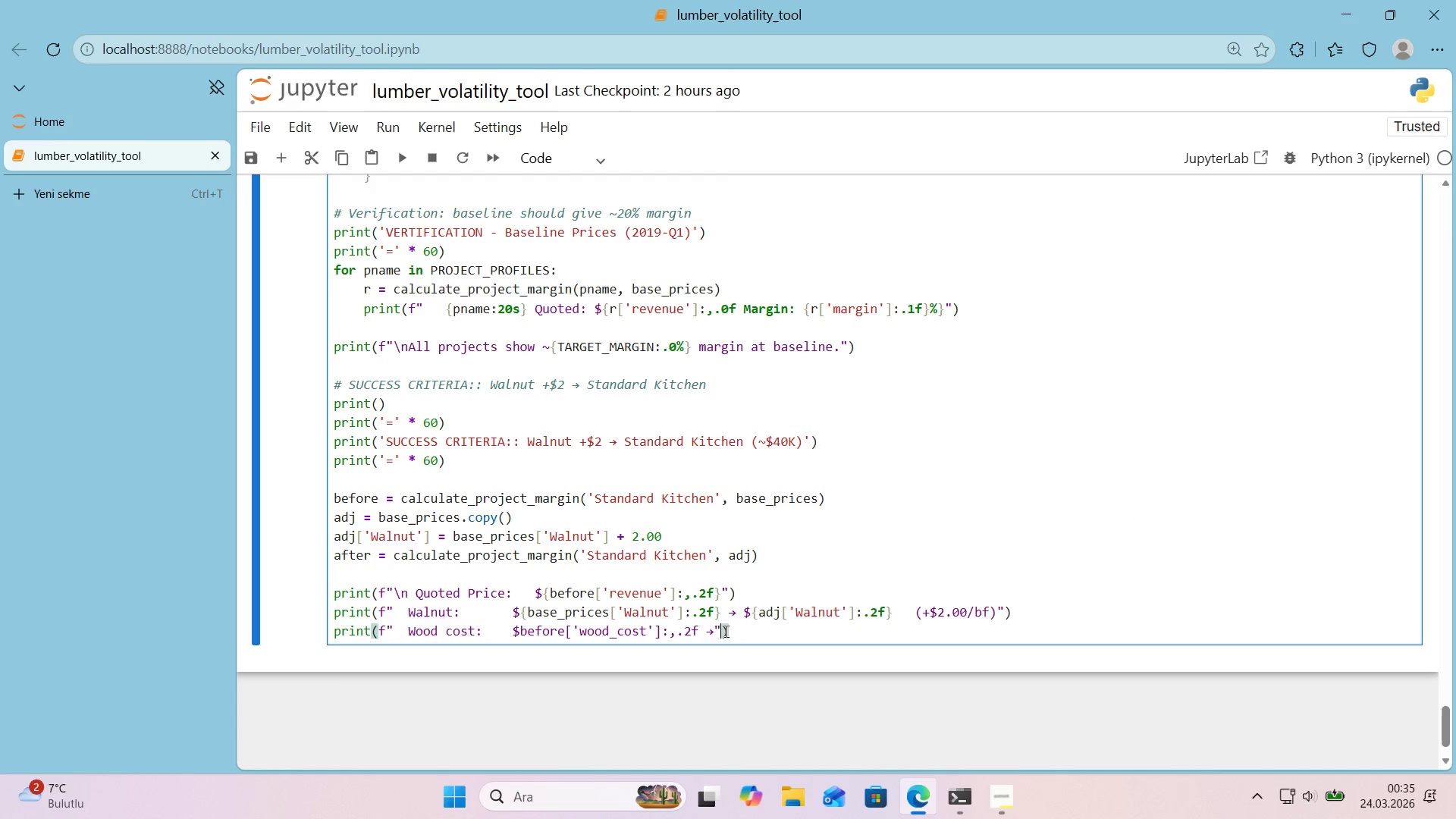 
key(Control+V)
 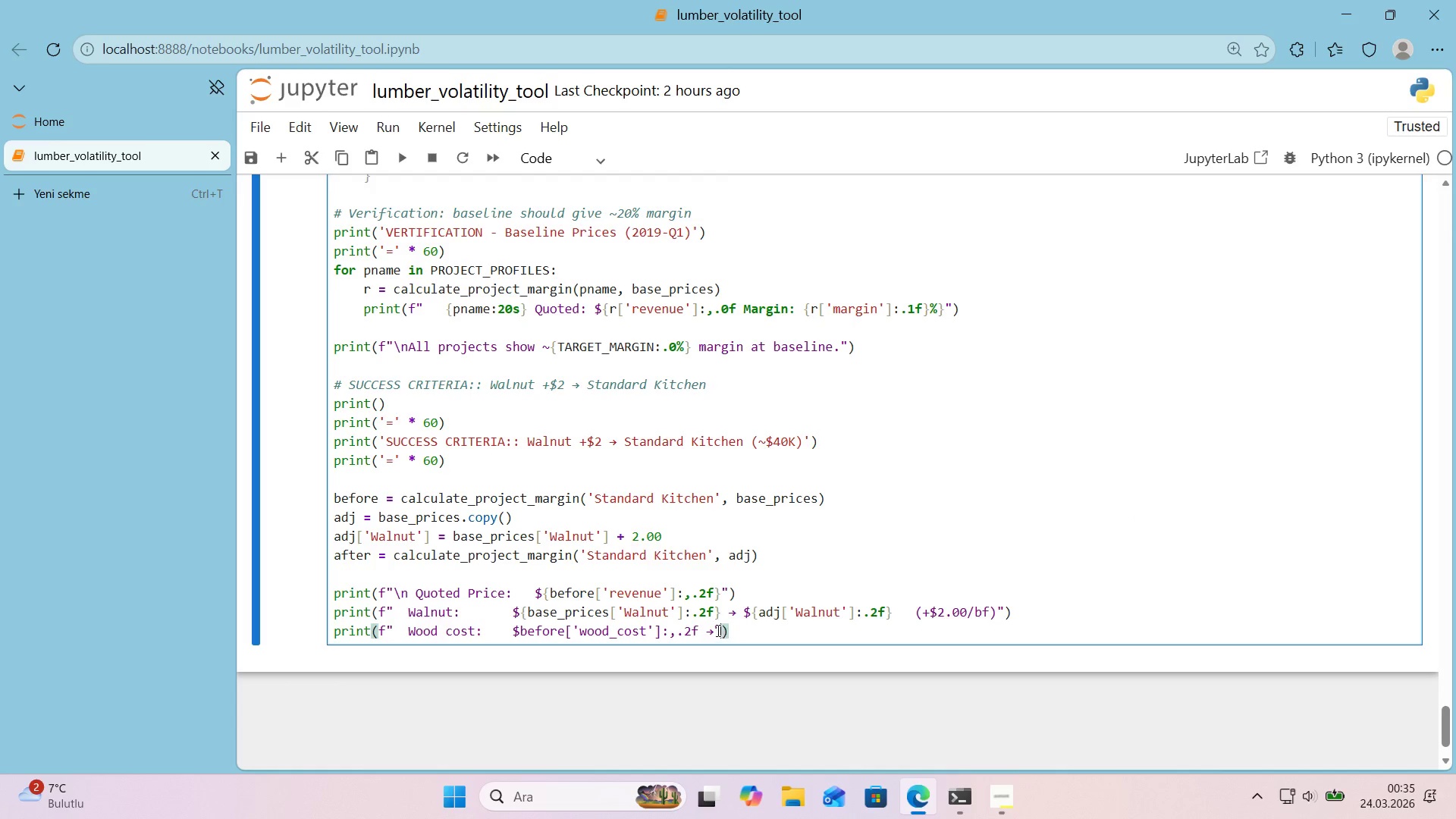 
left_click([717, 630])
 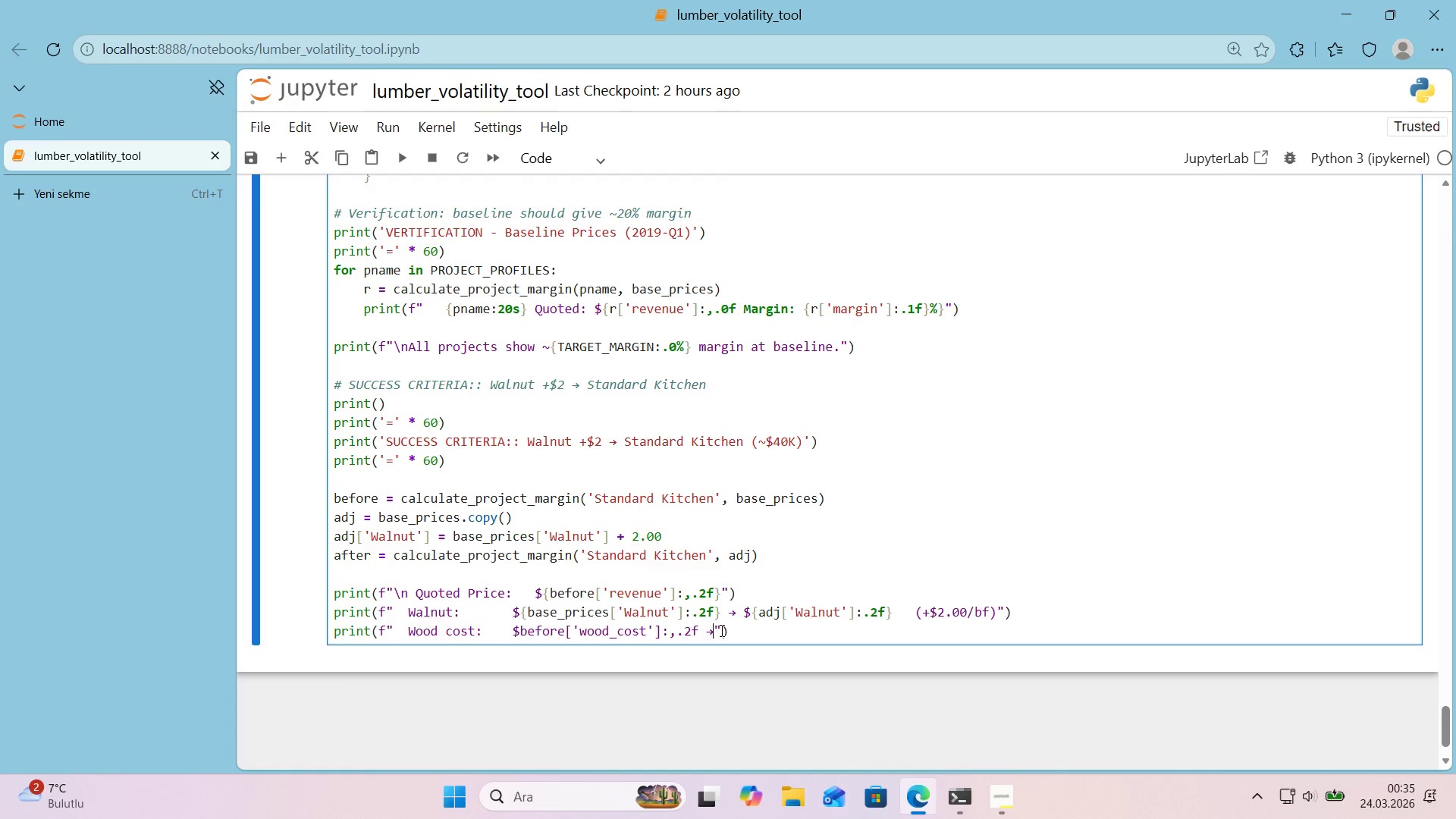 
key(Space)
 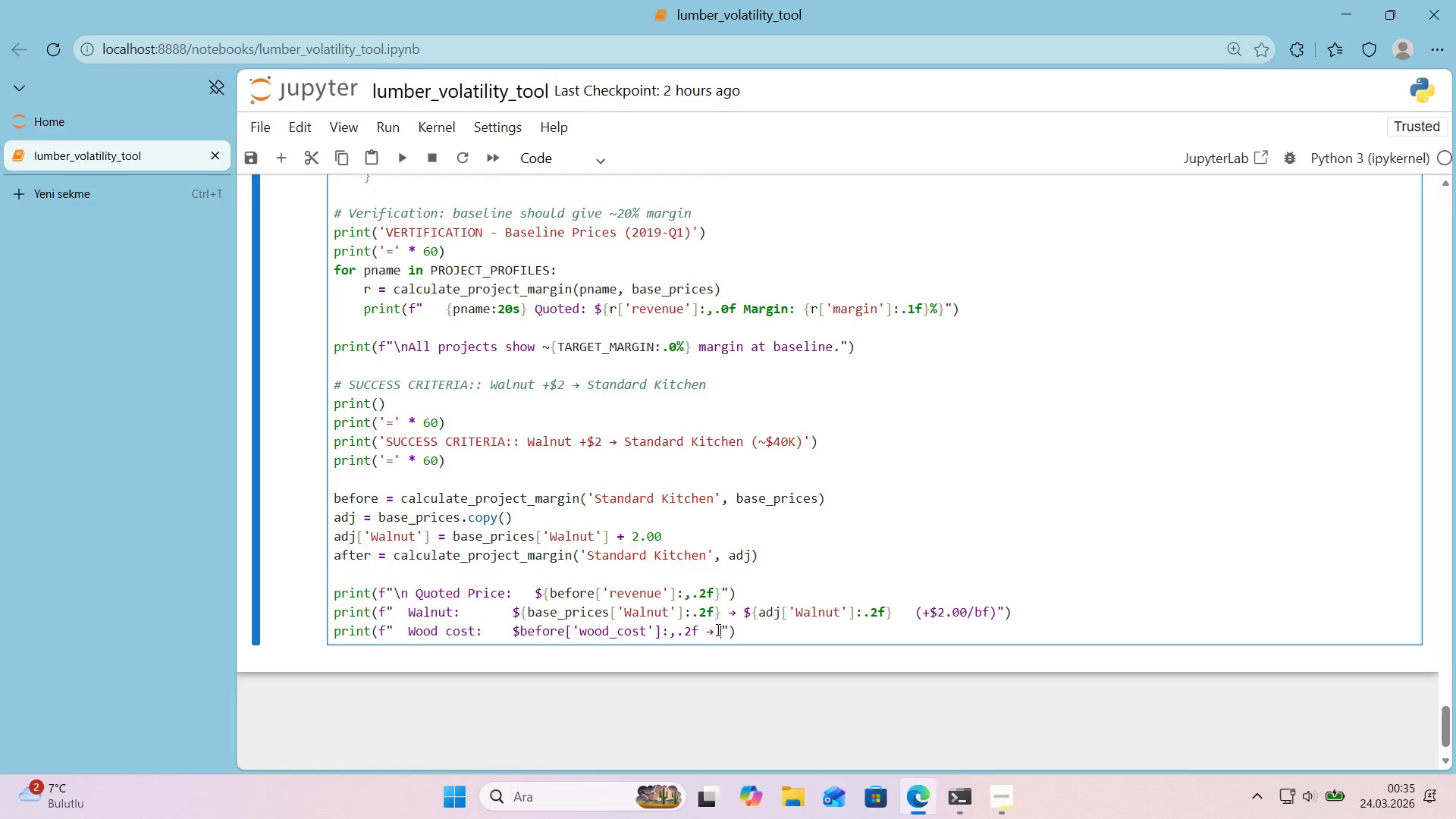 
left_click([717, 629])
 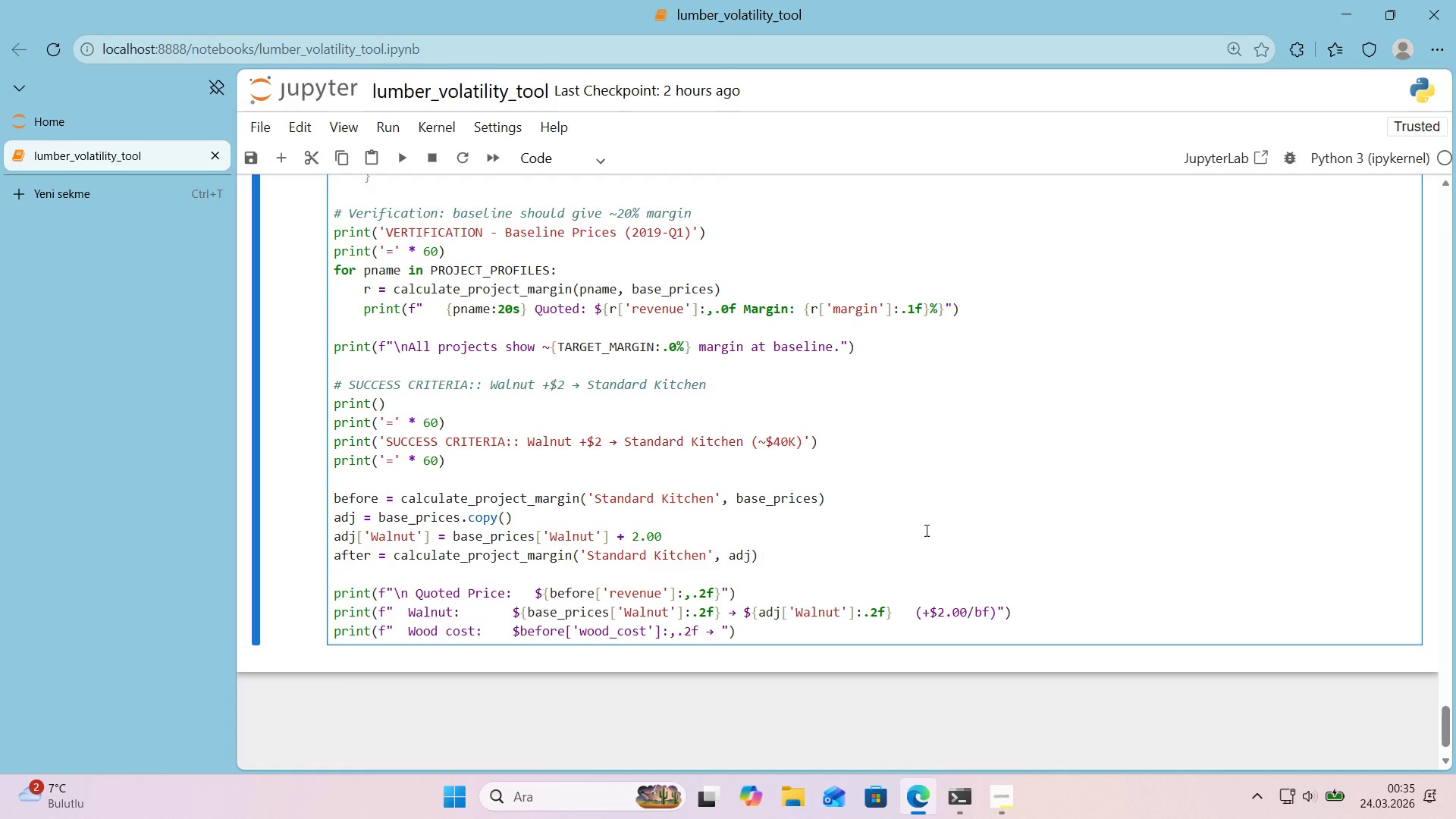 
key(Space)
 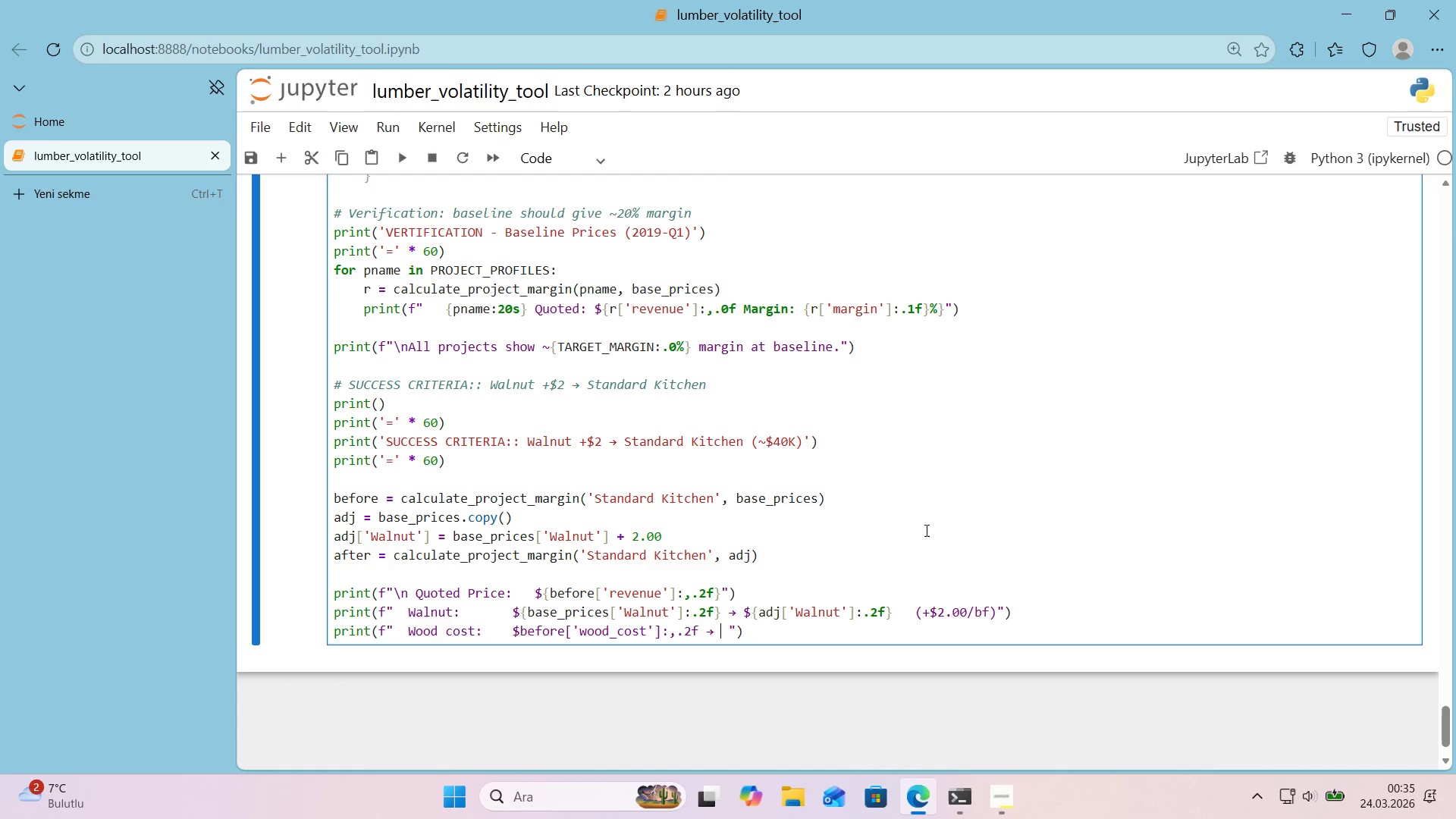 
wait(6.84)
 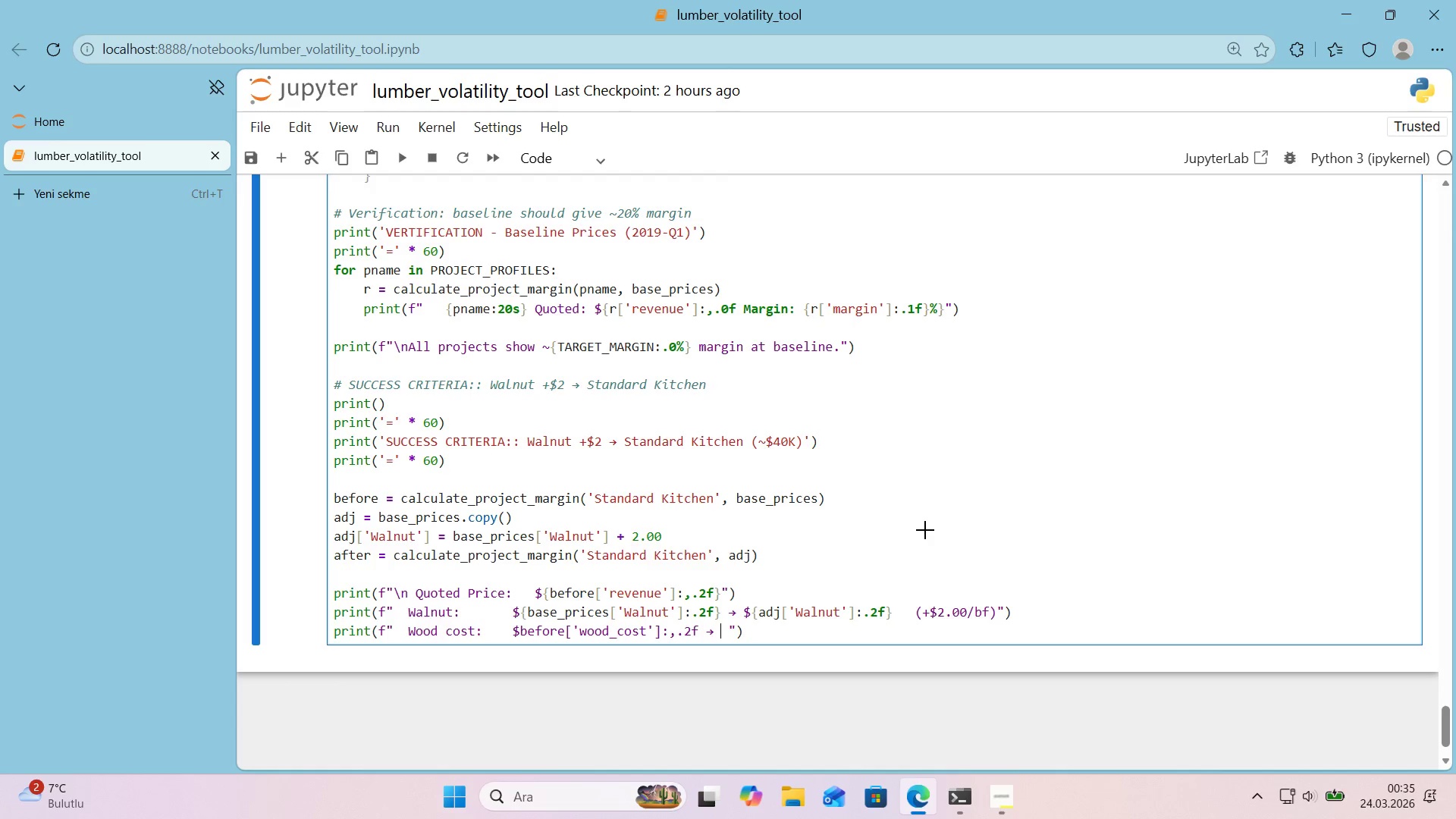 
key(Alt+Control+4)
 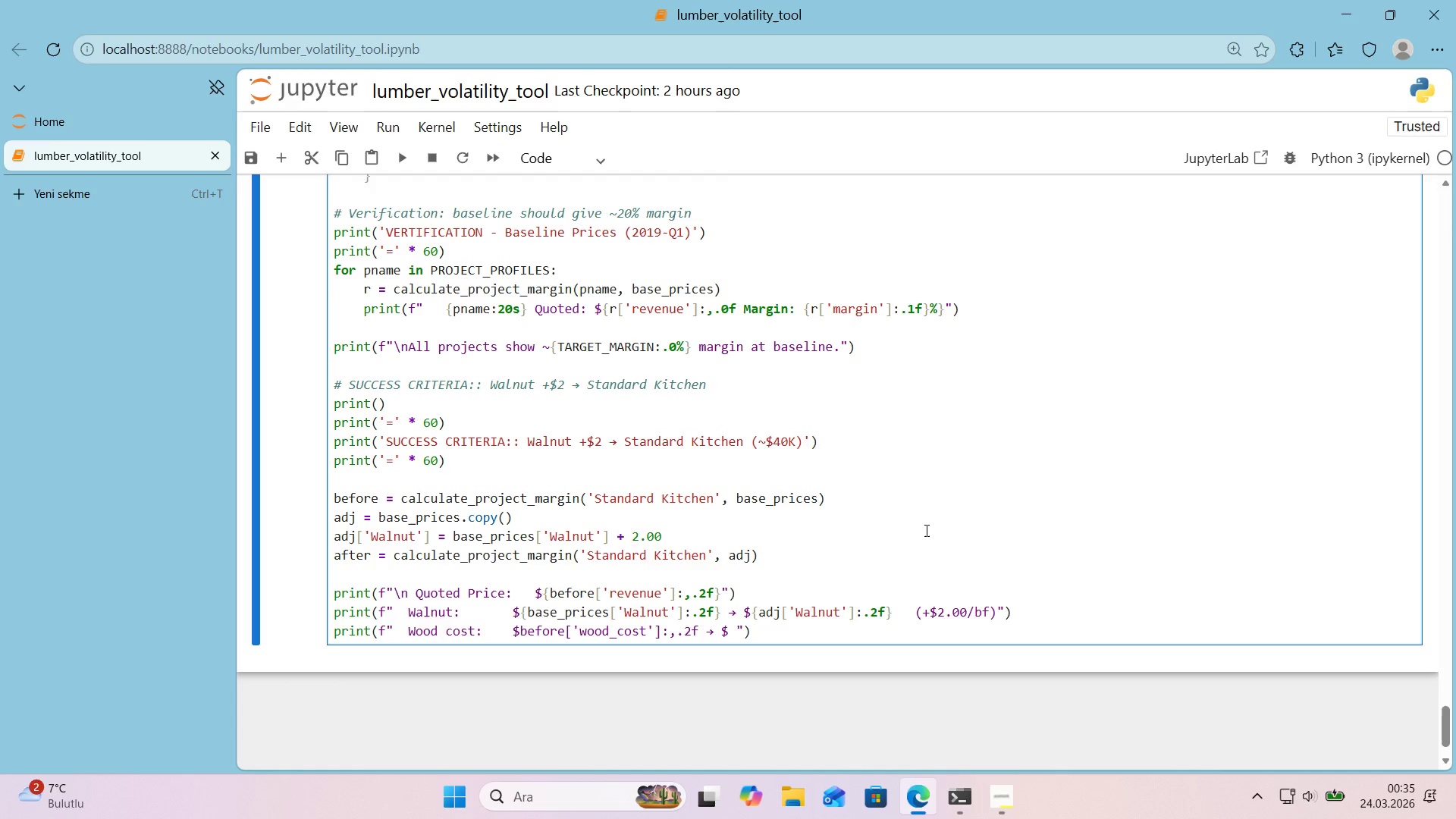 
type(af)
key(Backspace)
key(Backspace)
 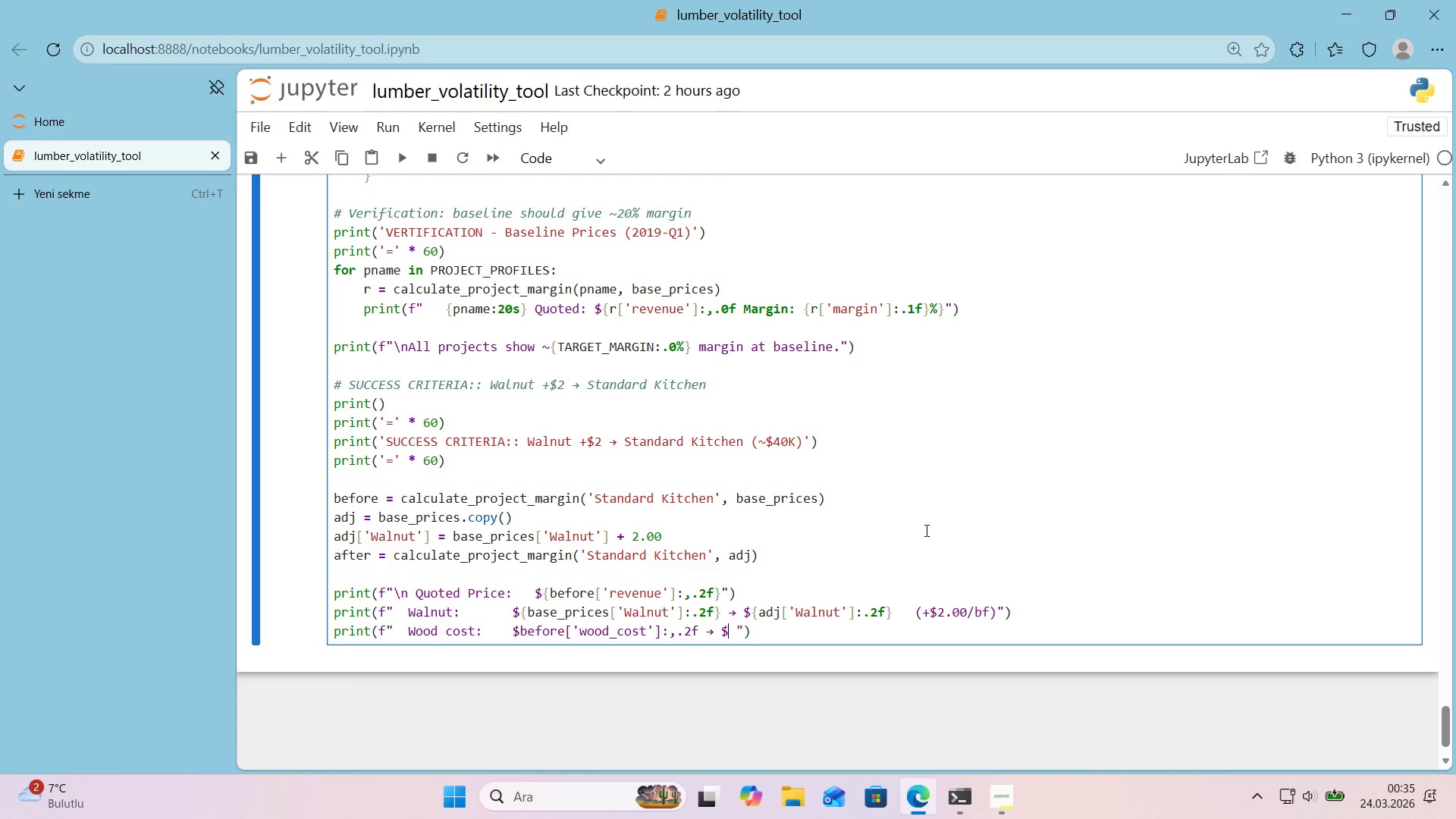 
key(Alt+Control+7)
 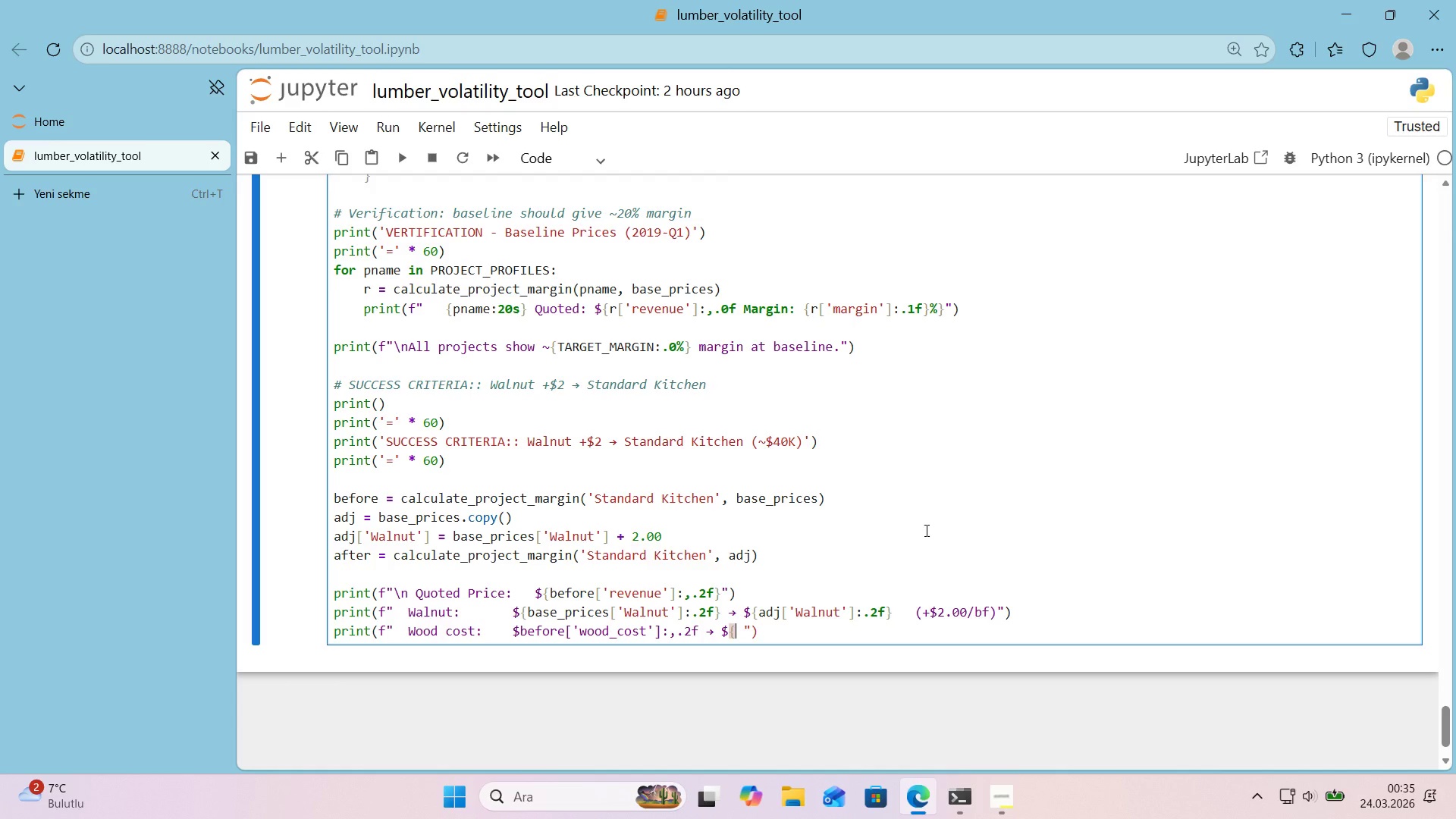 
key(Alt+Control+0)
 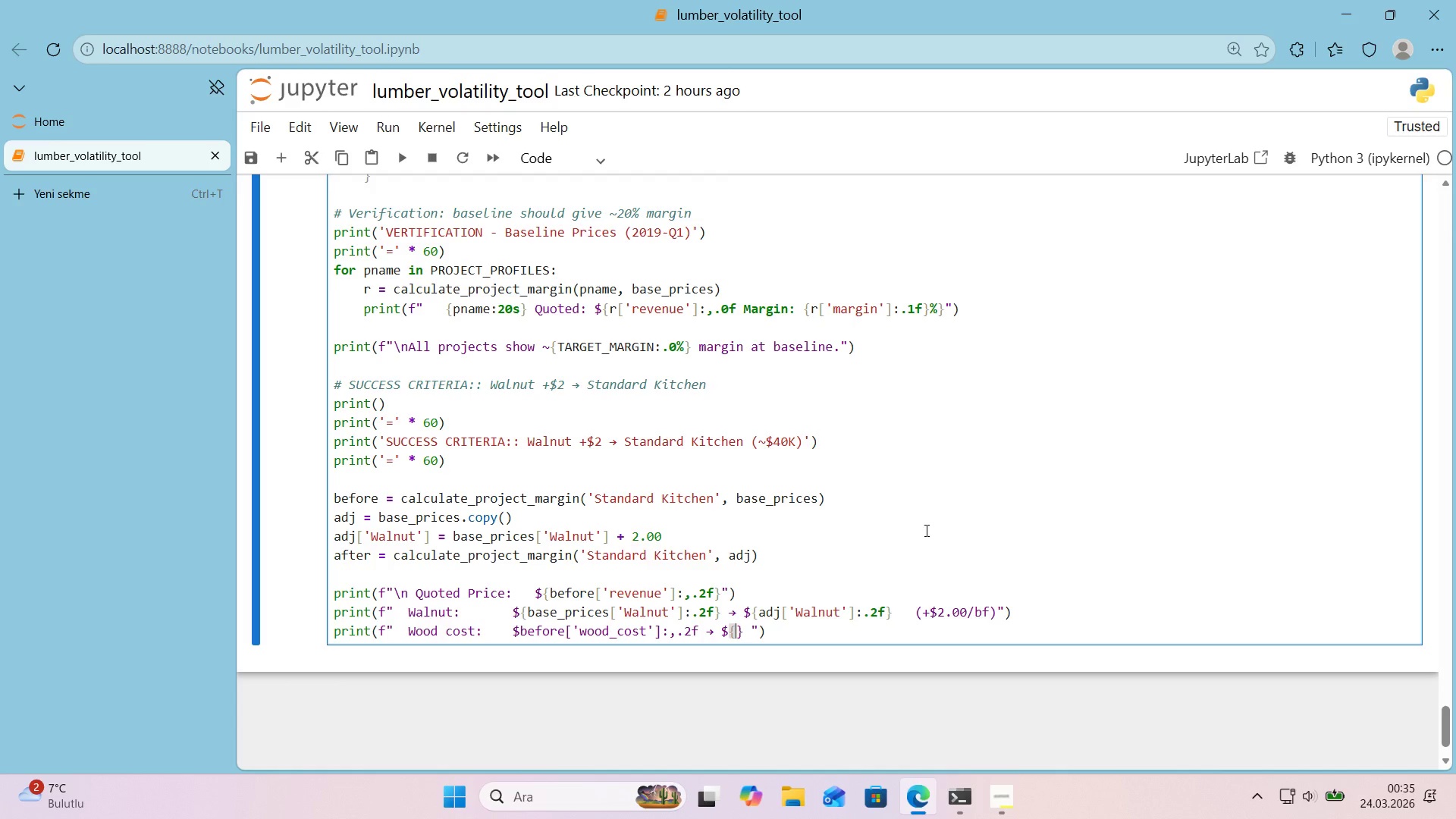 
key(ArrowLeft)
 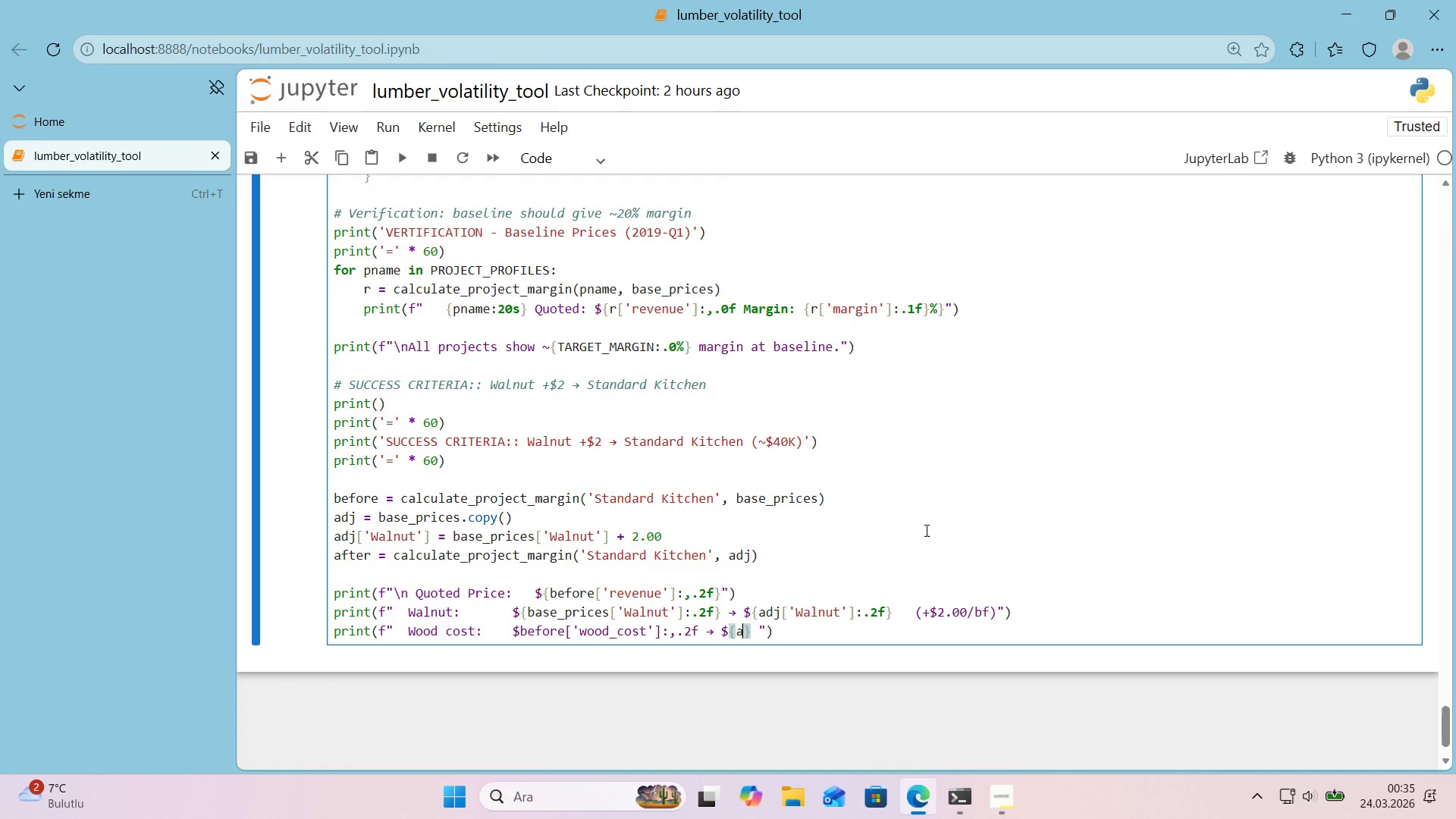 
type(after)
 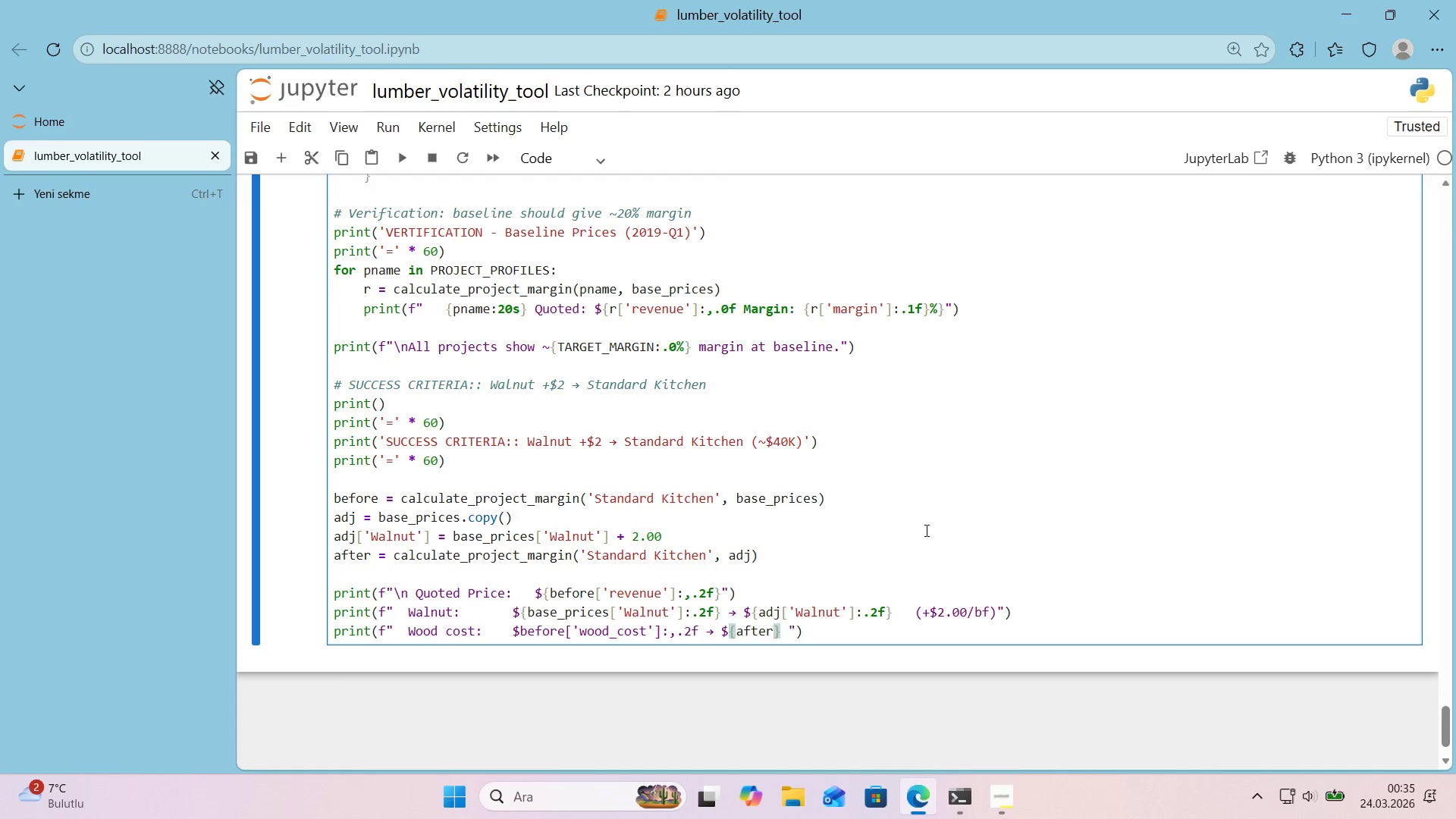 
key(Alt+Control+8)
 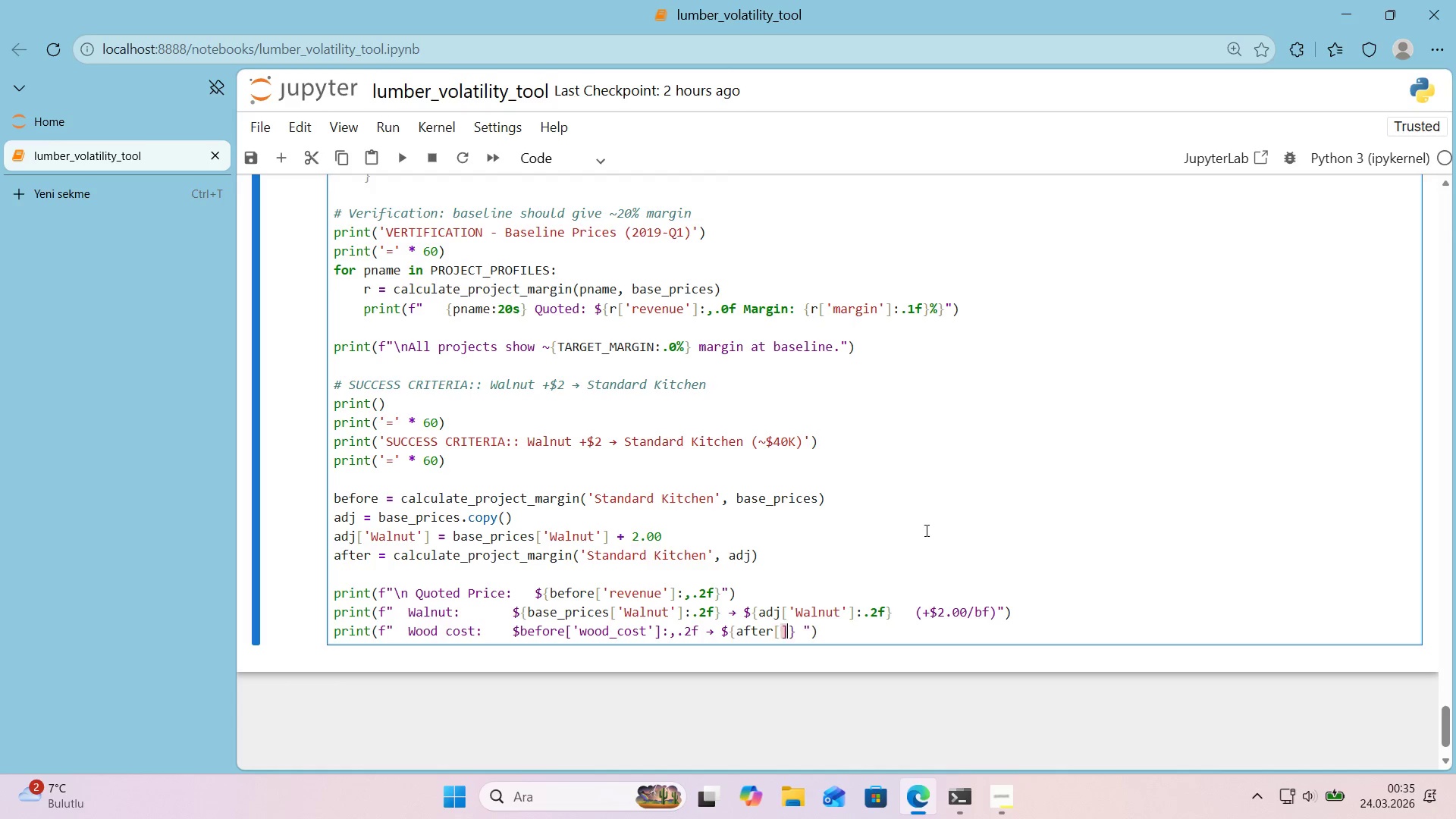 
key(Alt+Control+9)
 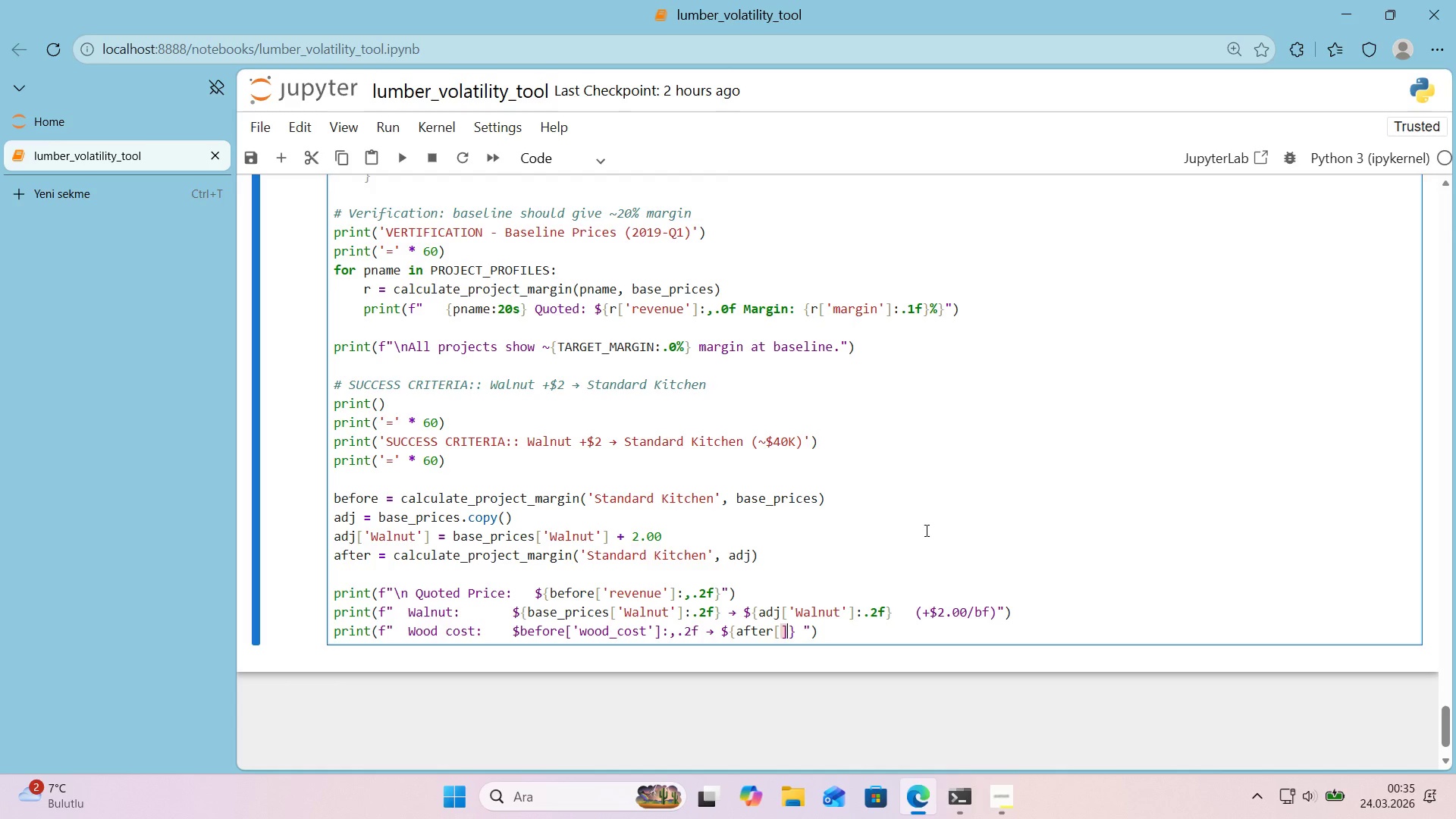 
key(ArrowLeft)
 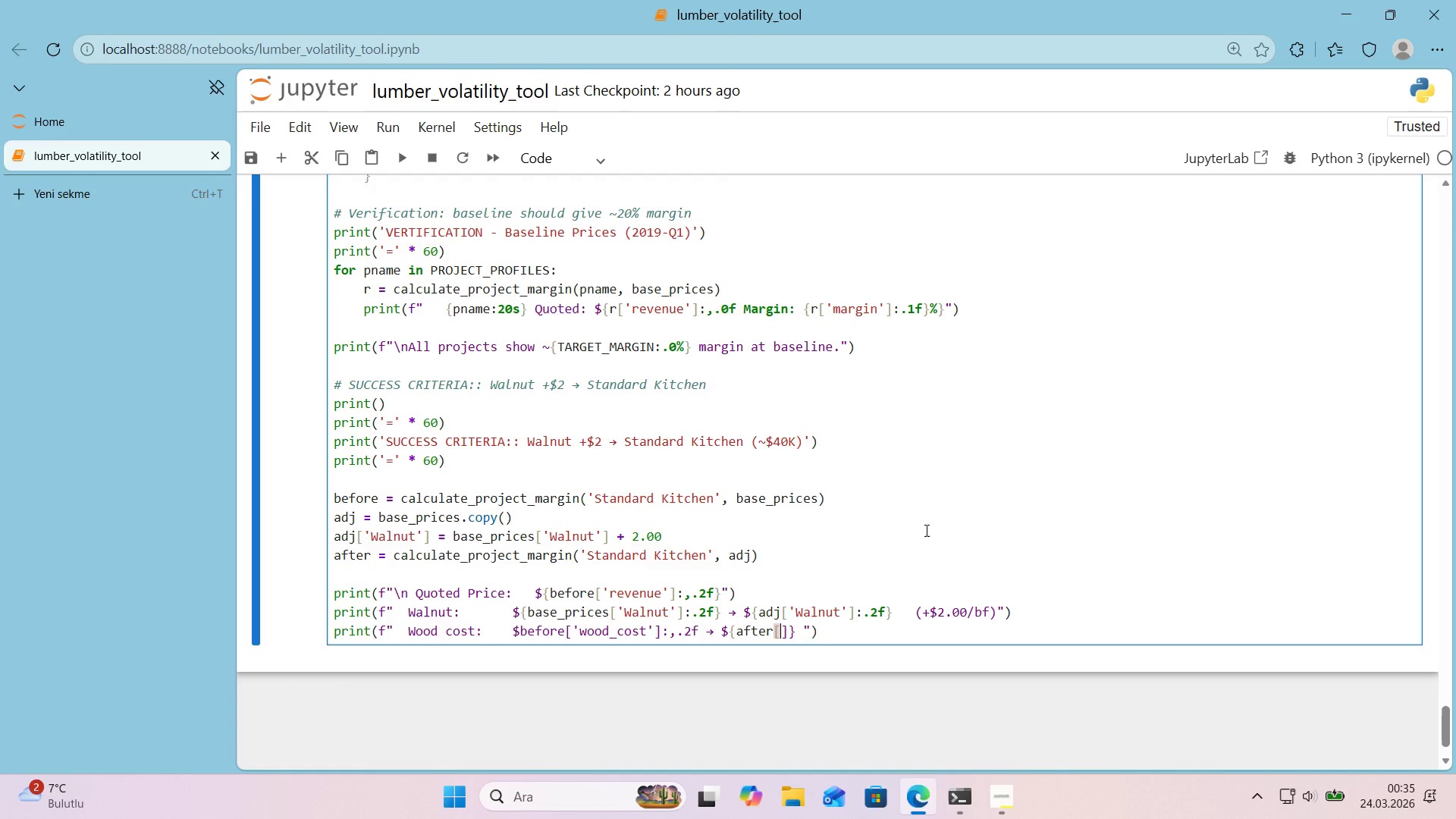 
type(@@)
 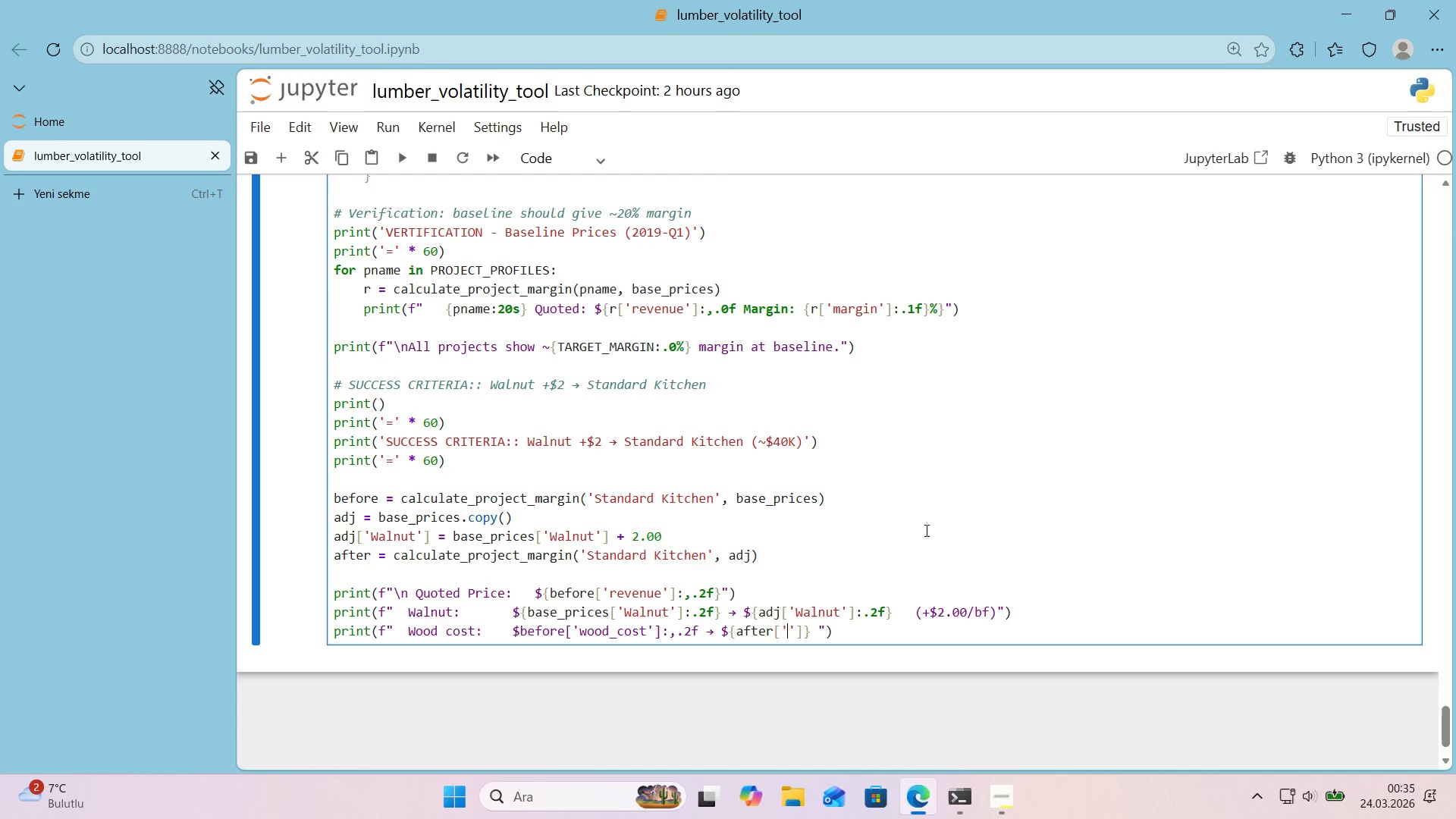 
key(ArrowLeft)
 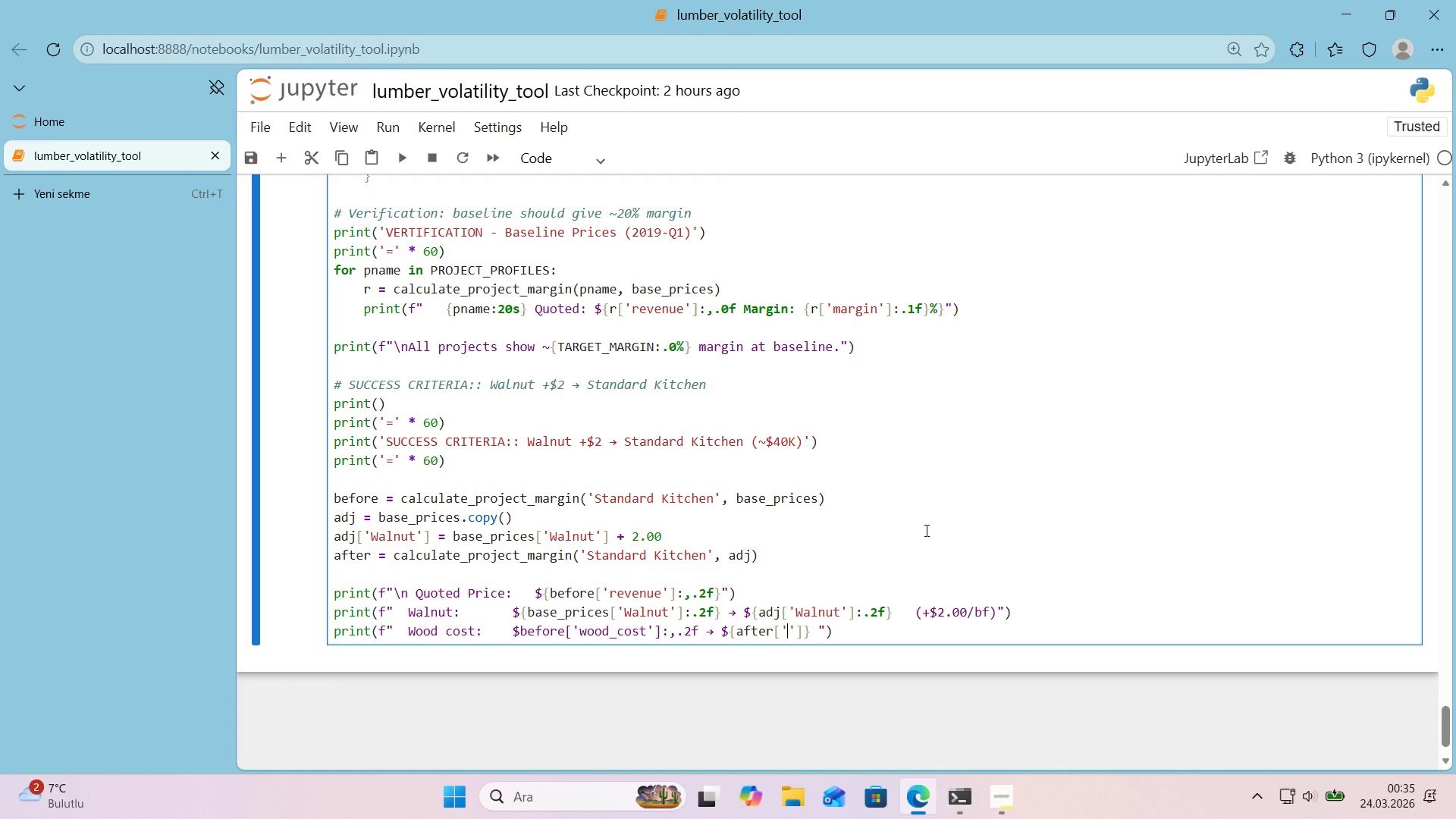 
type(wood_cost)
 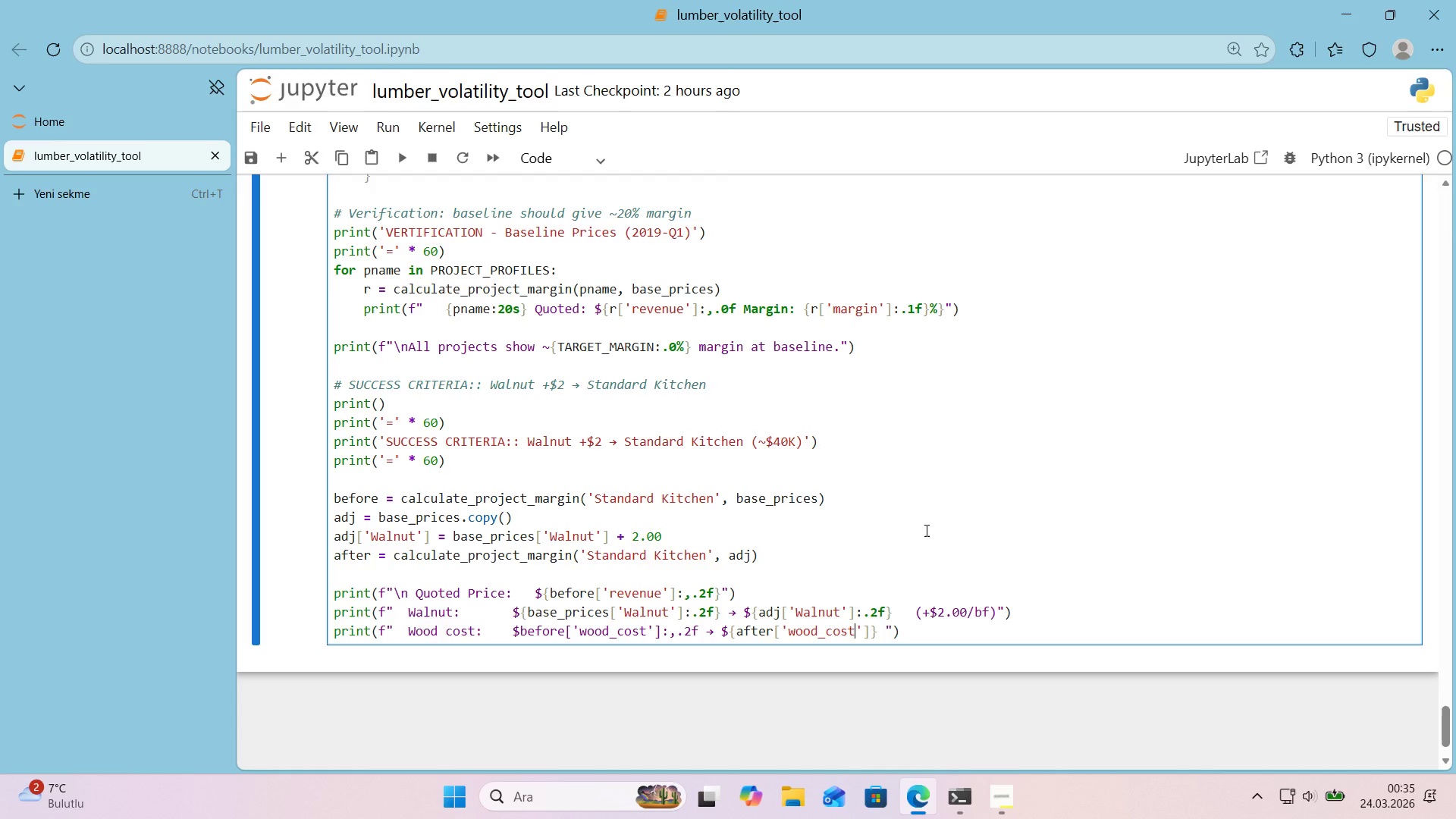 
key(ArrowRight)
 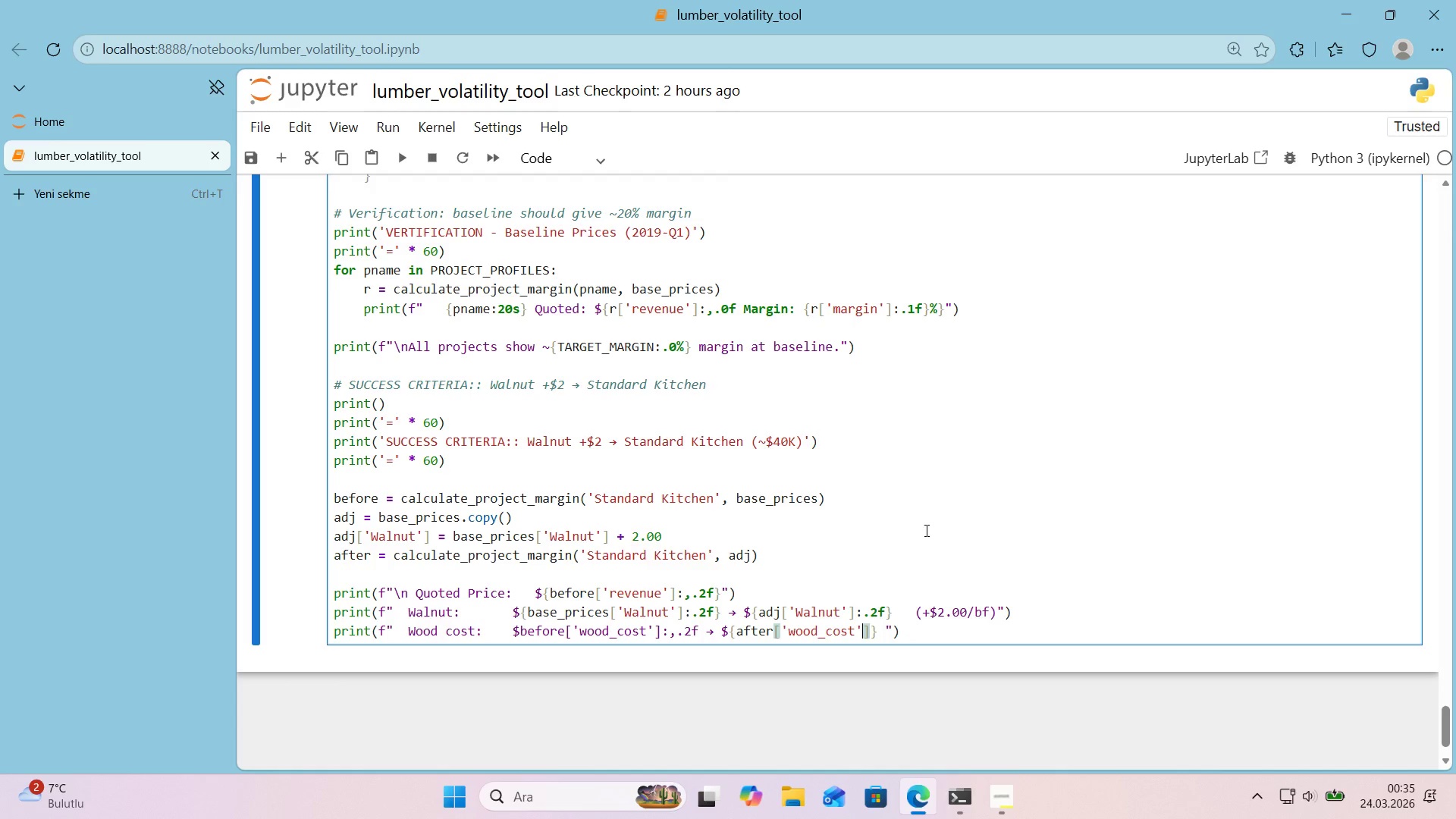 
key(ArrowRight)
 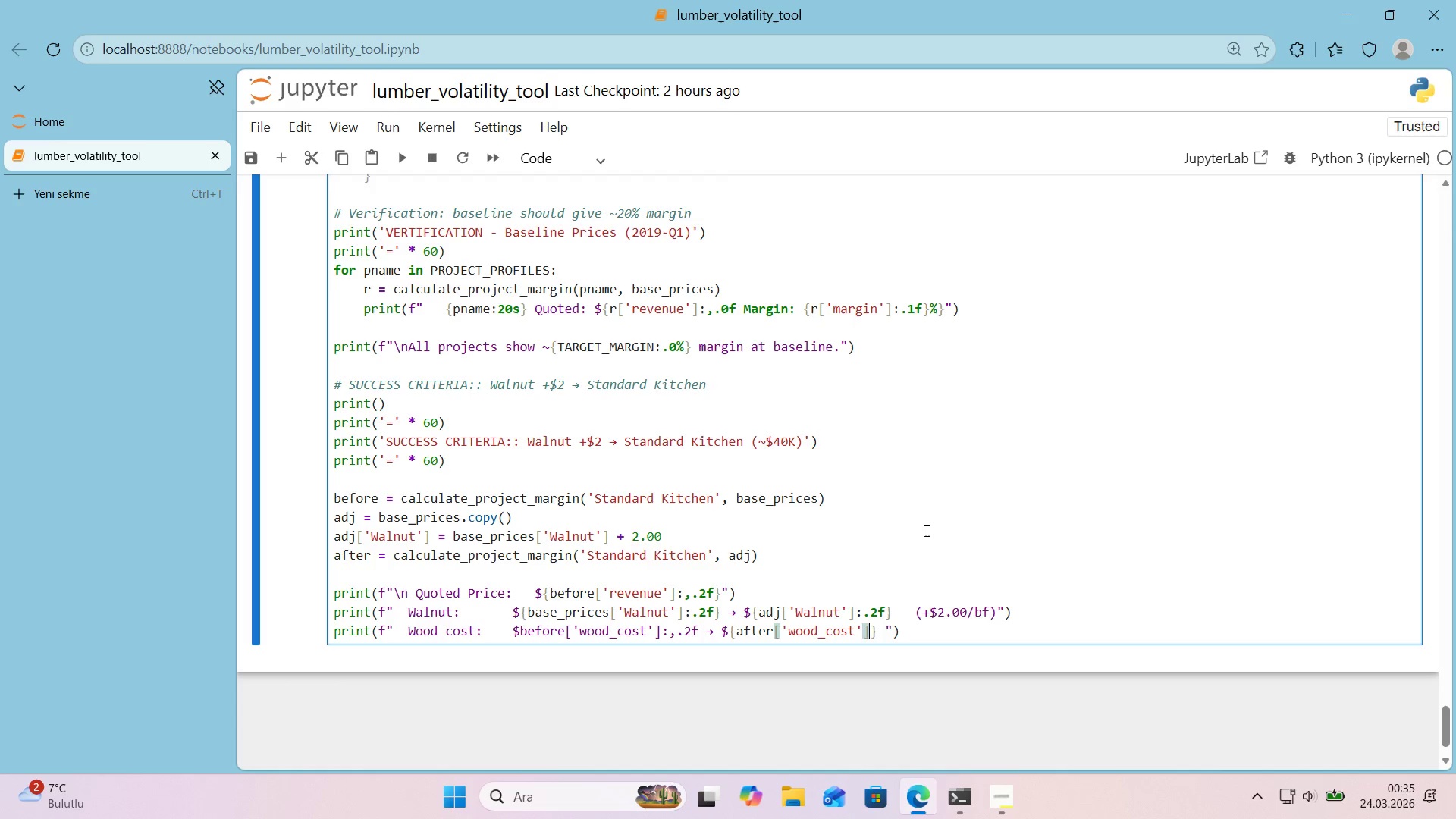 
key(ArrowLeft)
 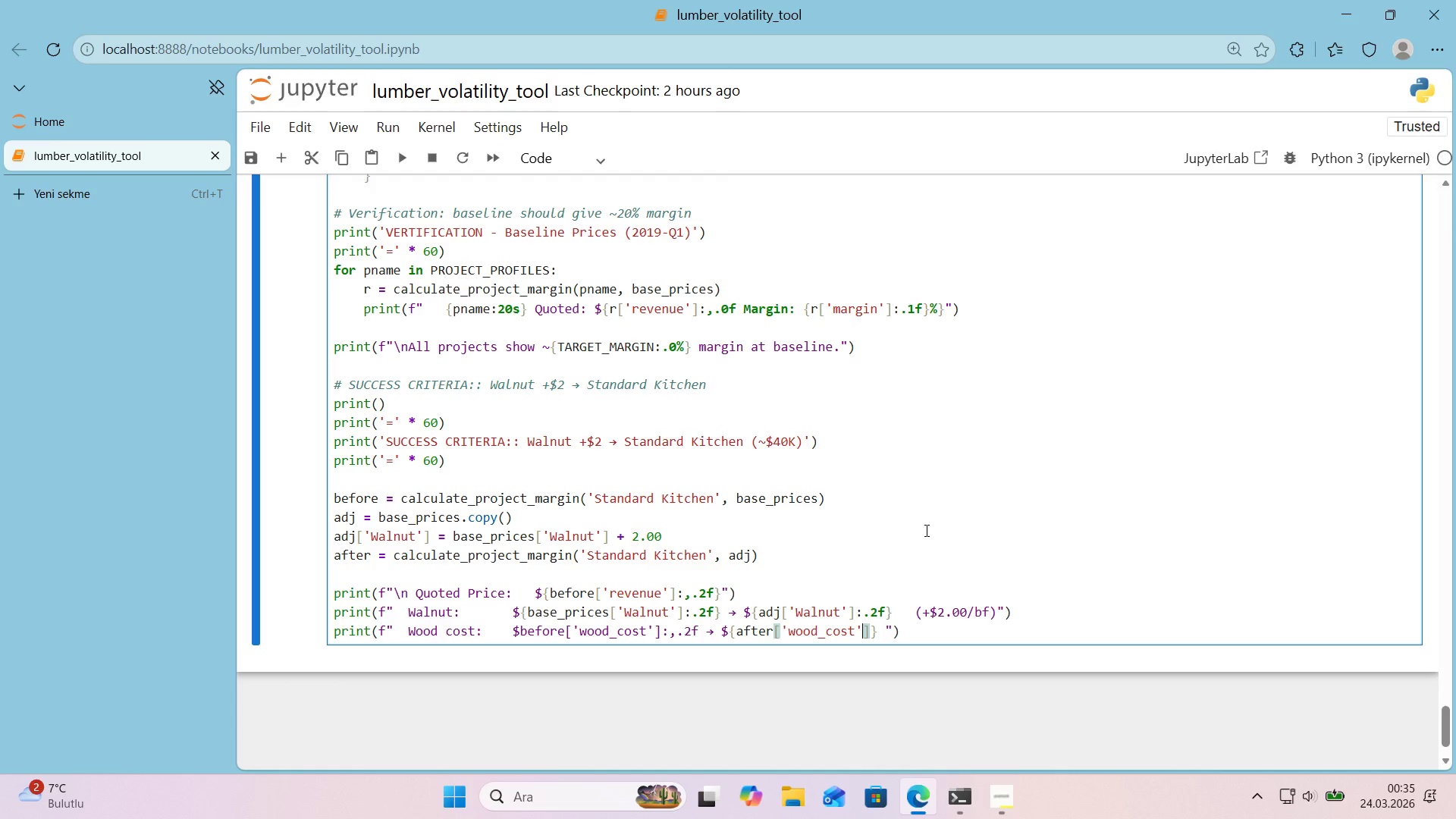 
key(ArrowRight)
 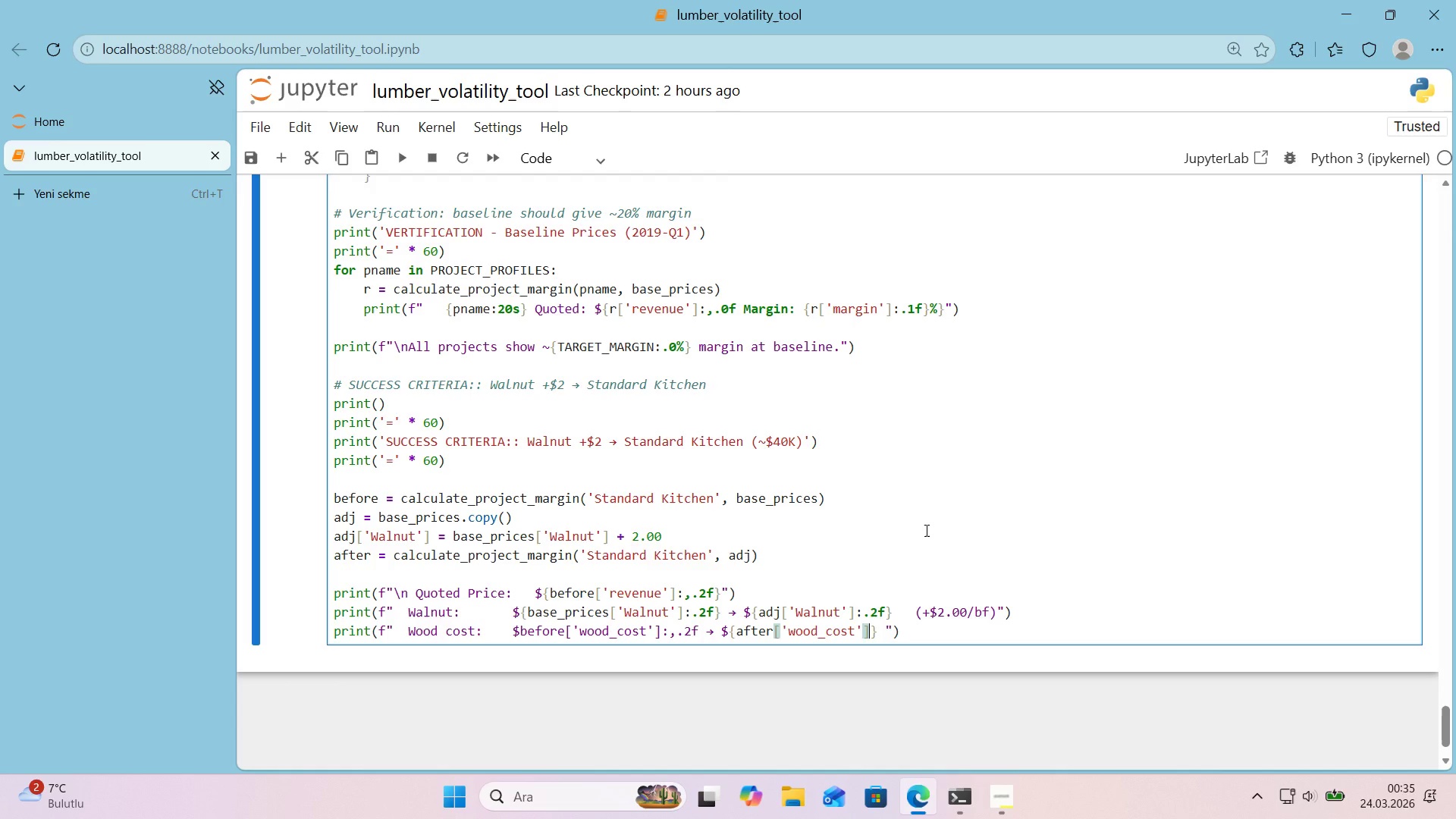 
key(Shift+Period)
 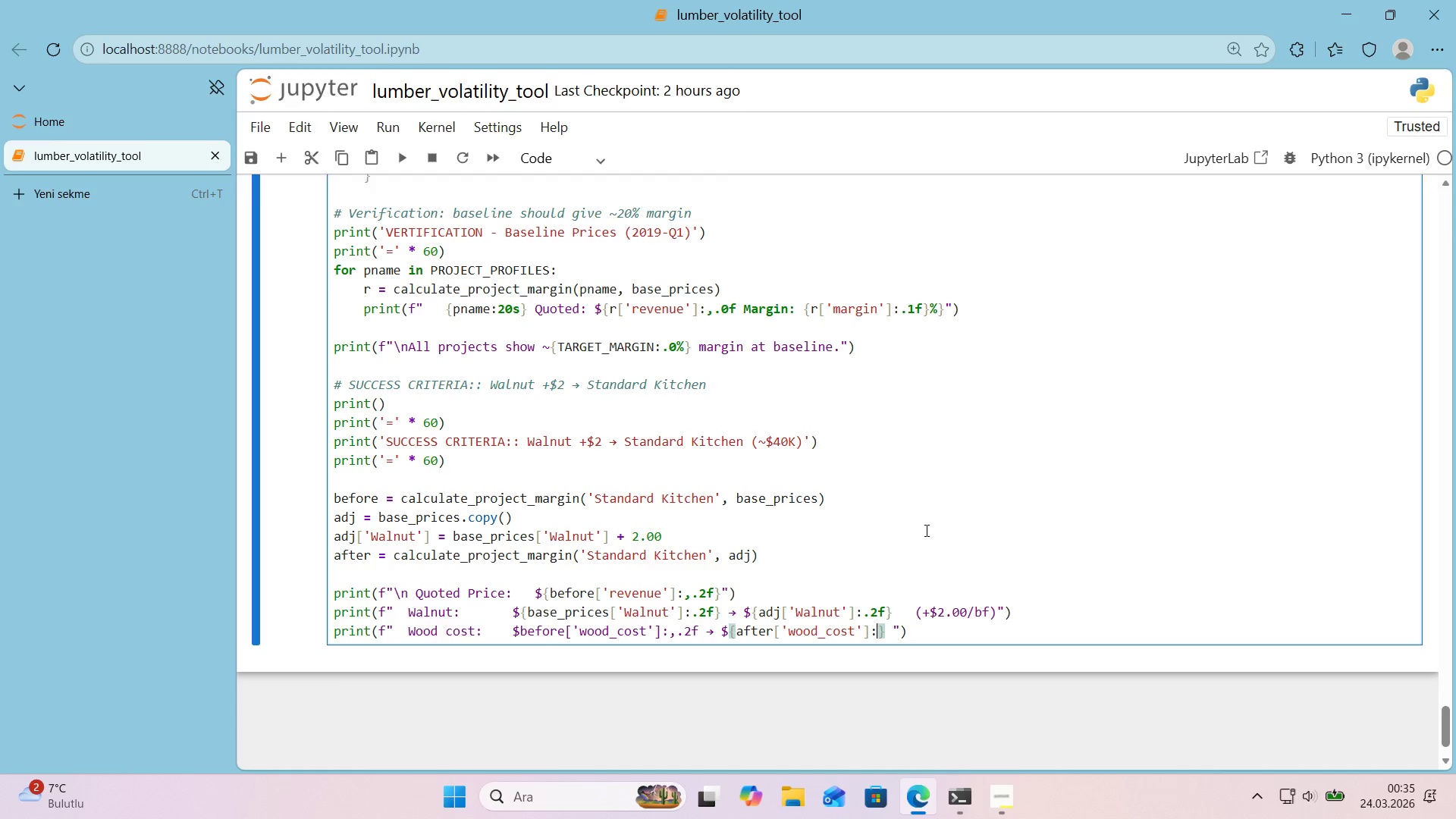 
type(,.2f)
 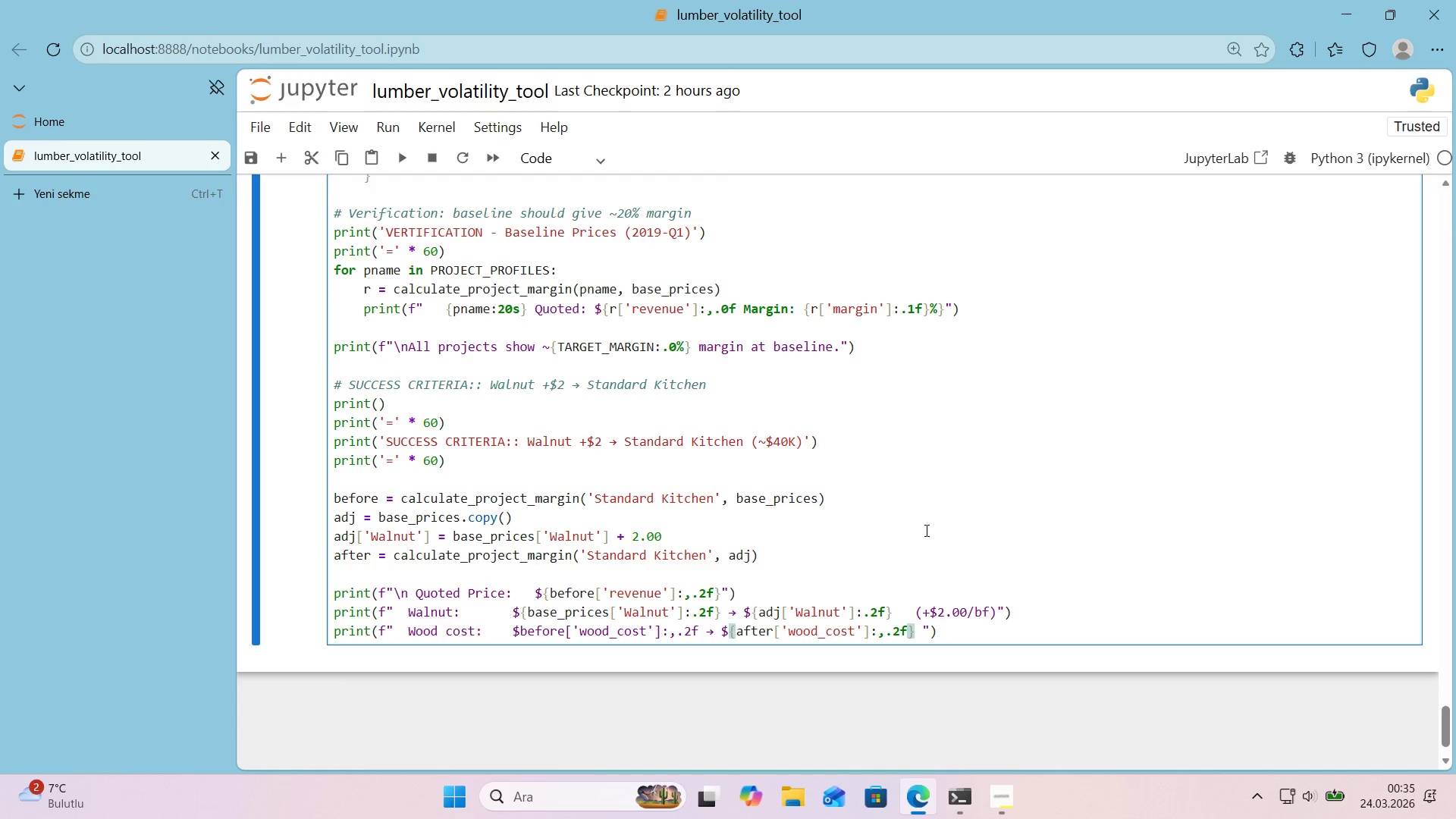 
key(ArrowRight)
 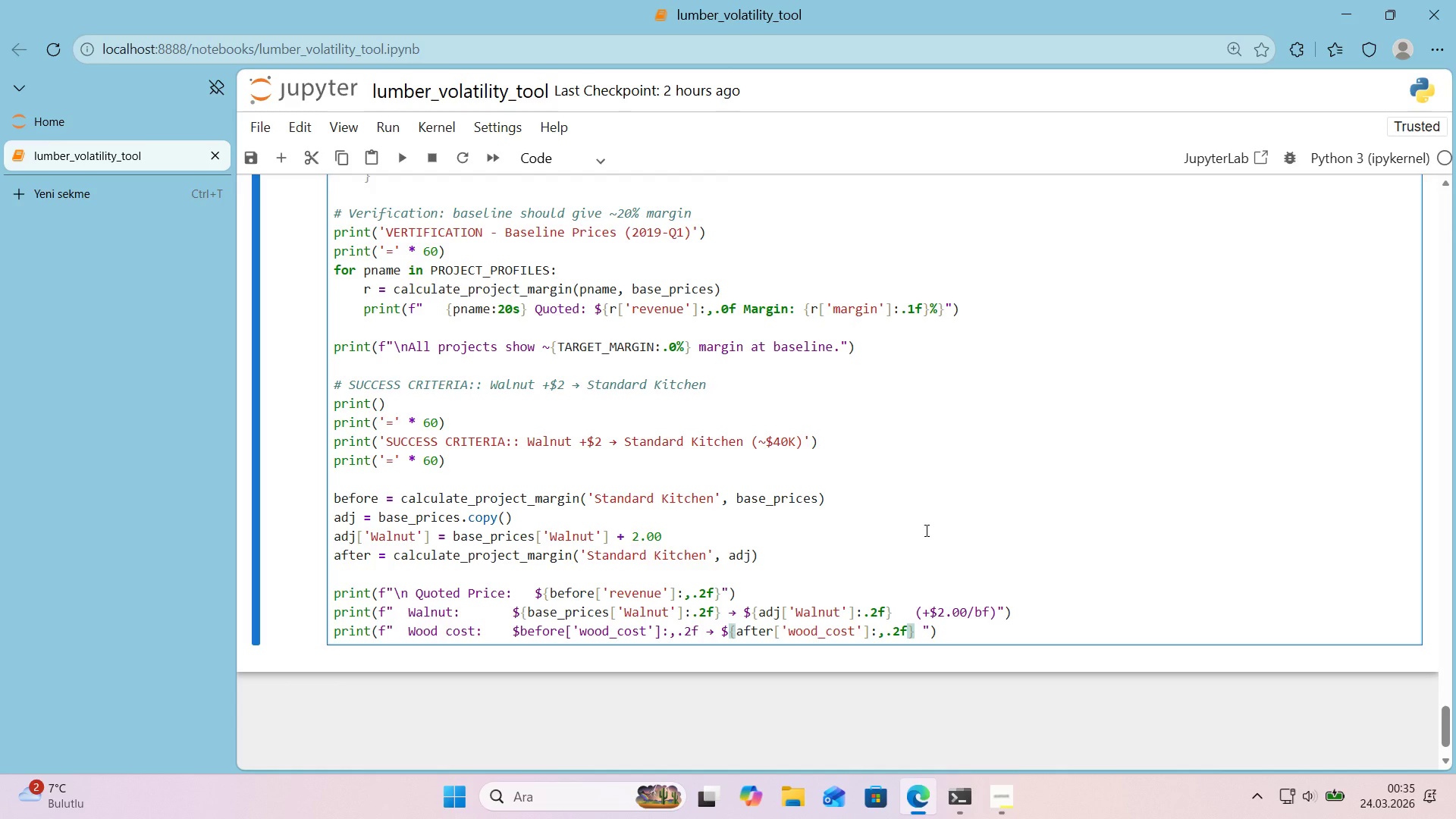 
wait(17.97)
 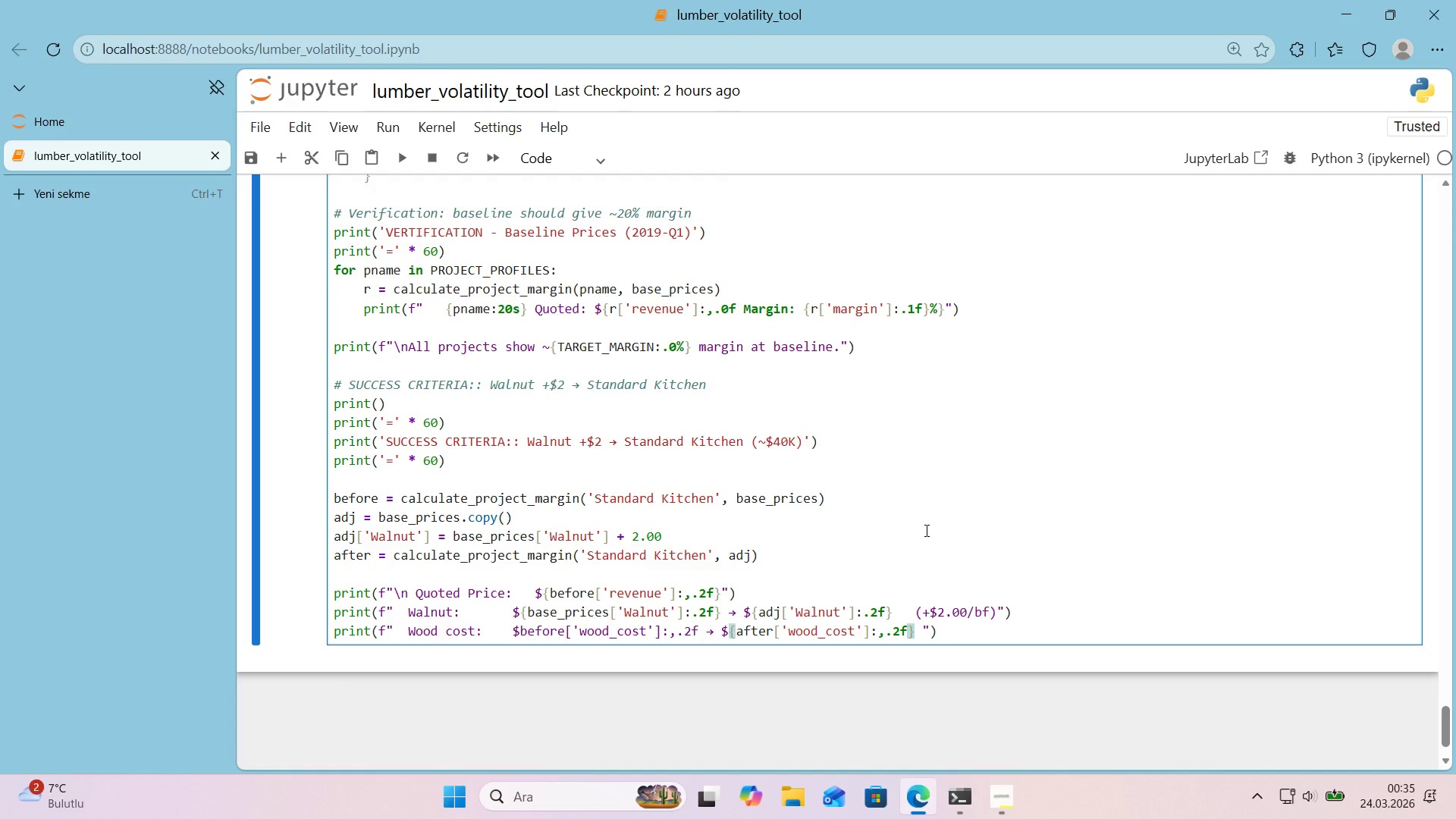 
type( *()
 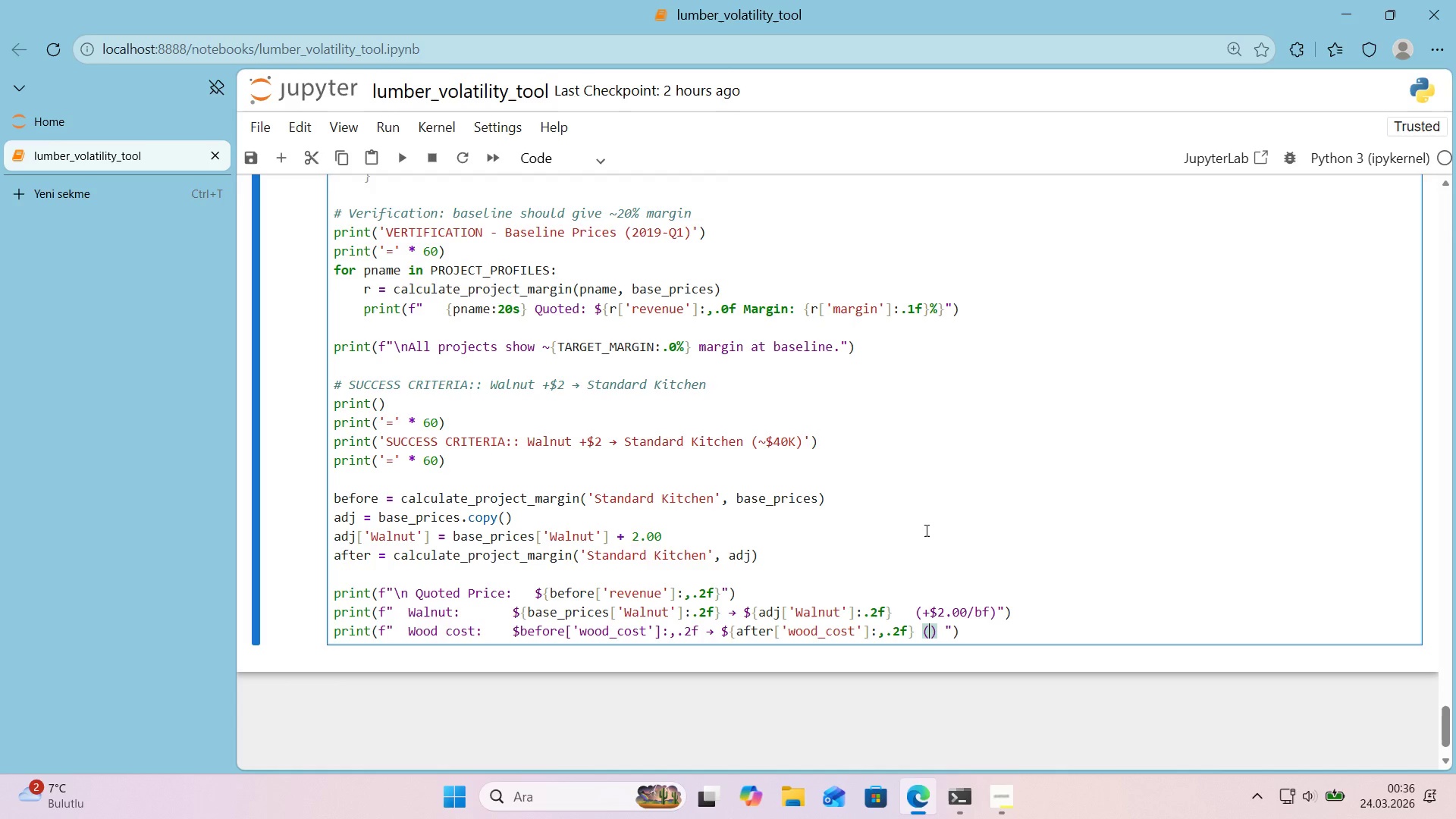 
 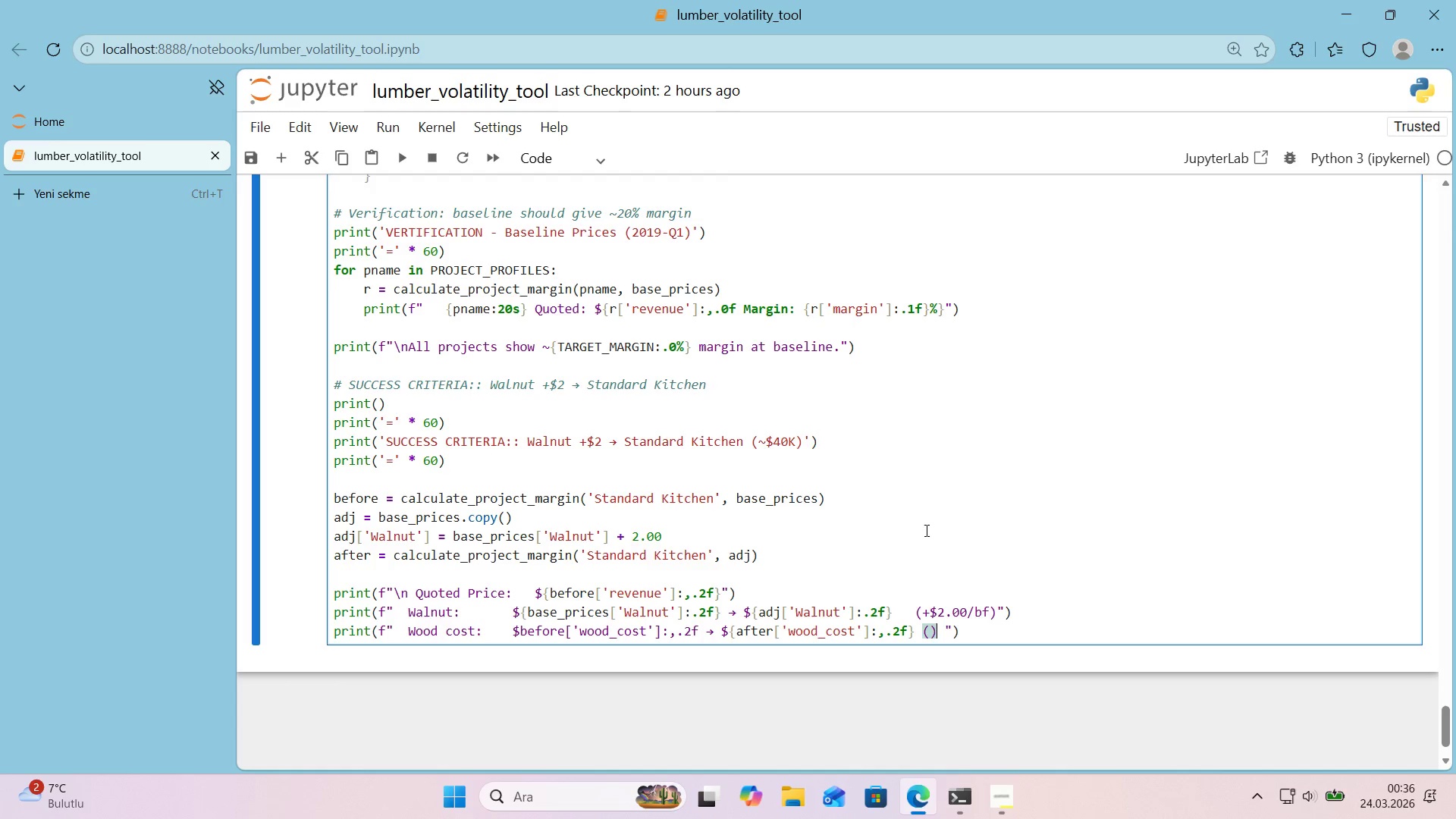 
key(ArrowLeft)
 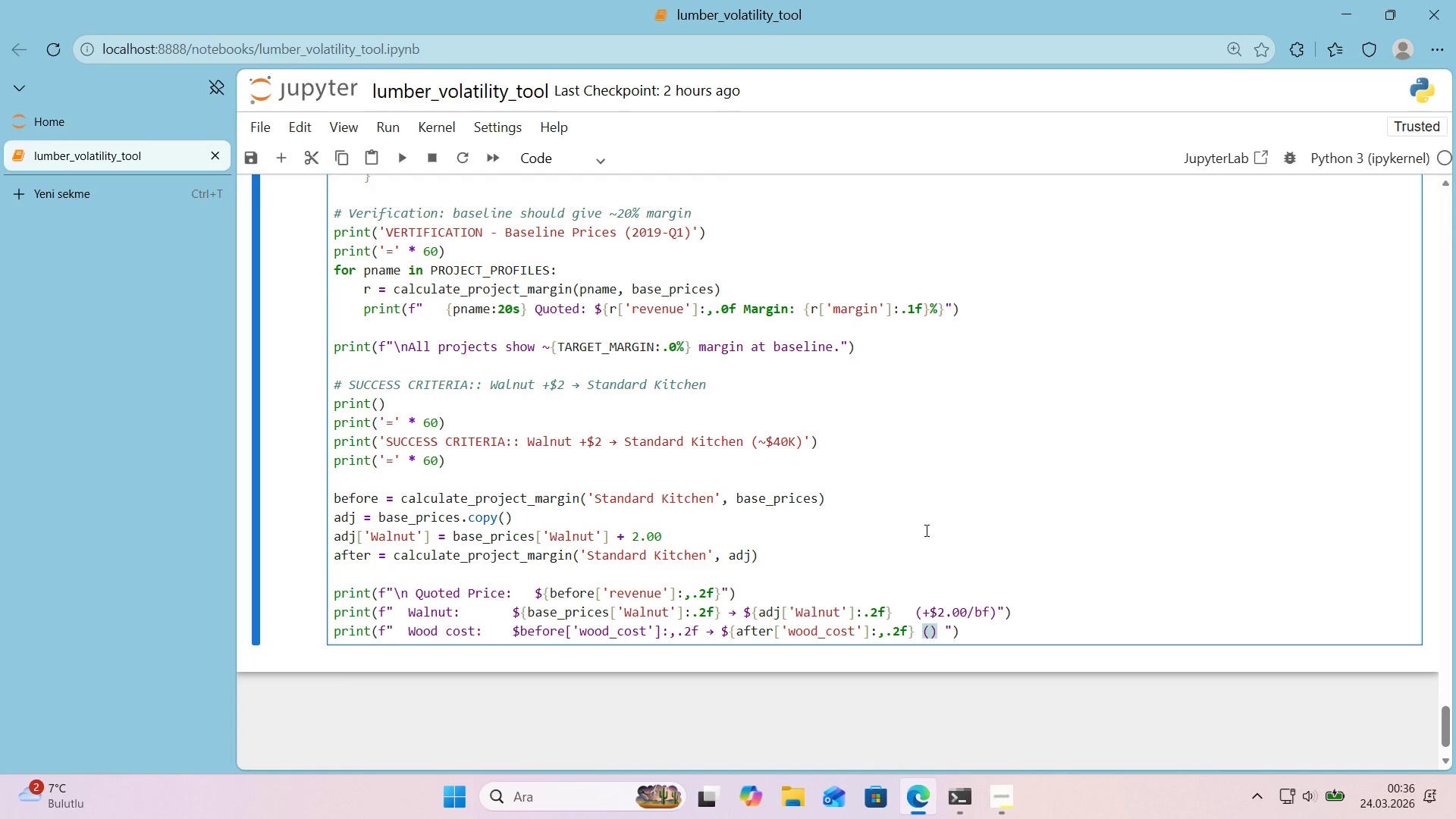 
key(Alt+Control+3)
 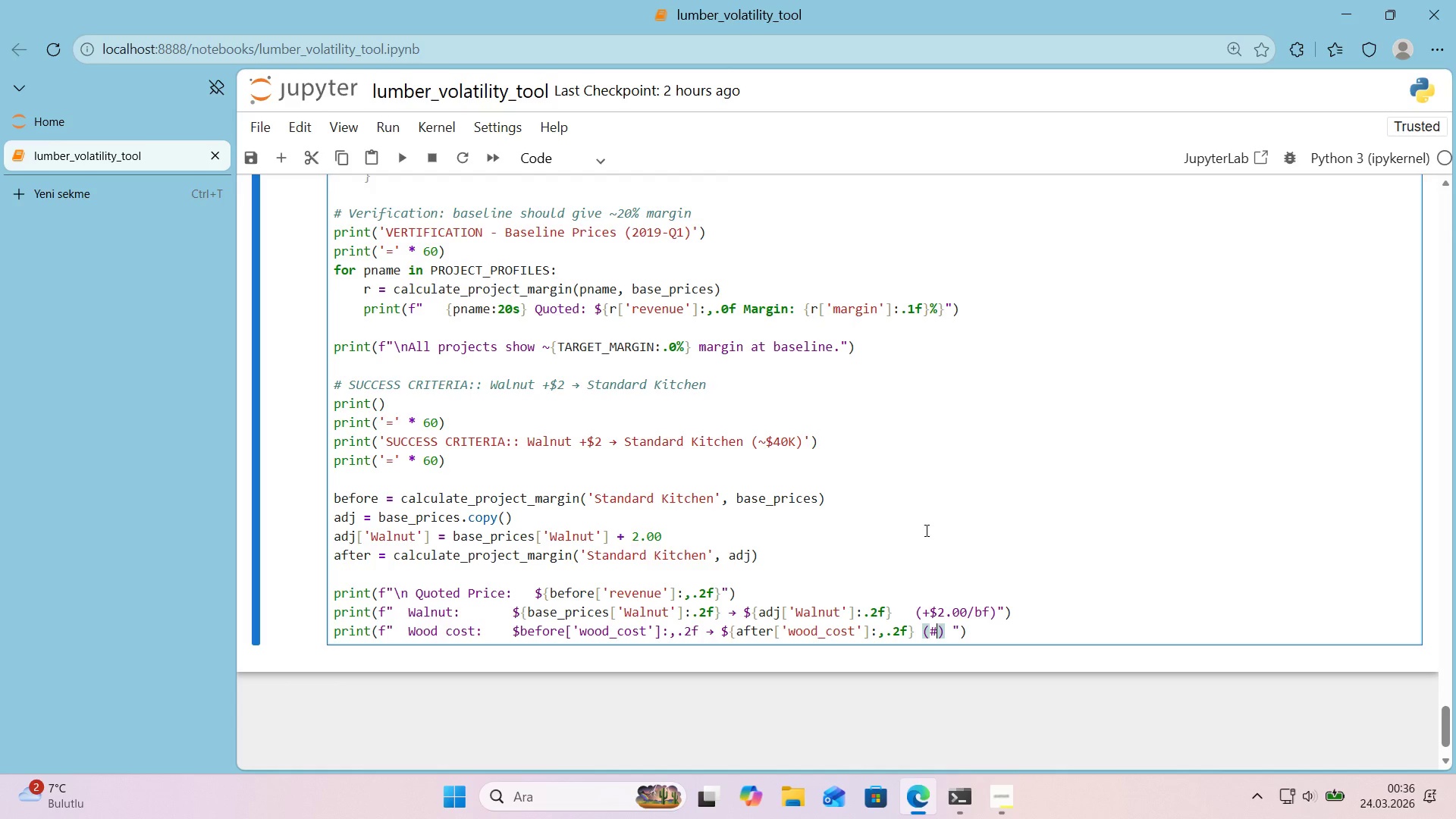 
key(Backspace)
 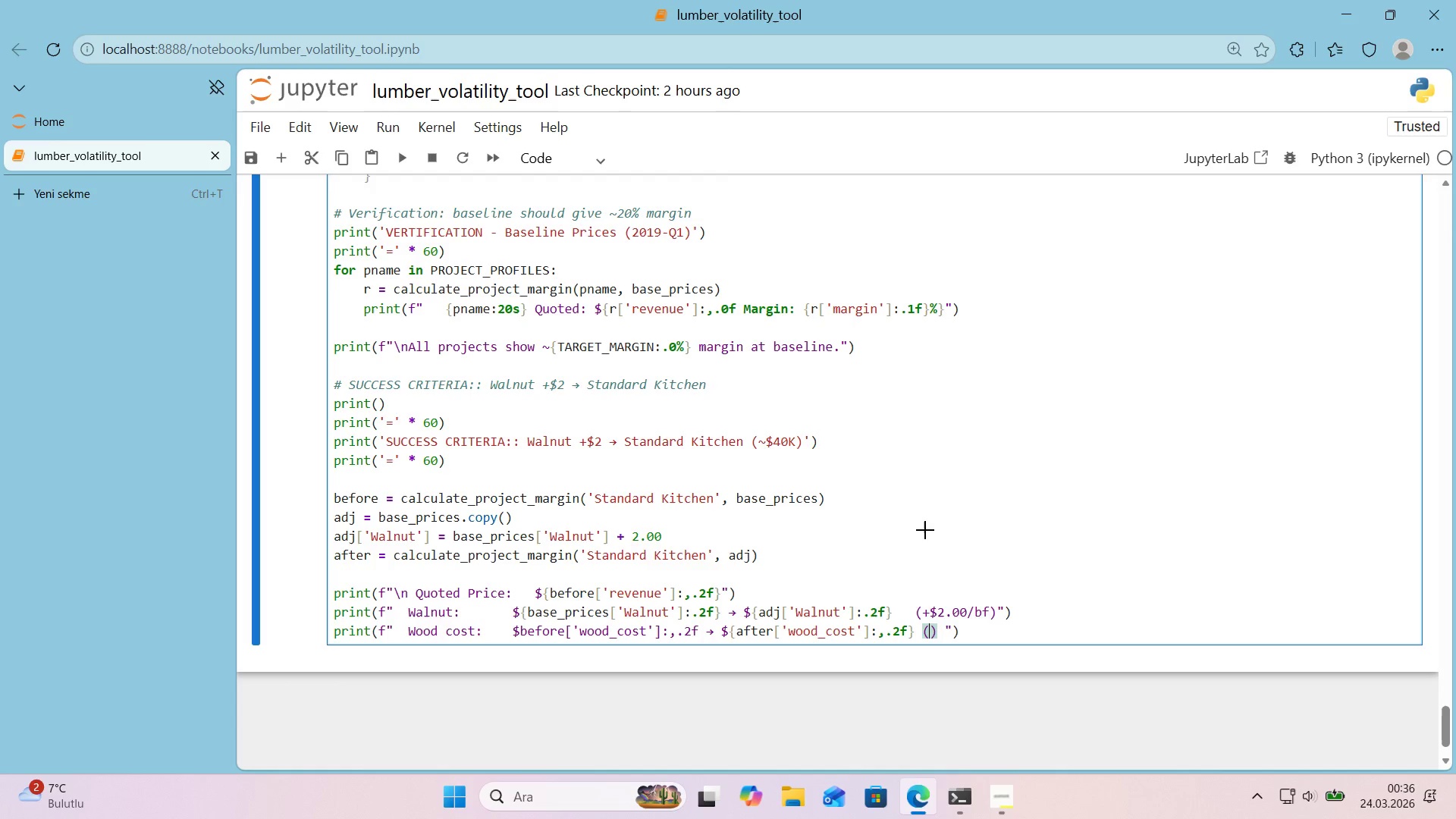 
key(Alt+Control+4)
 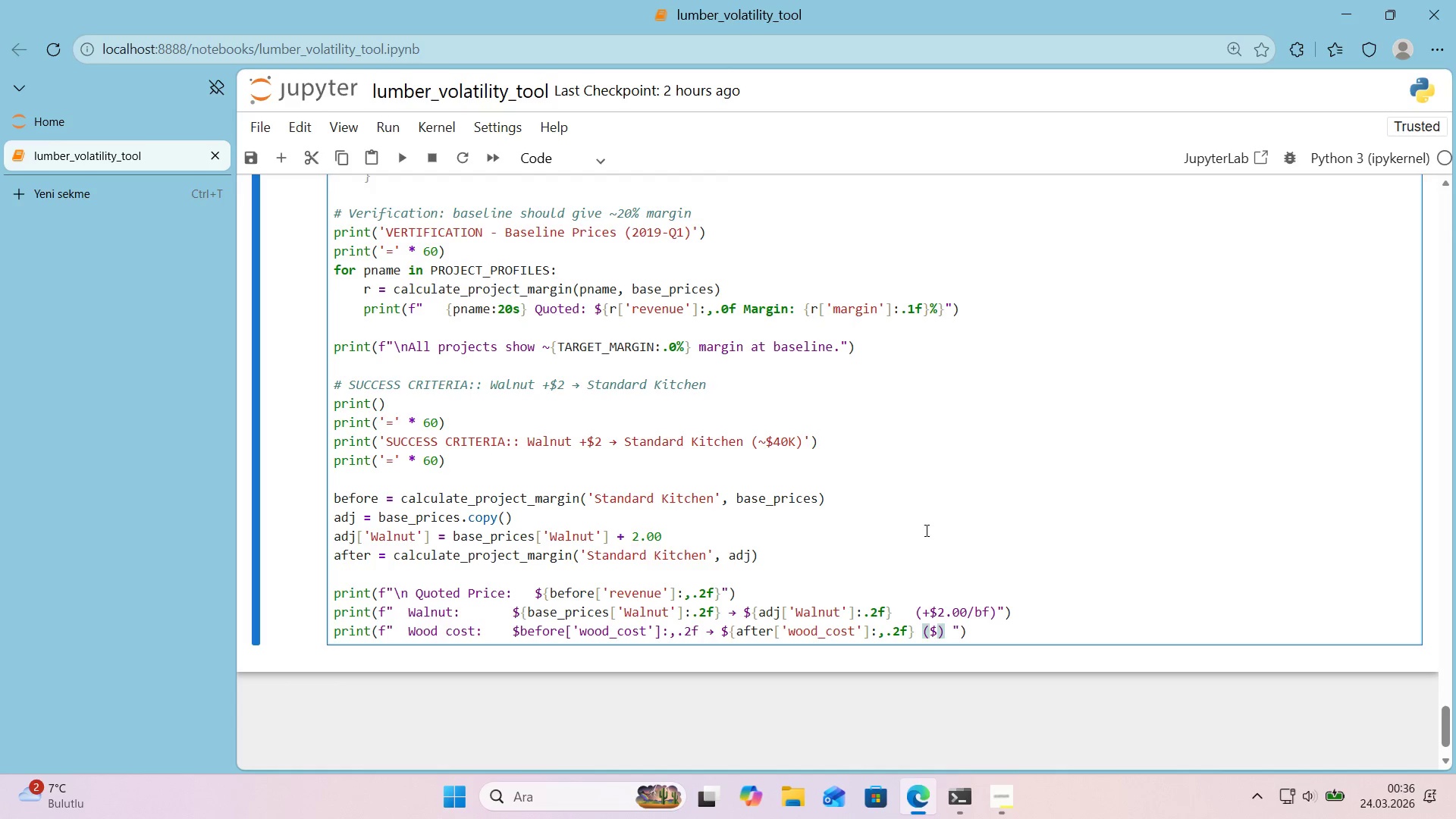 
type(after)
 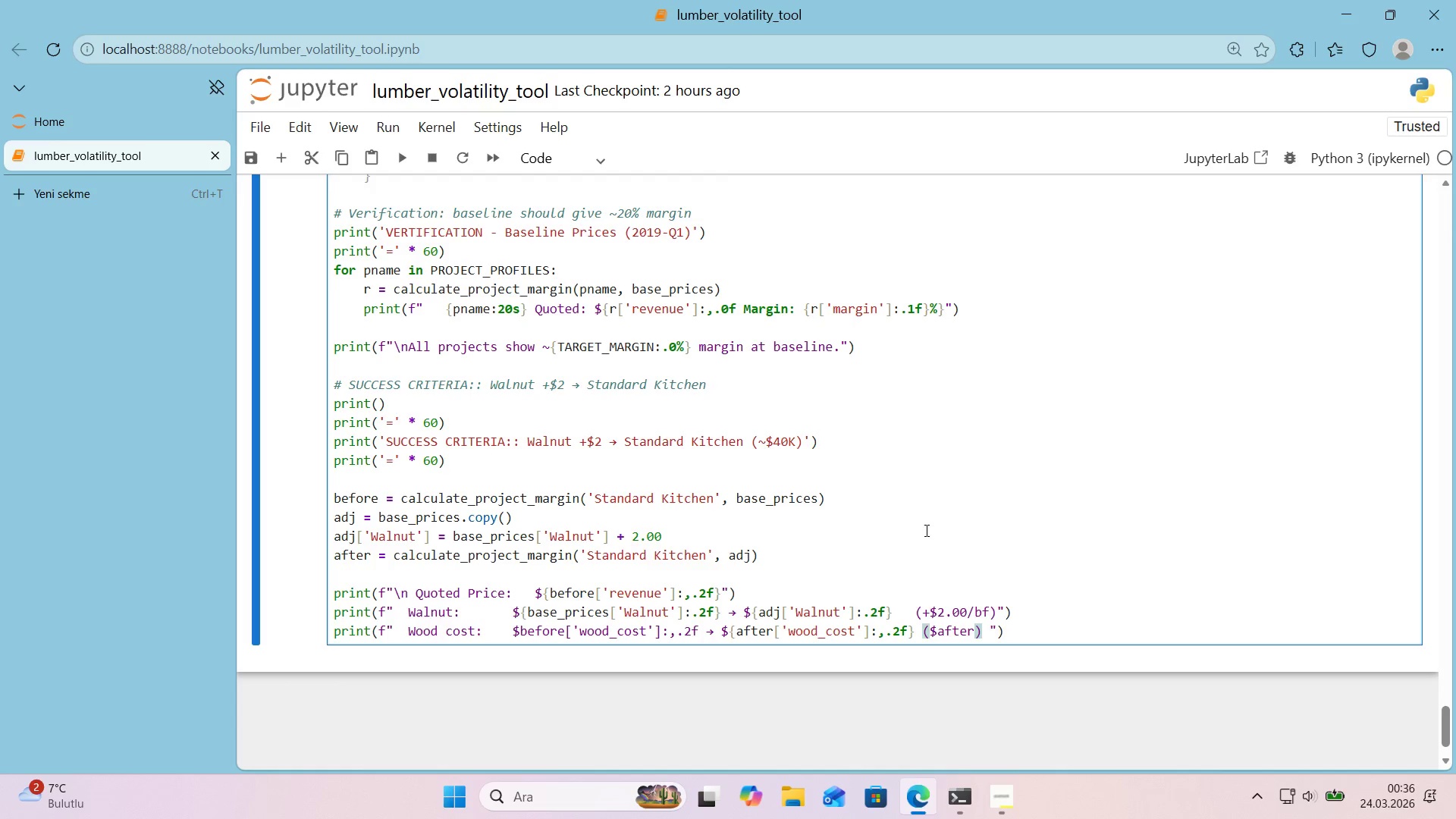 
key(ArrowLeft)
 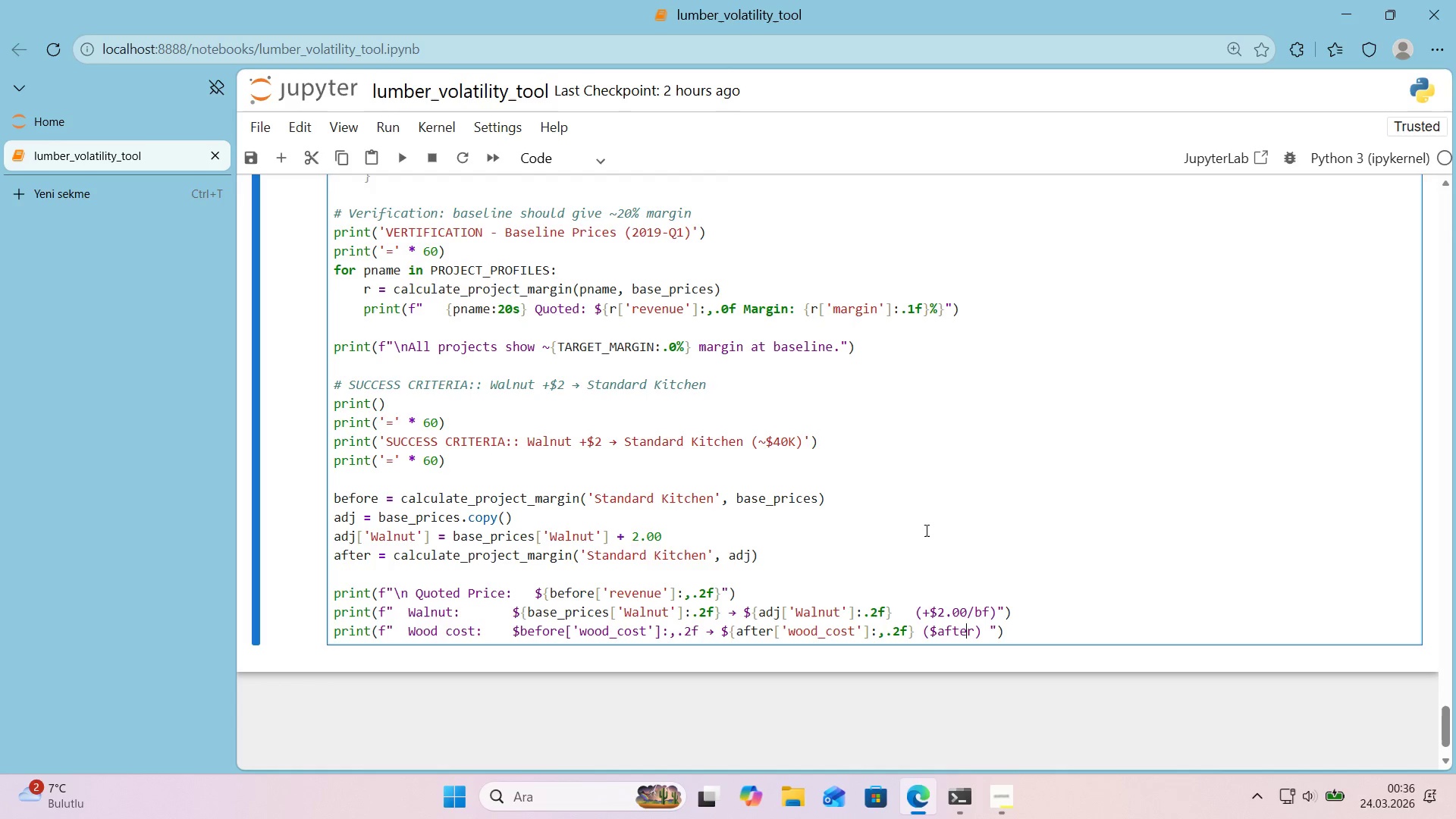 
key(ArrowLeft)
 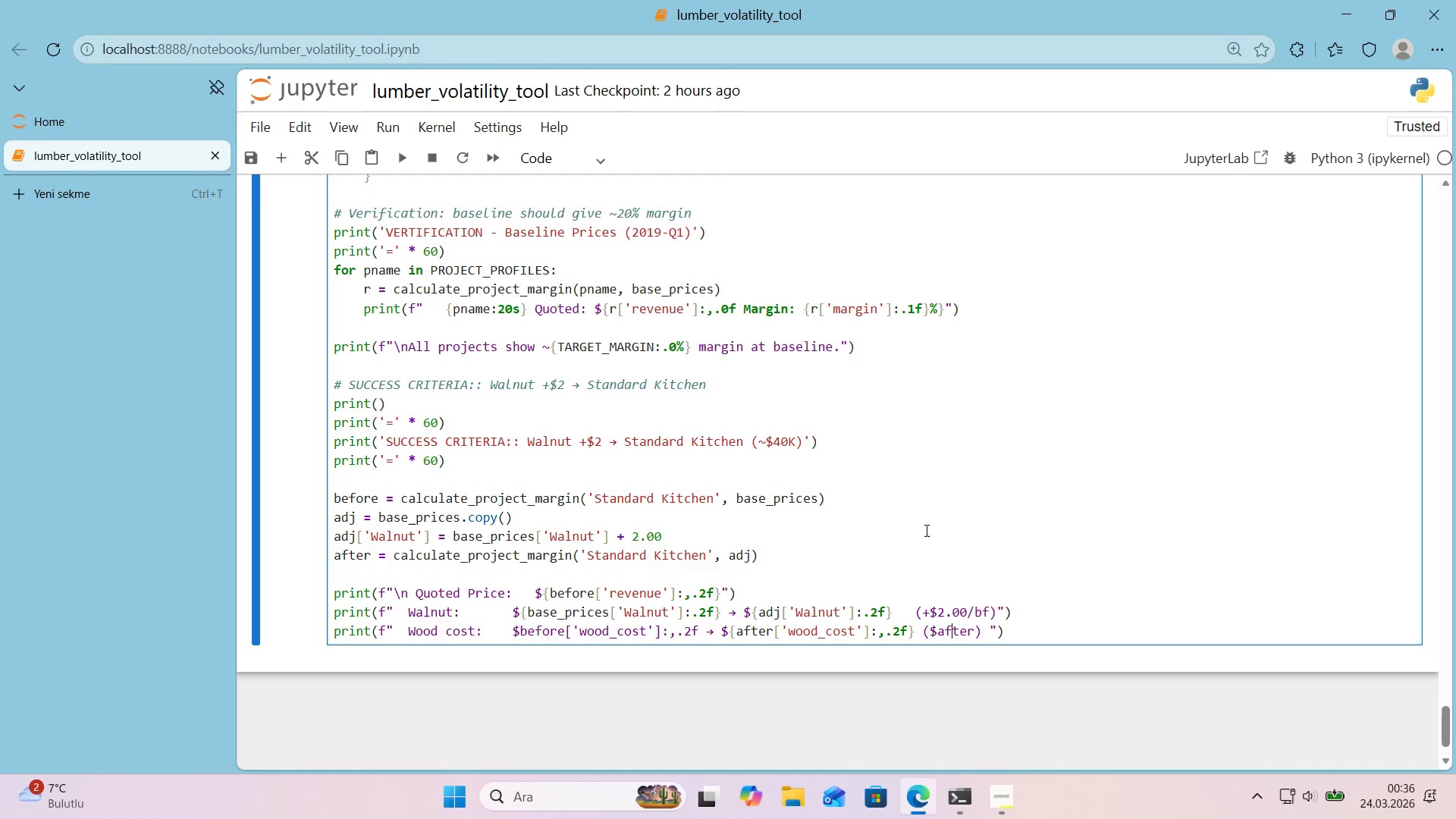 
key(ArrowLeft)
 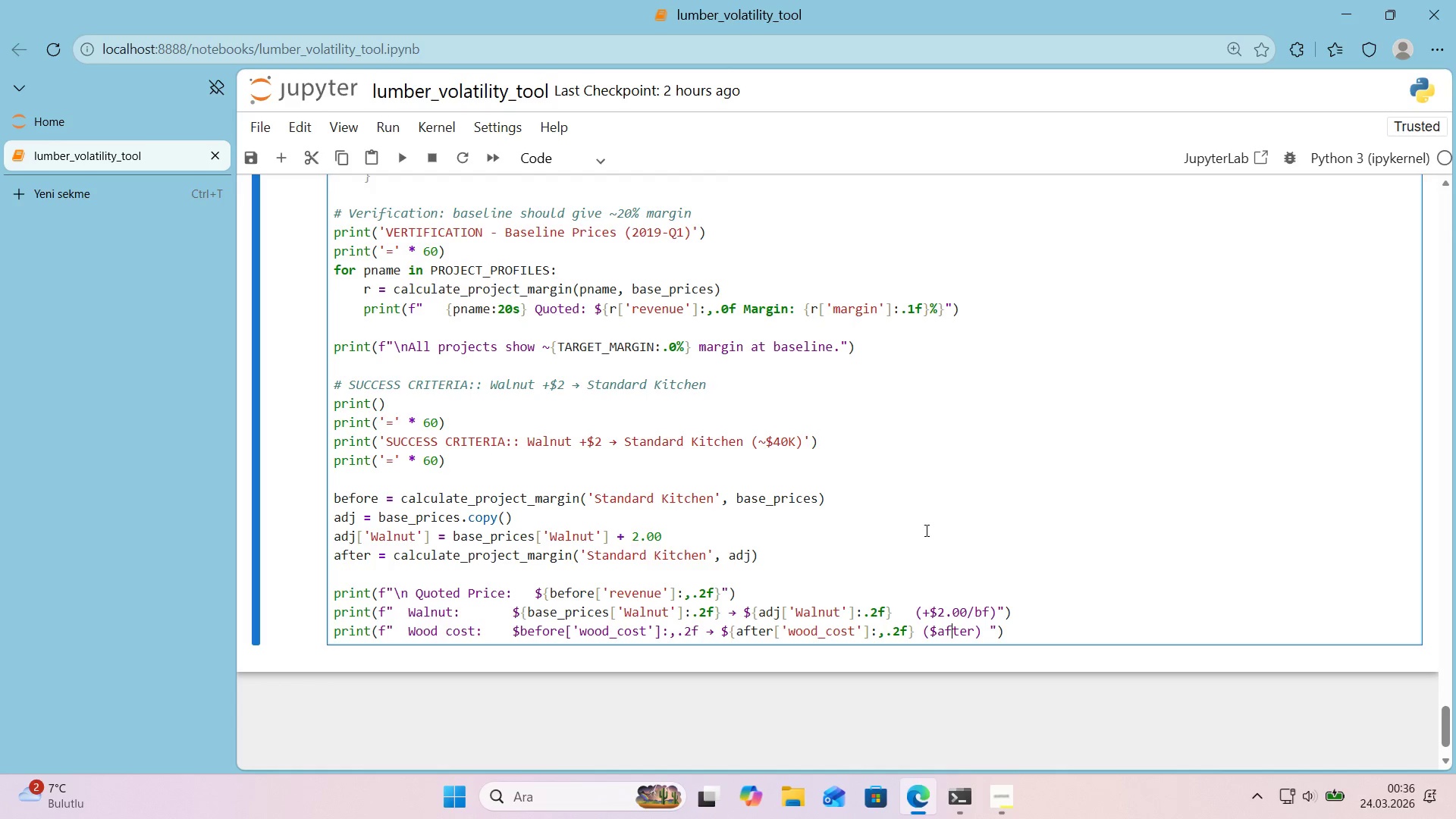 
key(ArrowLeft)
 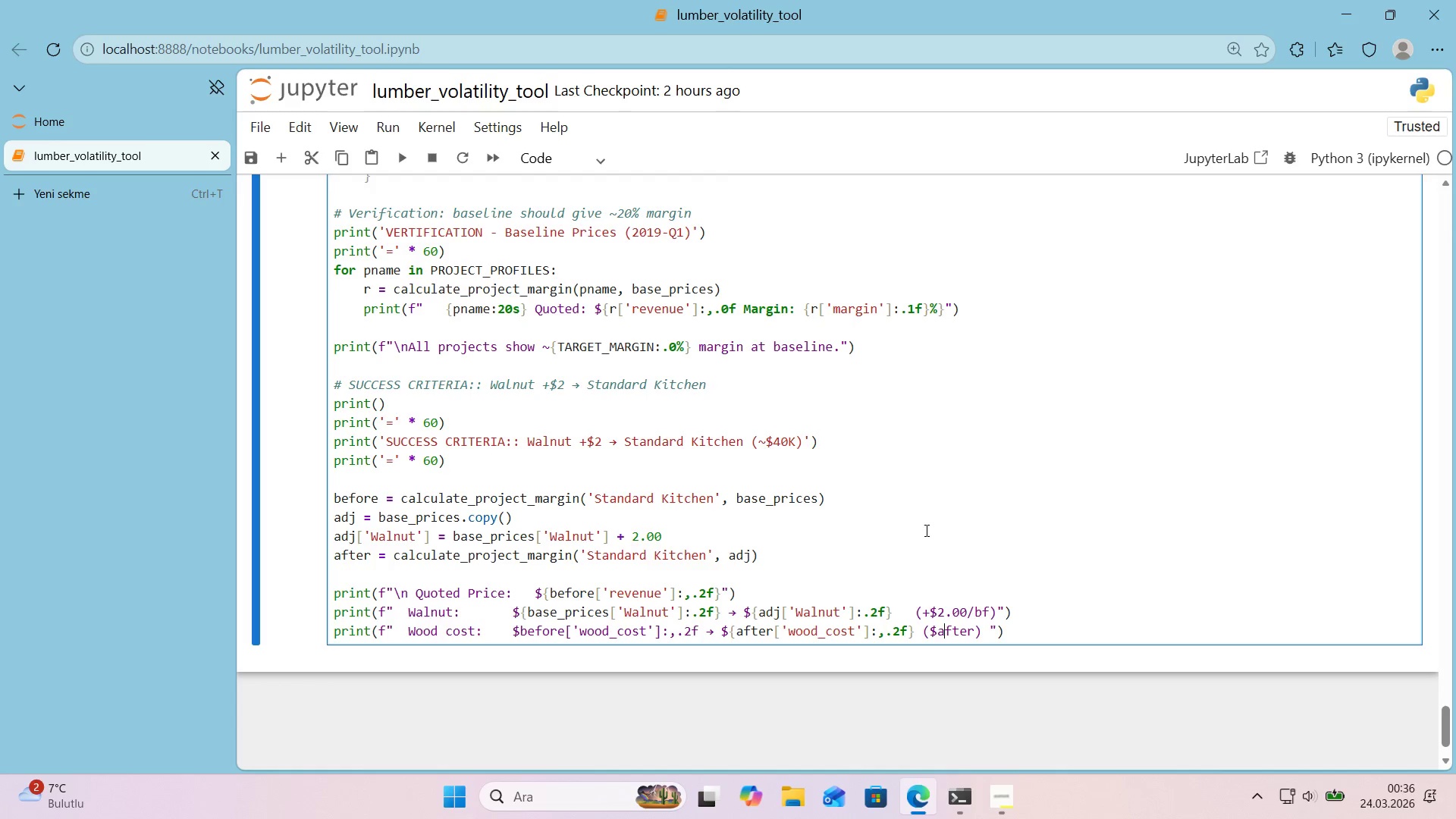 
key(ArrowLeft)
 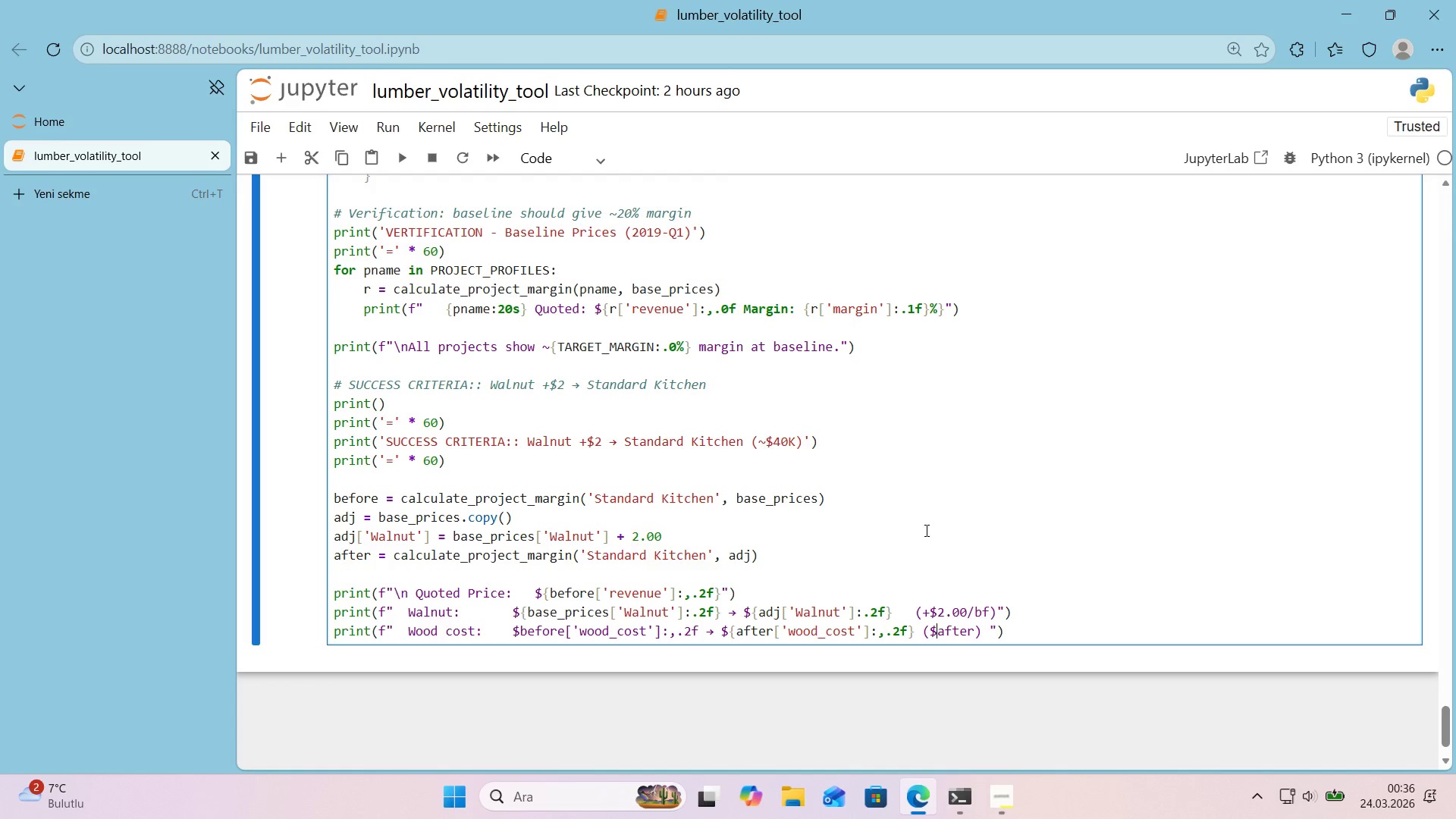 
key(Alt+Control+7)
 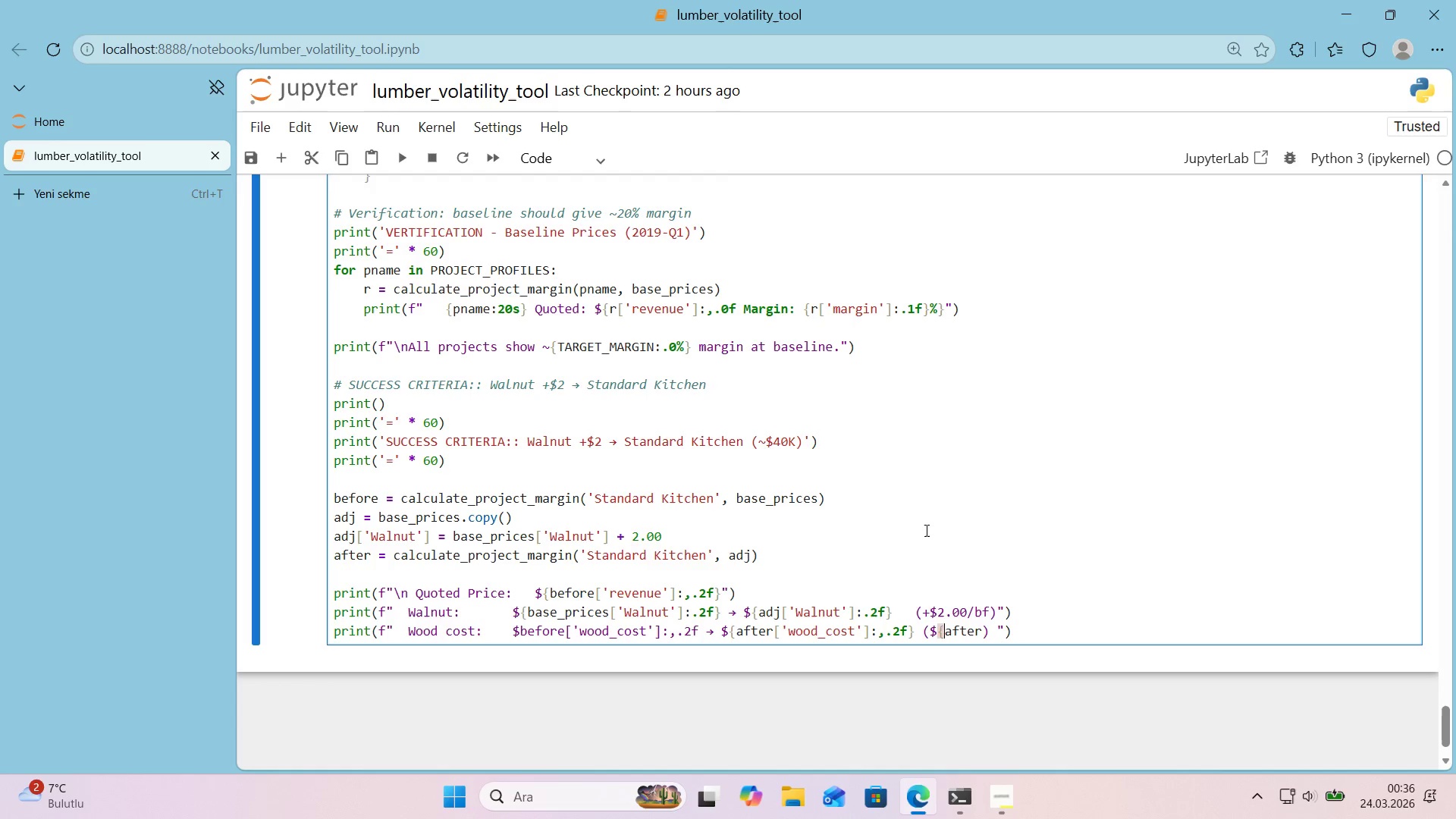 
key(ArrowRight)
 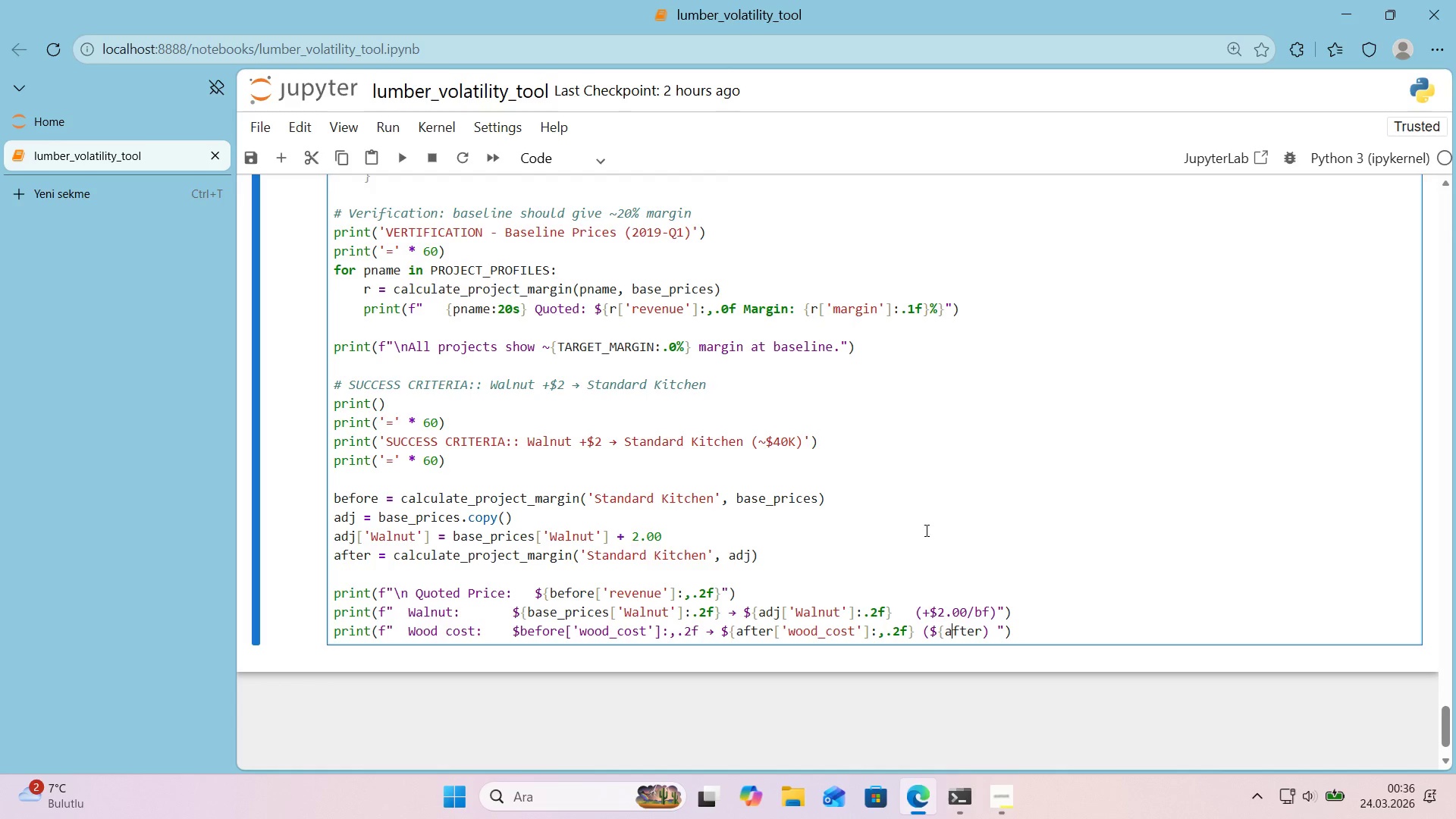 
key(ArrowRight)
 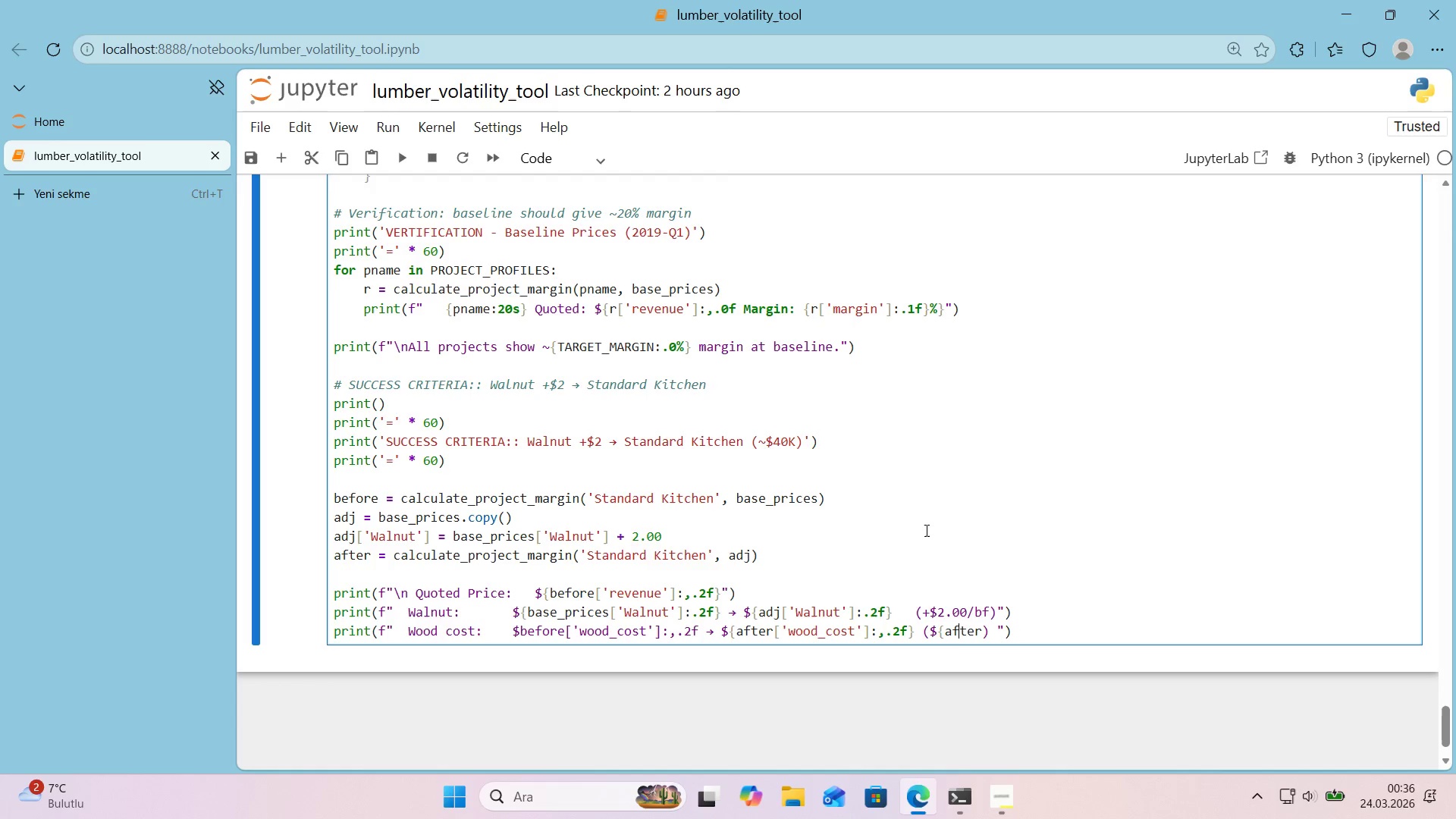 
key(ArrowRight)
 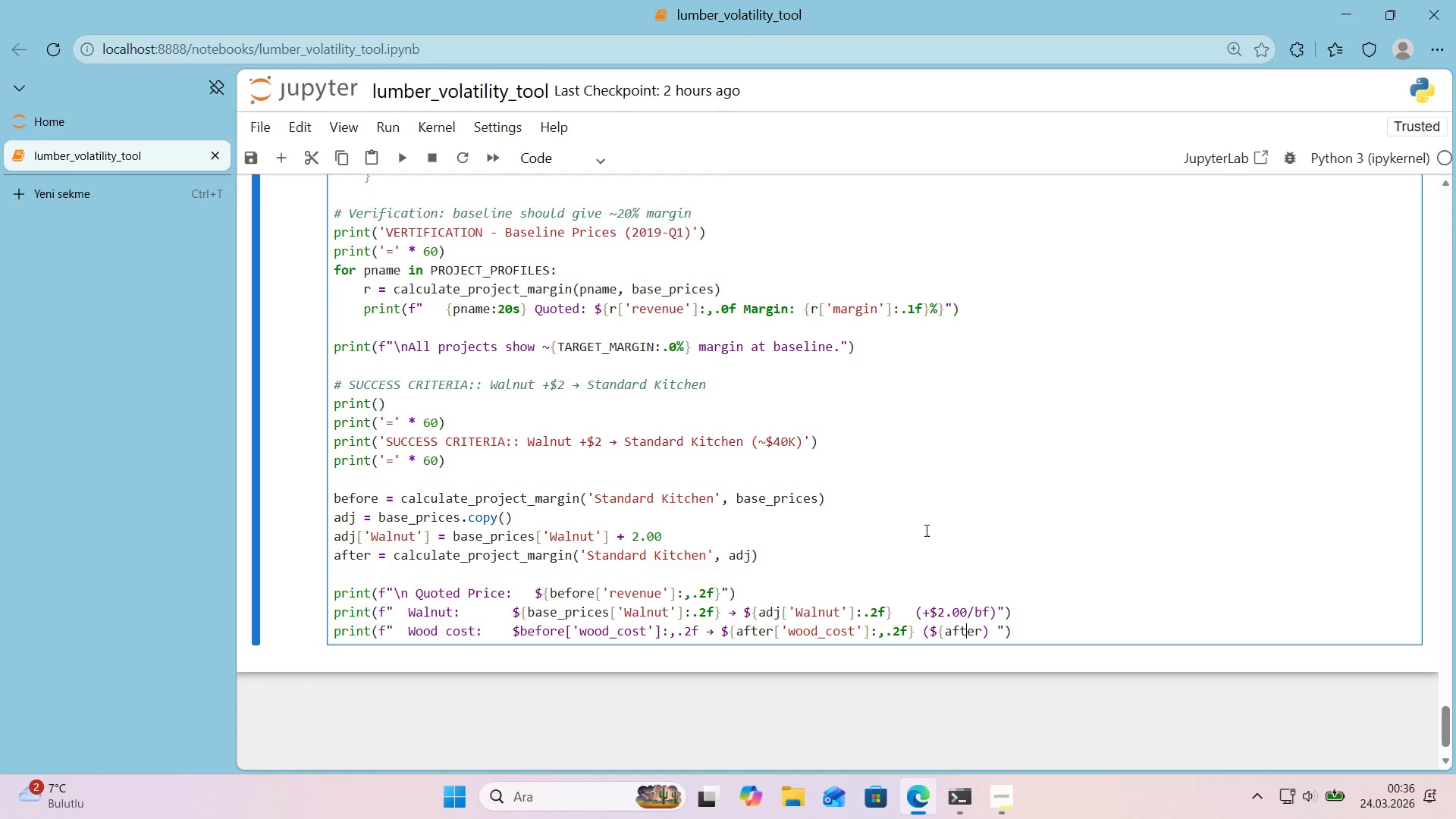 
key(ArrowRight)
 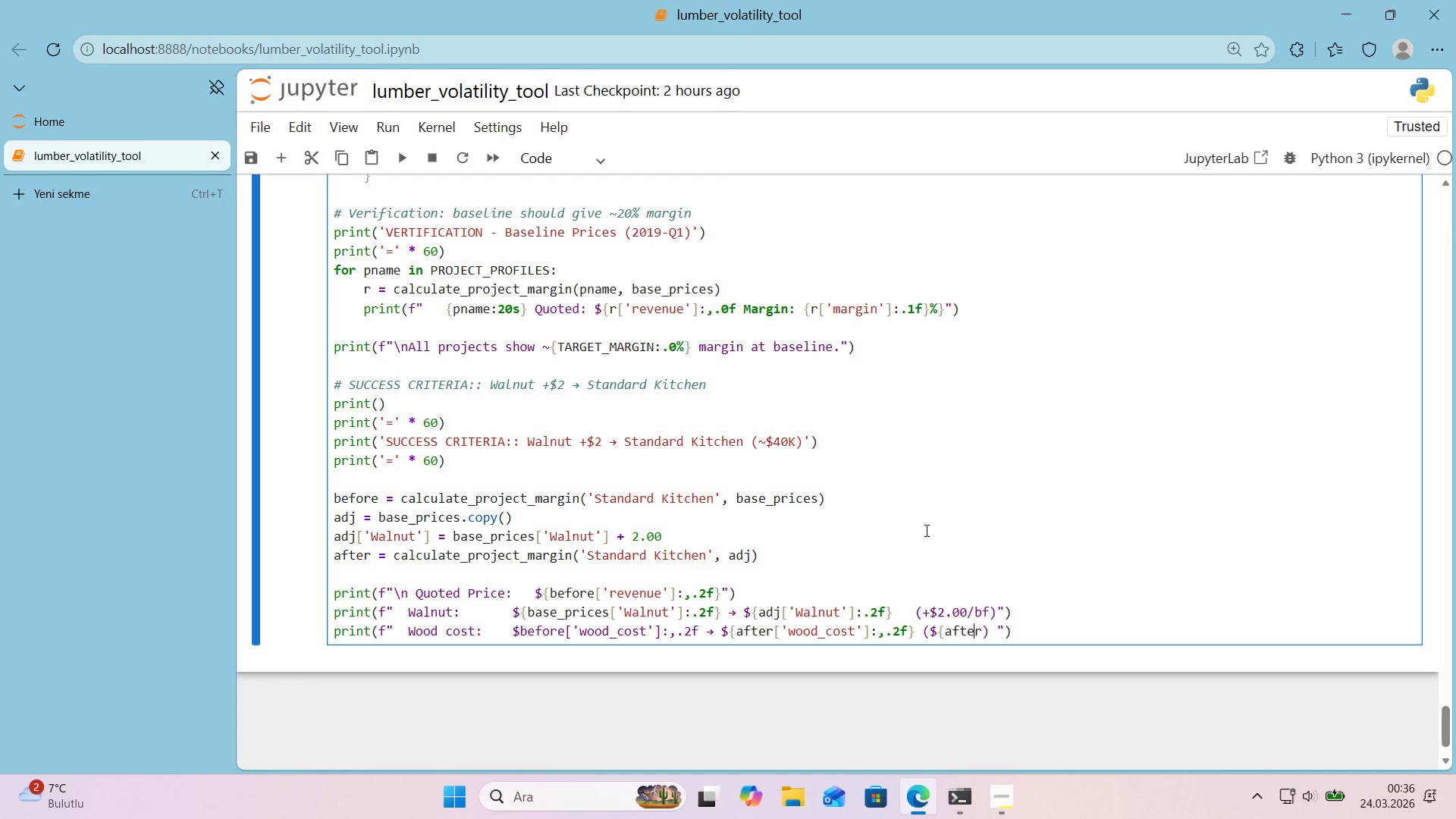 
key(ArrowRight)
 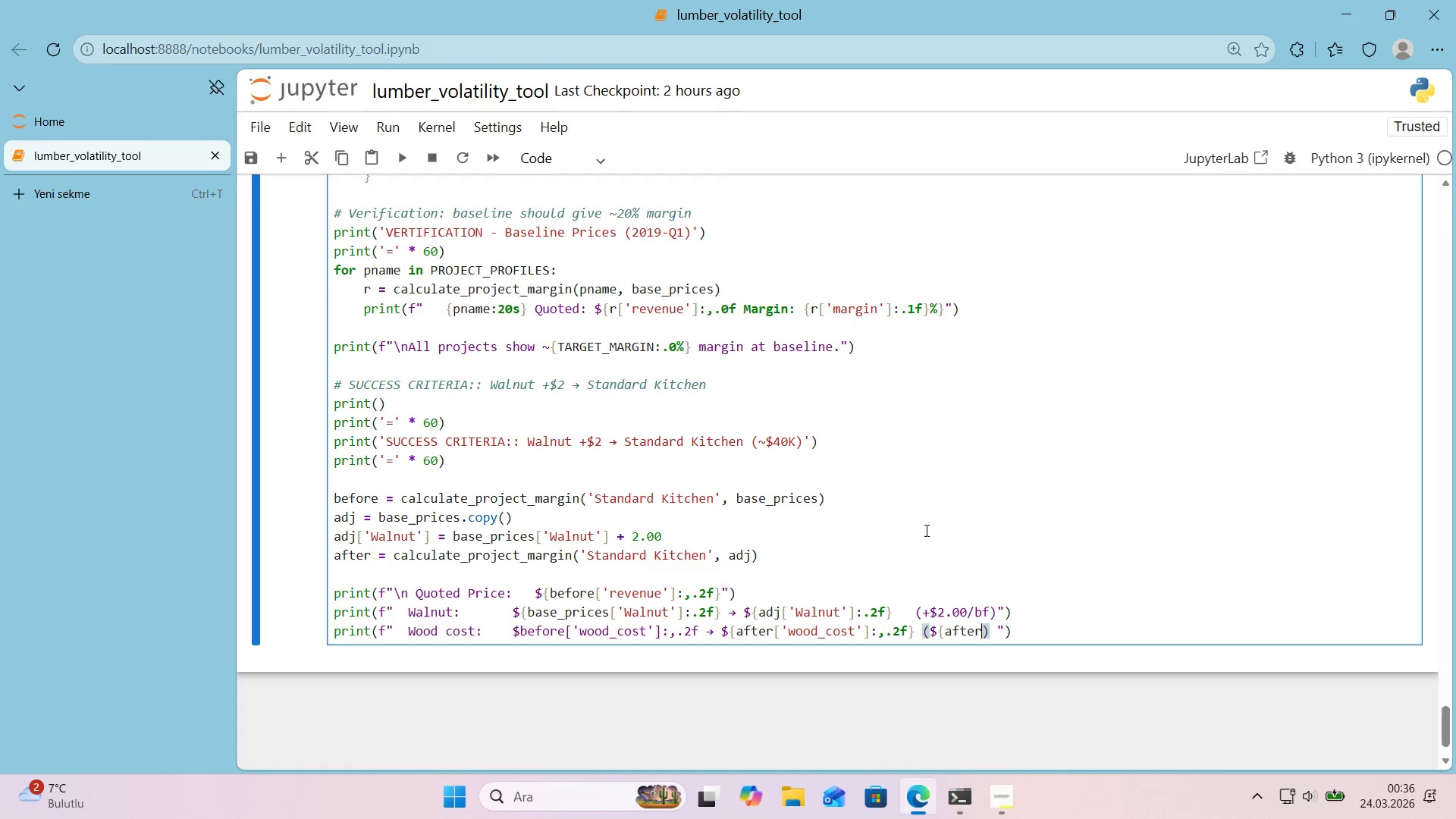 
key(Alt+Control+0)
 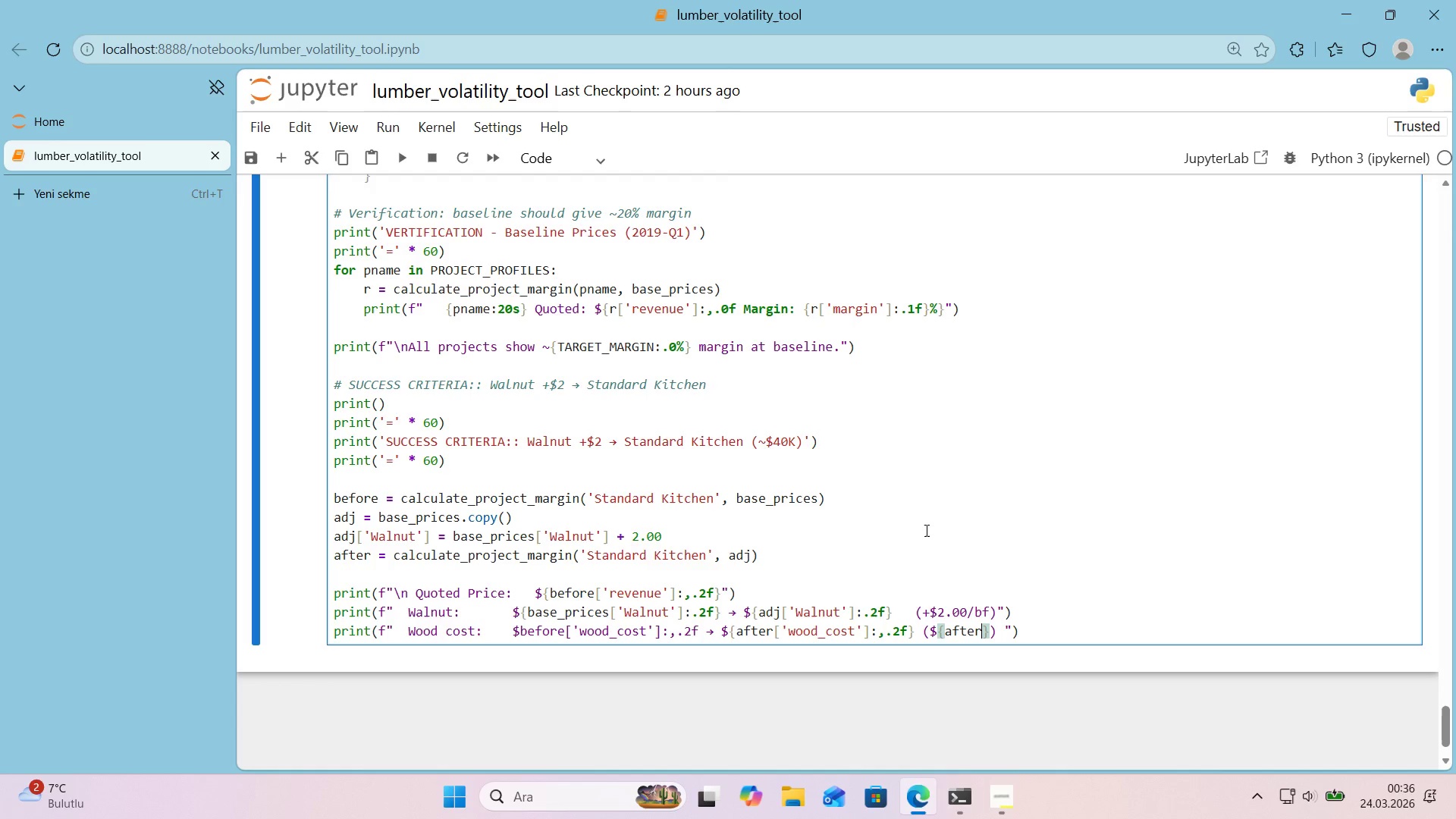 
key(ArrowLeft)
 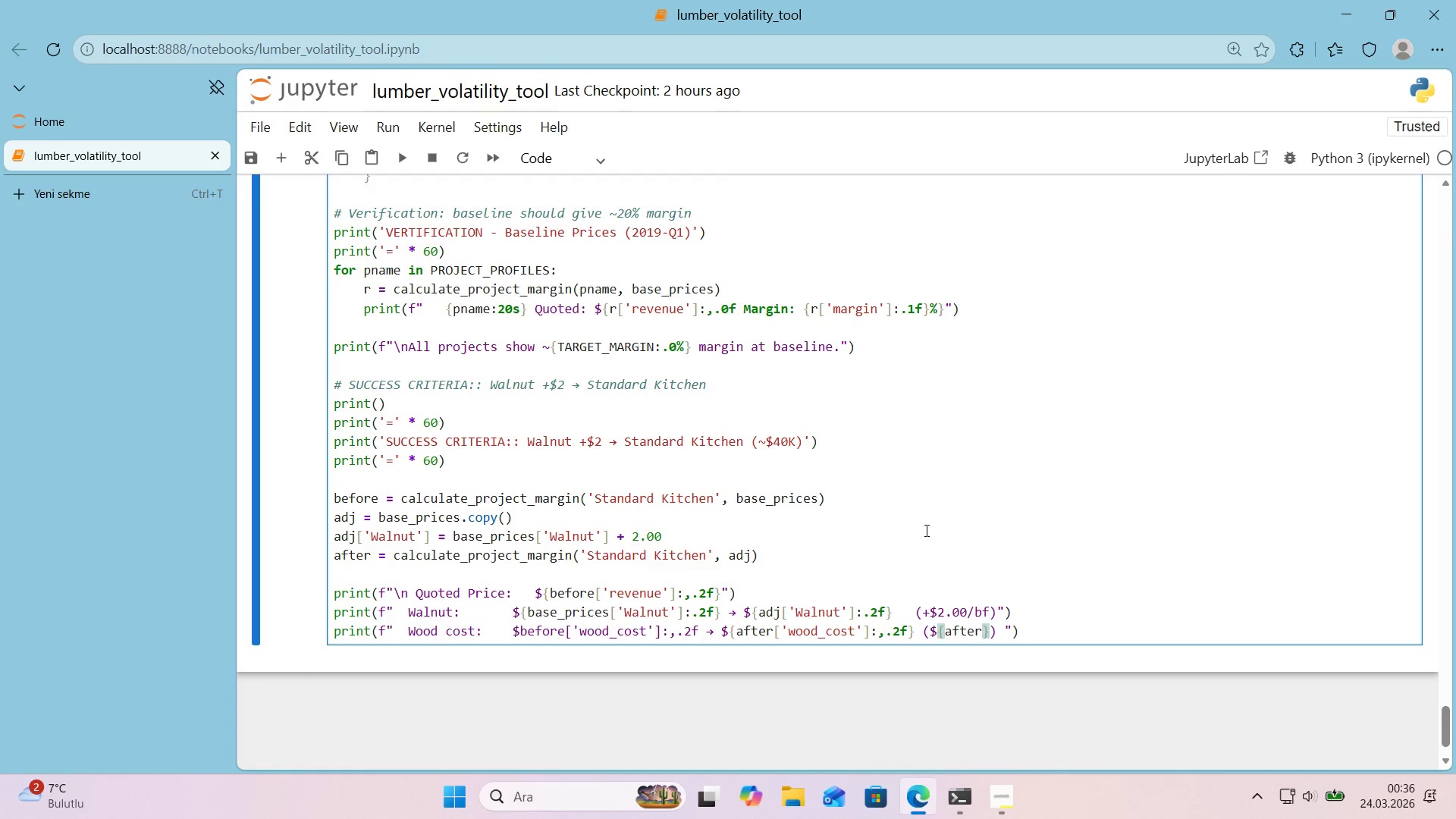 
key(Alt+Control+8)
 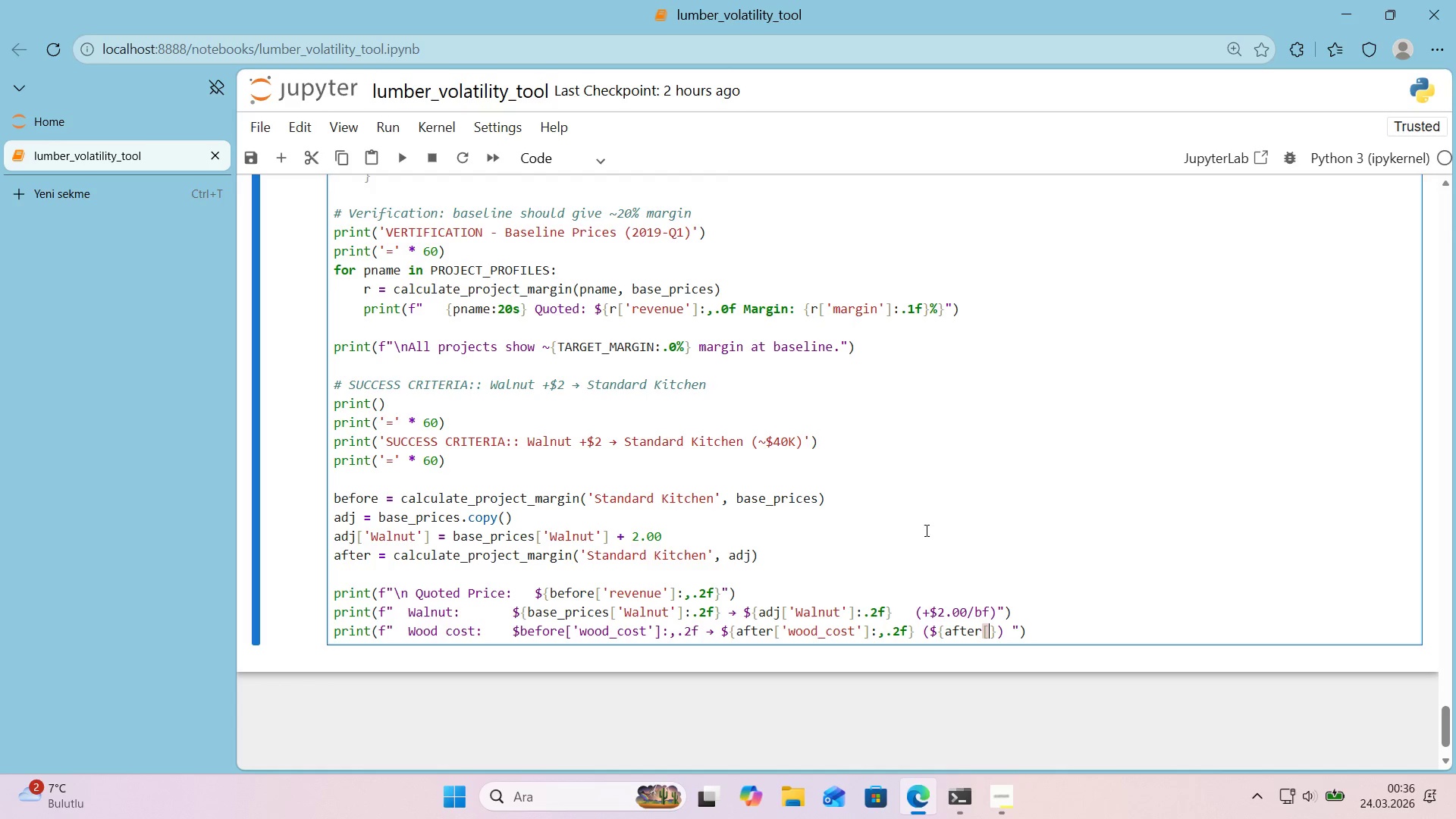 
key(Alt+Control+9)
 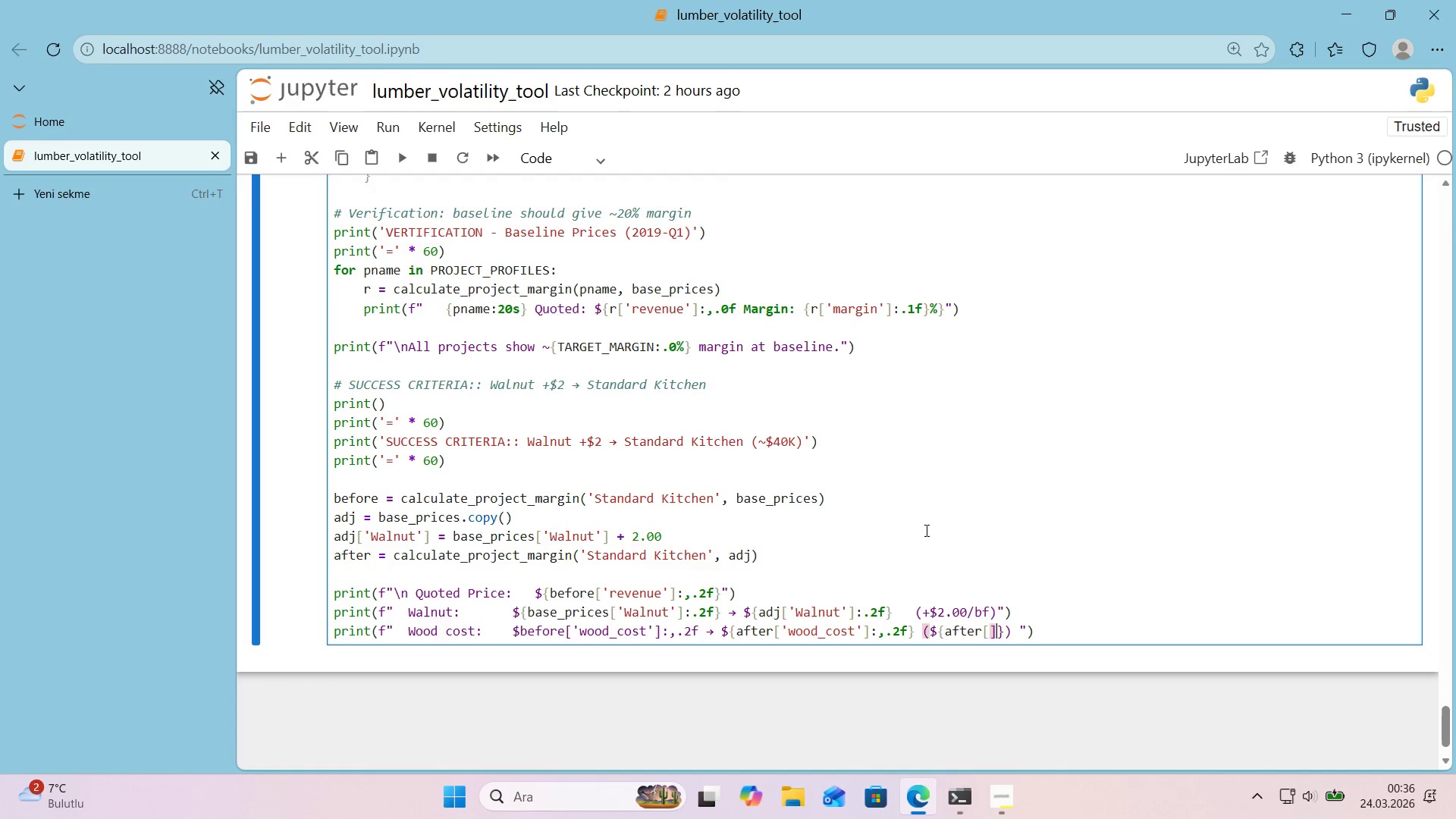 
key(ArrowLeft)
 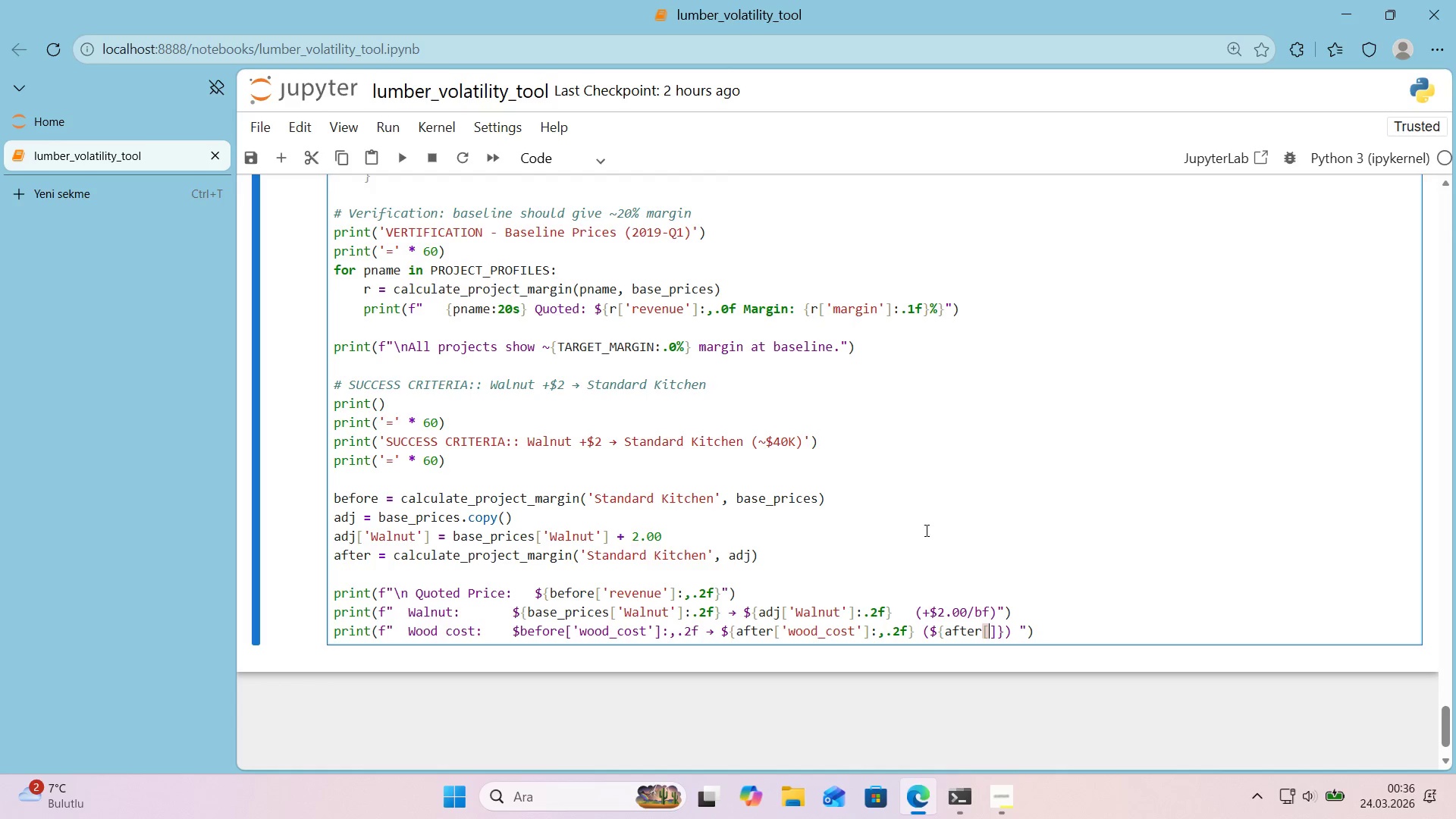 
type(@@)
 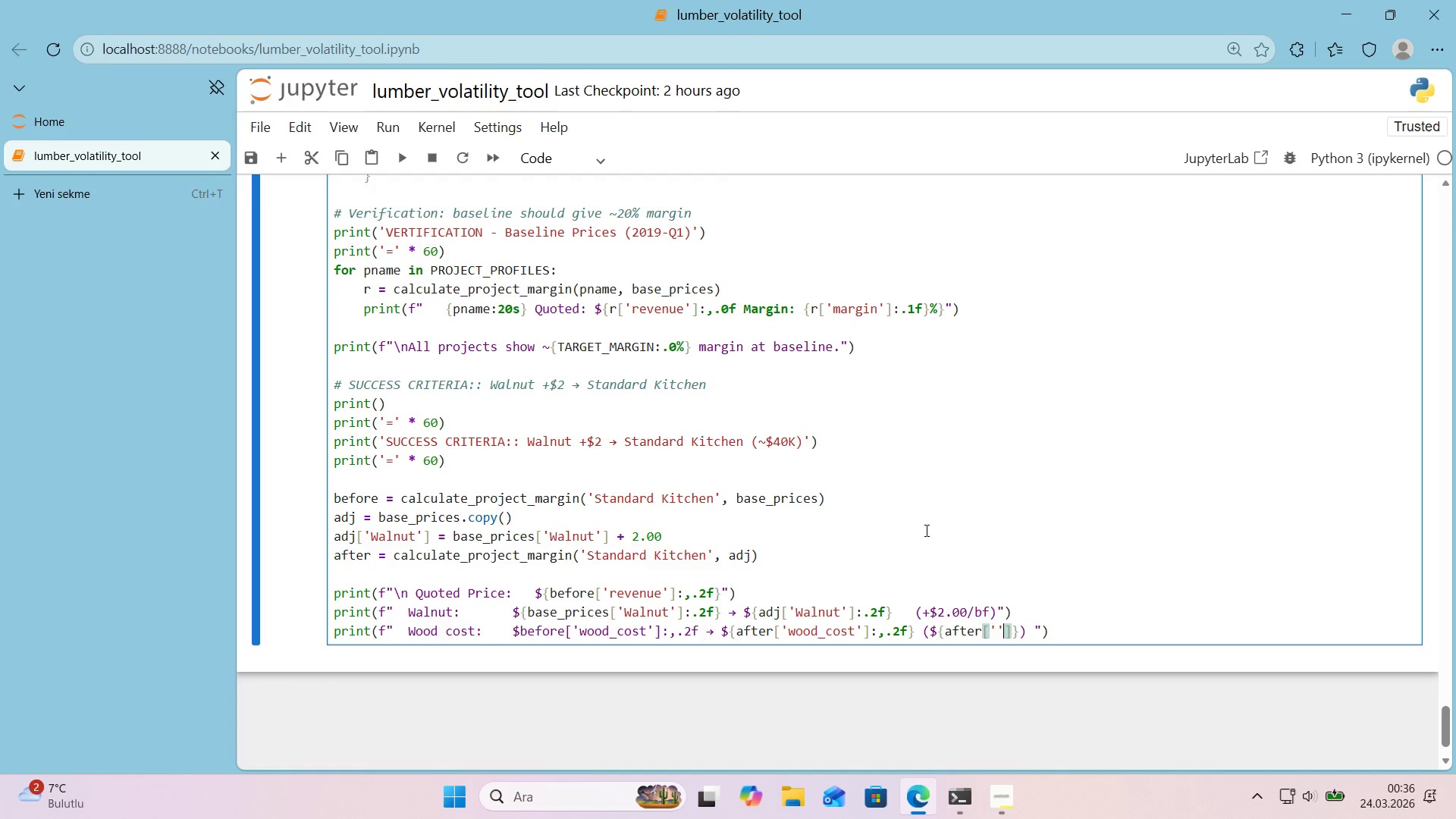 
key(ArrowLeft)
 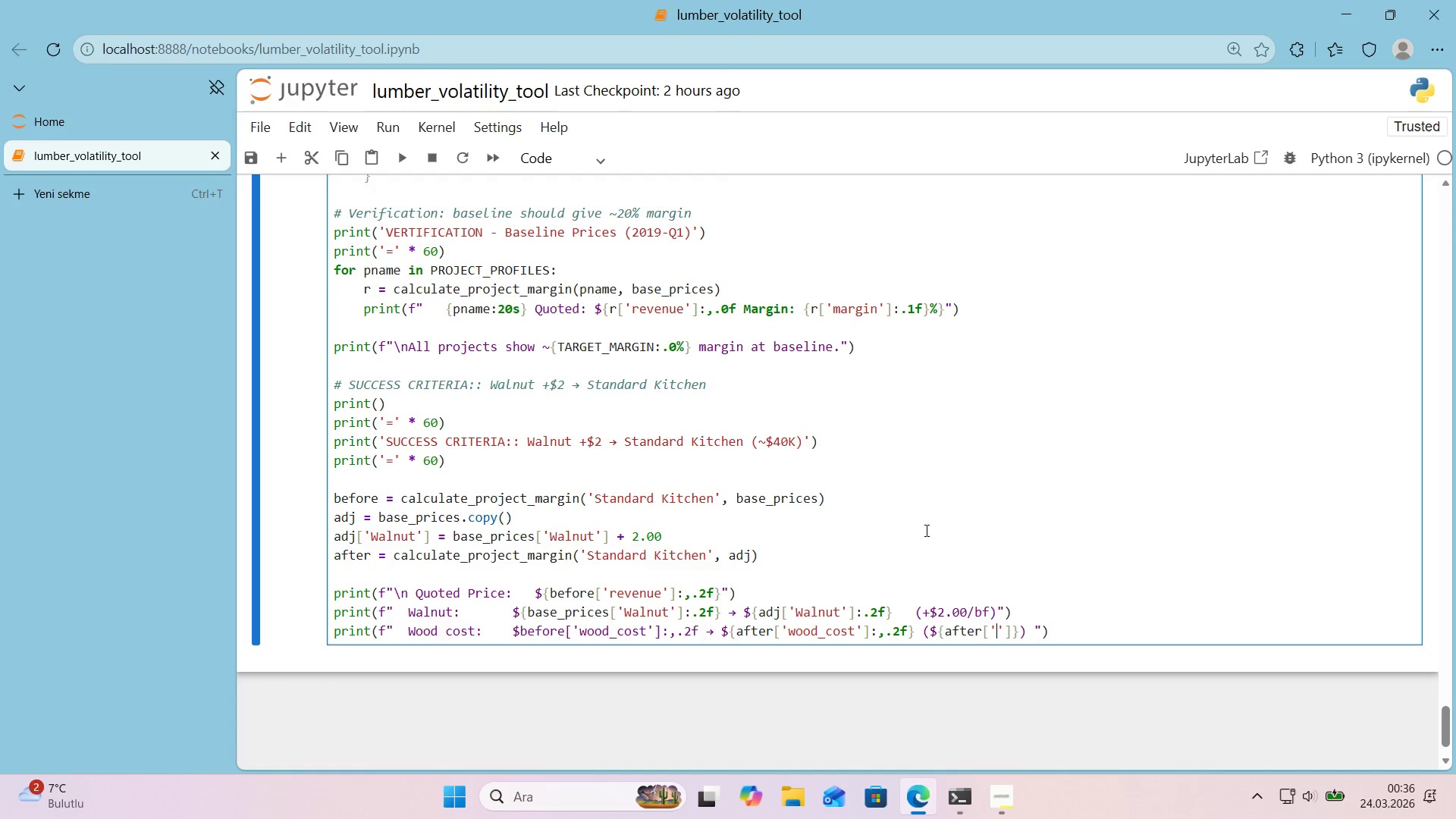 
type(wood_cost)
 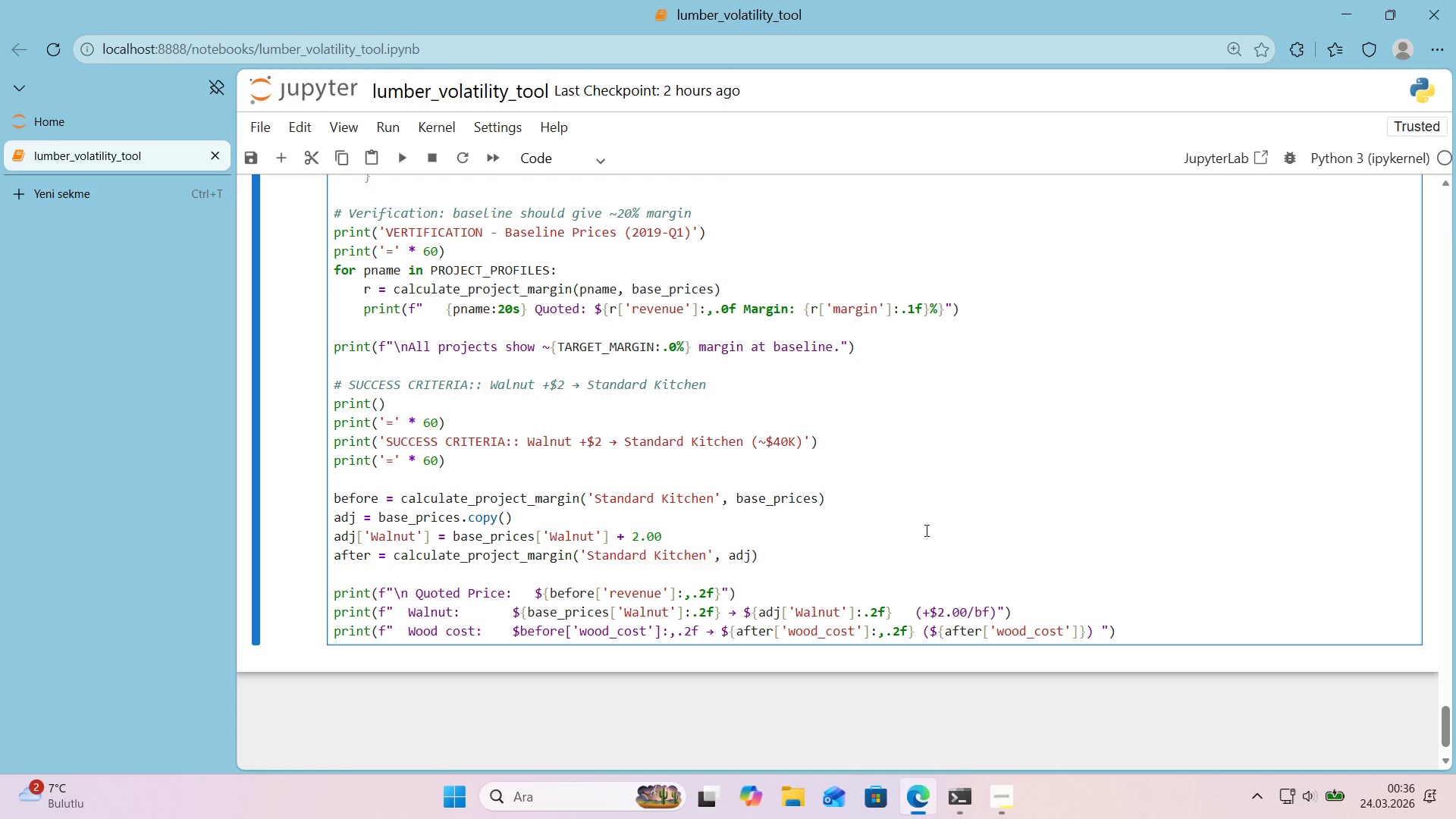 
hold_key(key=ArrowLeft, duration=0.86)
 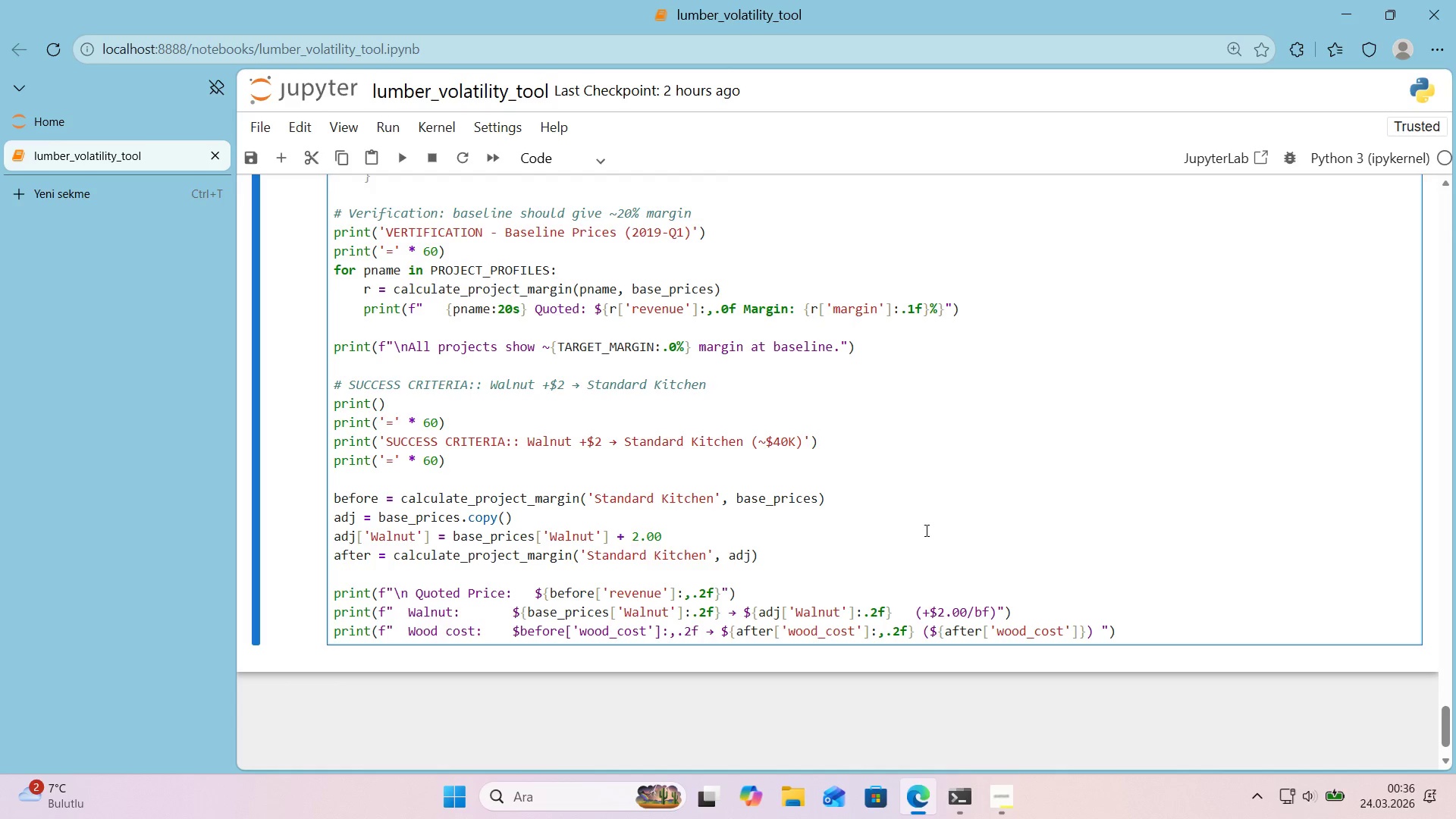 
key(ArrowLeft)
 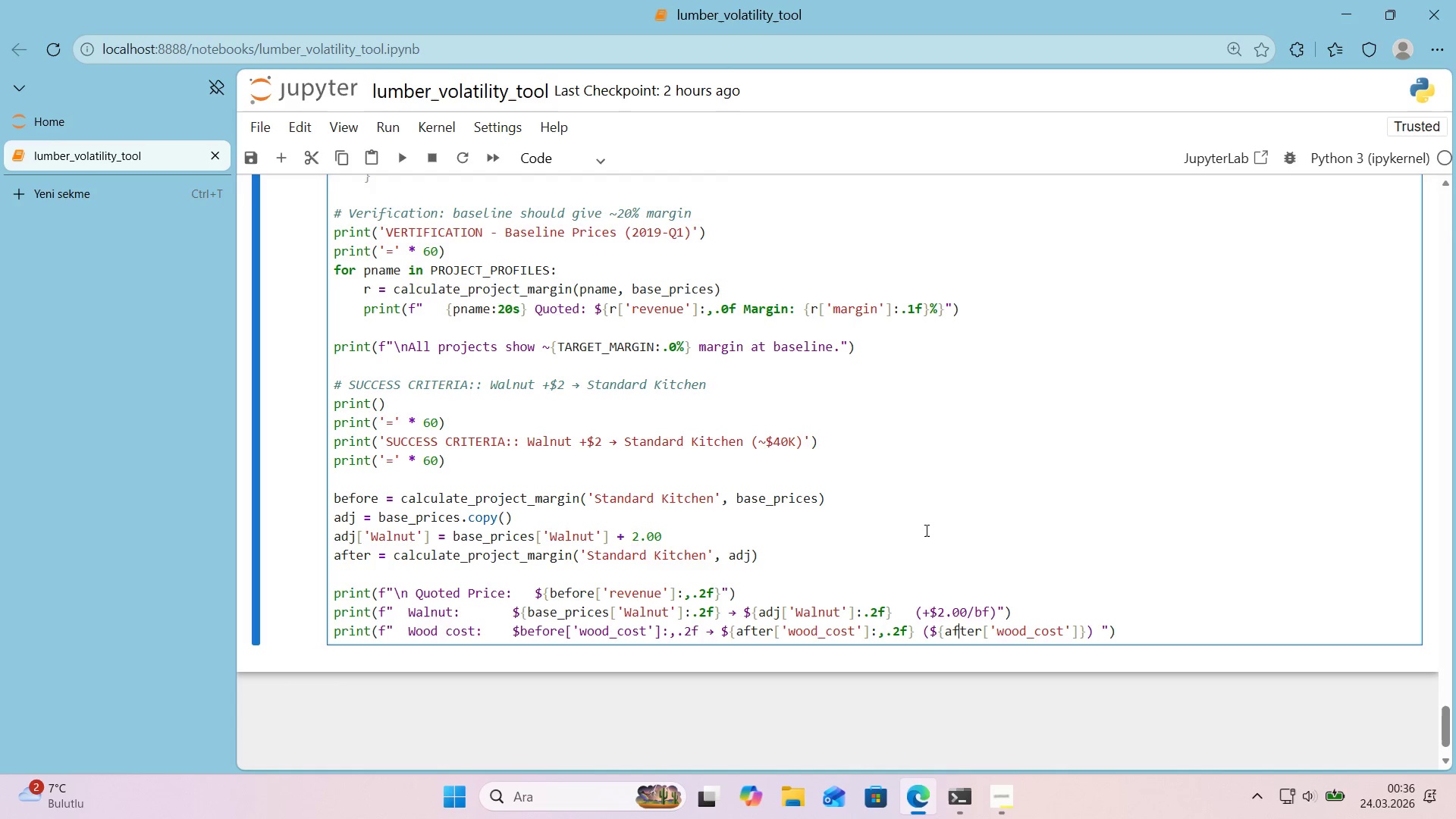 
key(ArrowLeft)
 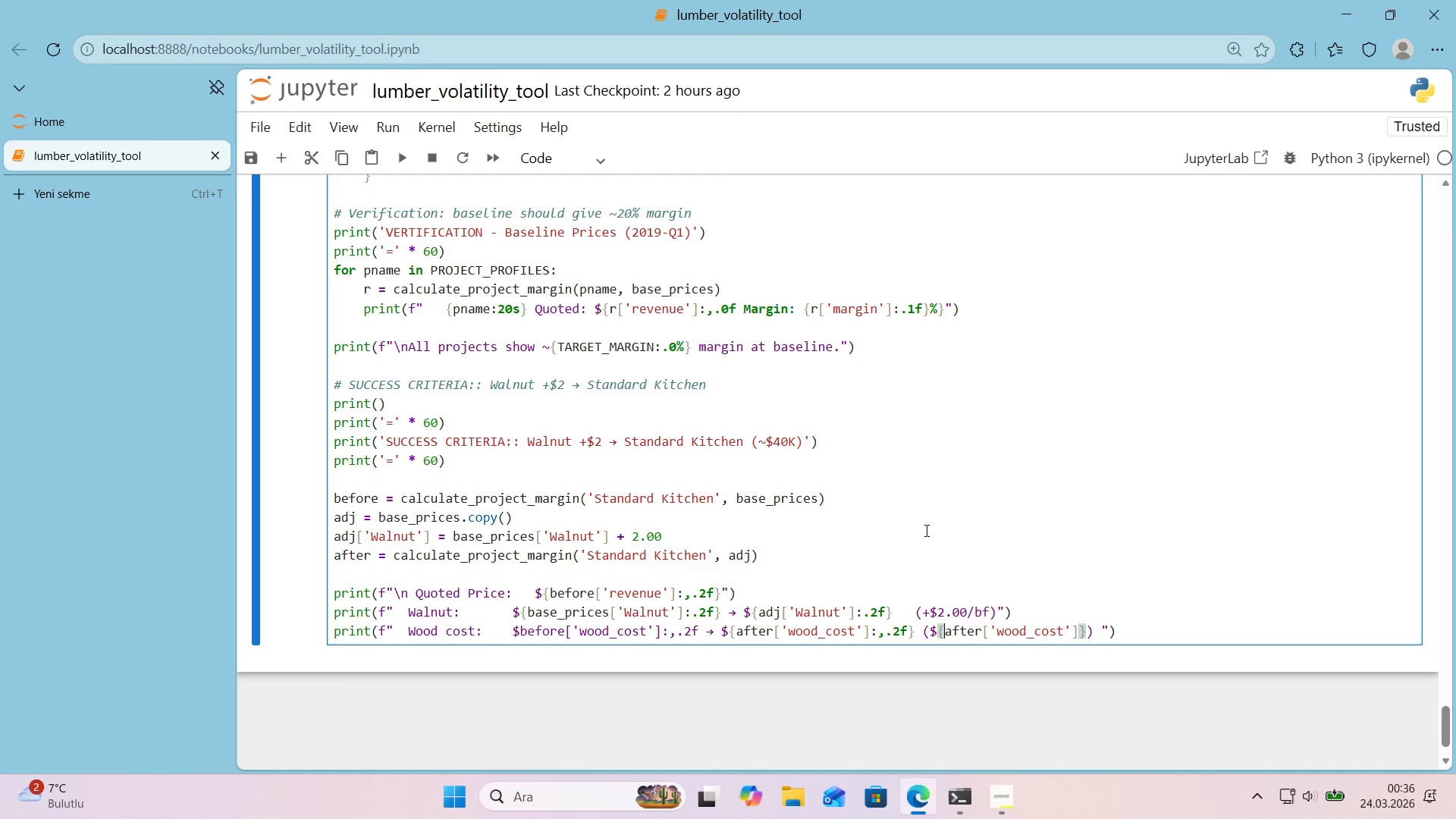 
key(ArrowLeft)
 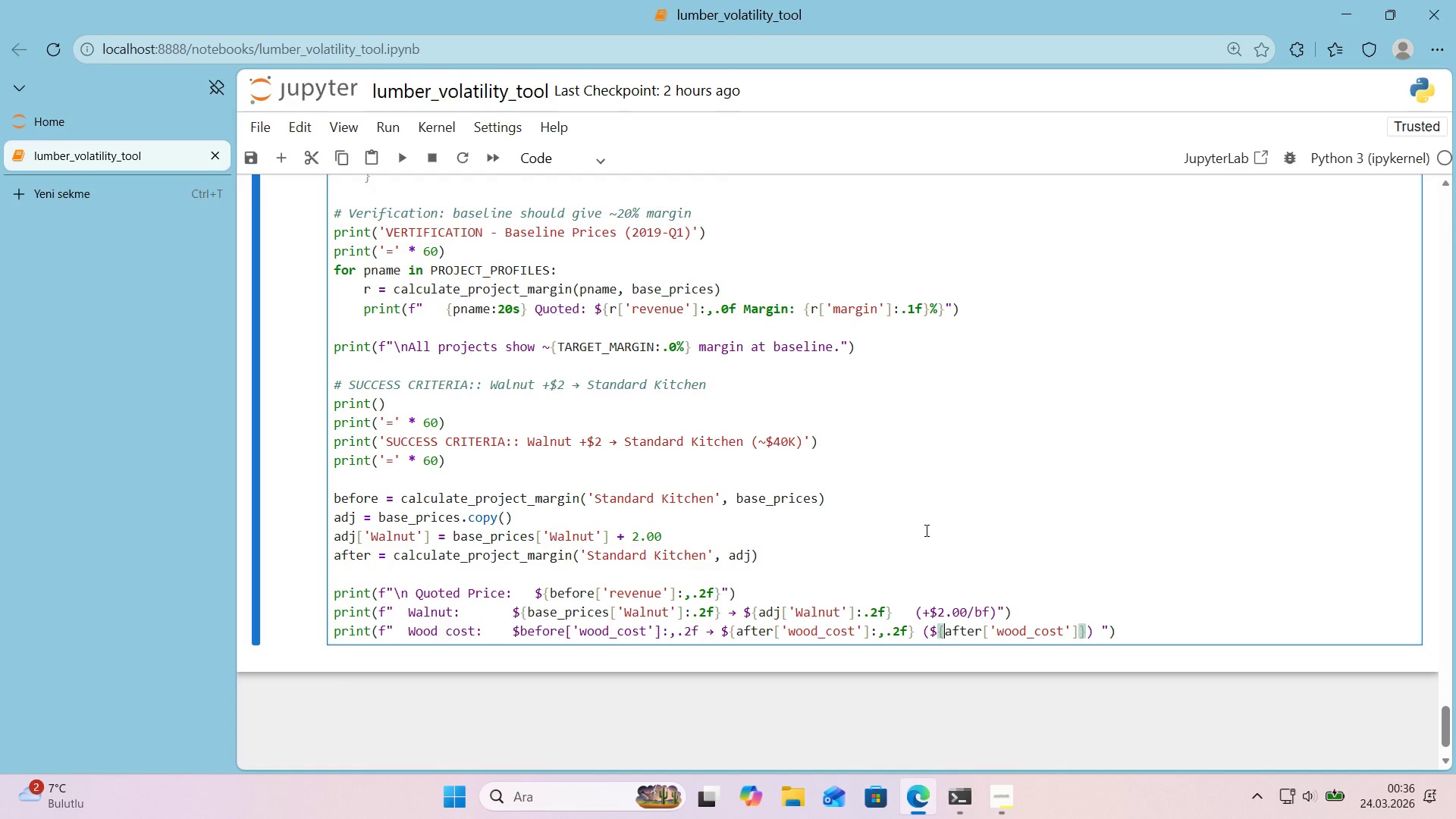 
key(ArrowLeft)
 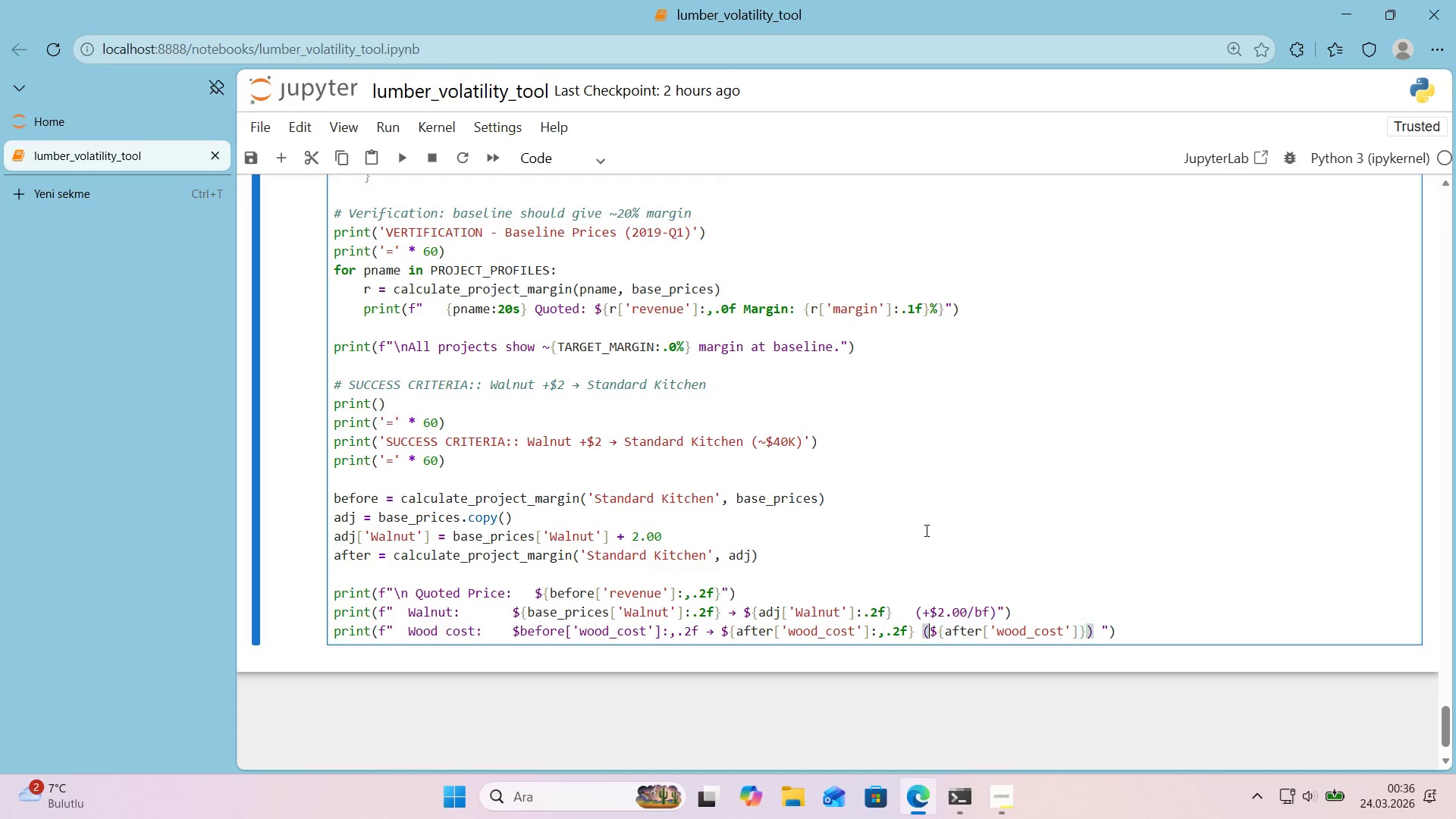 
key(ArrowLeft)
 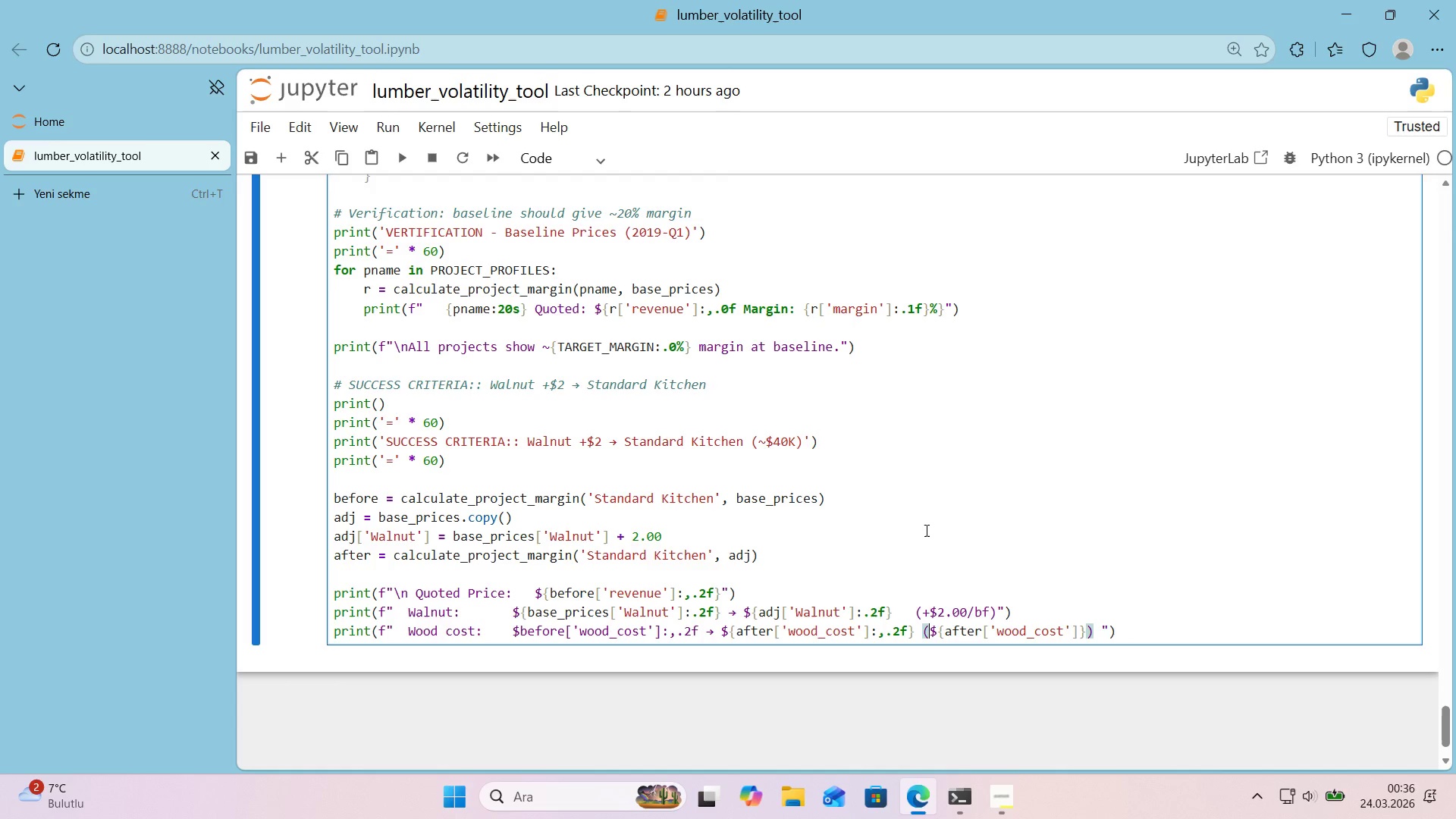 
key(NumpadAdd)
 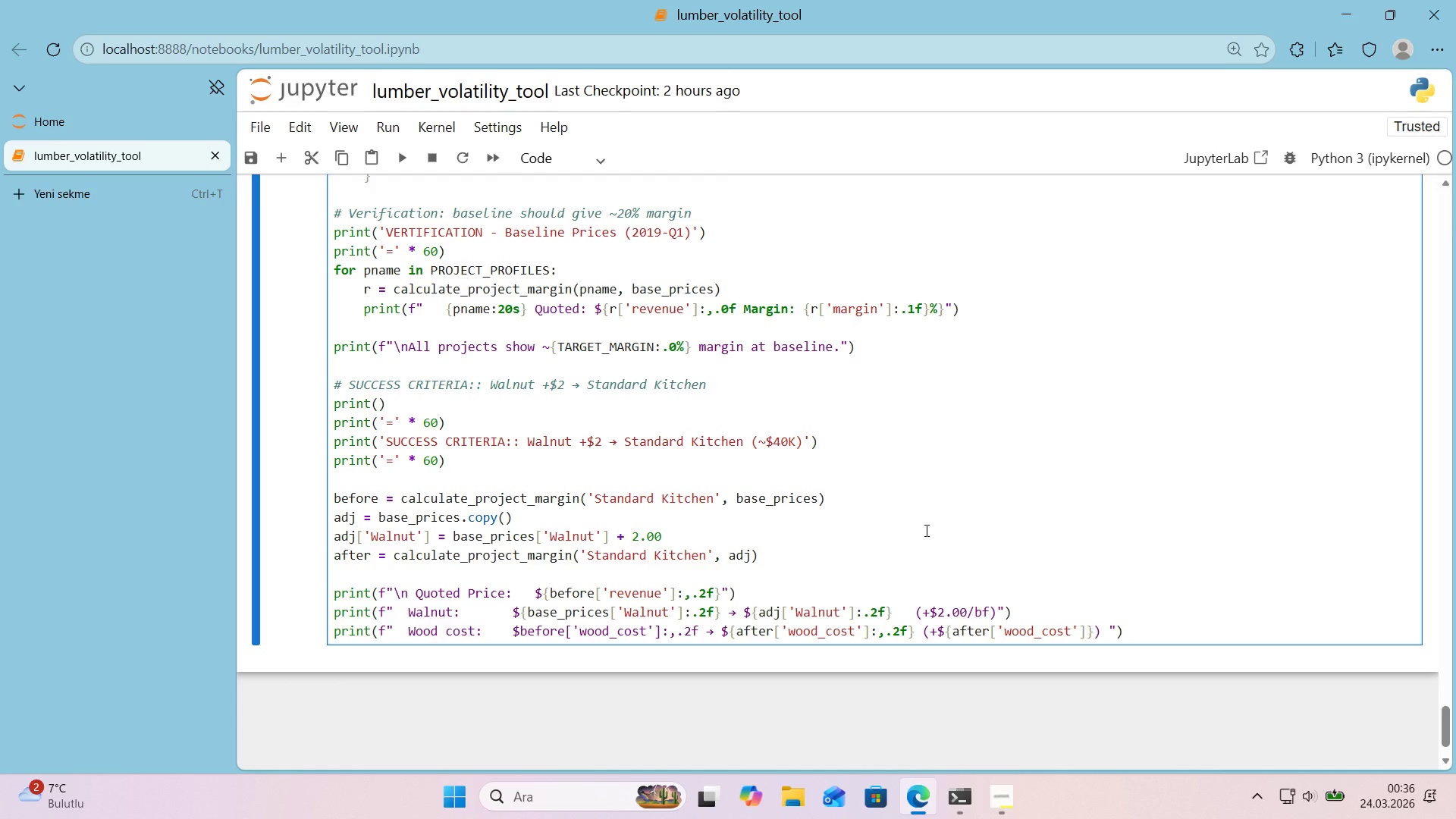 
hold_key(key=ArrowRight, duration=0.73)
 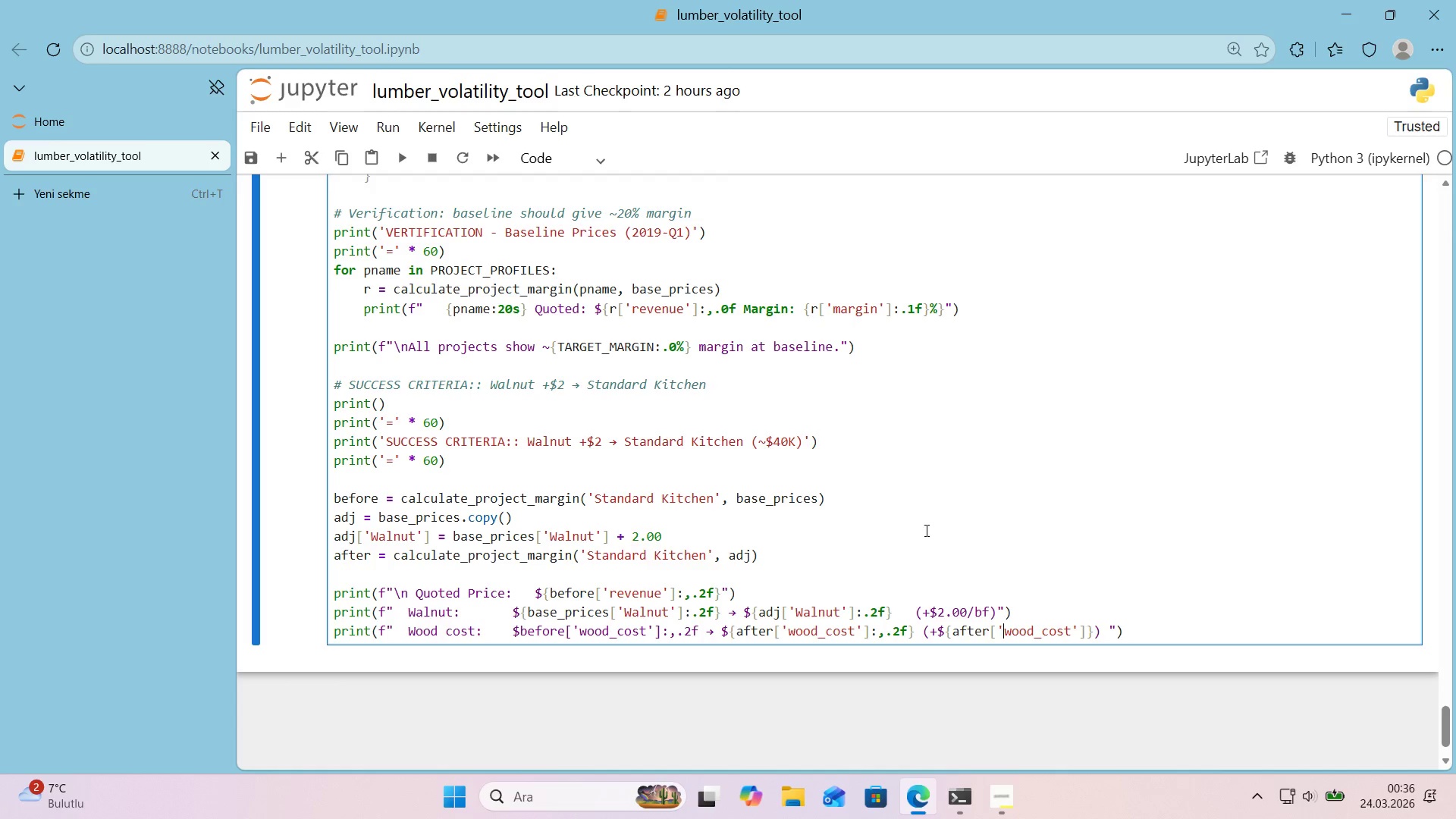 
hold_key(key=ArrowRight, duration=0.7)
 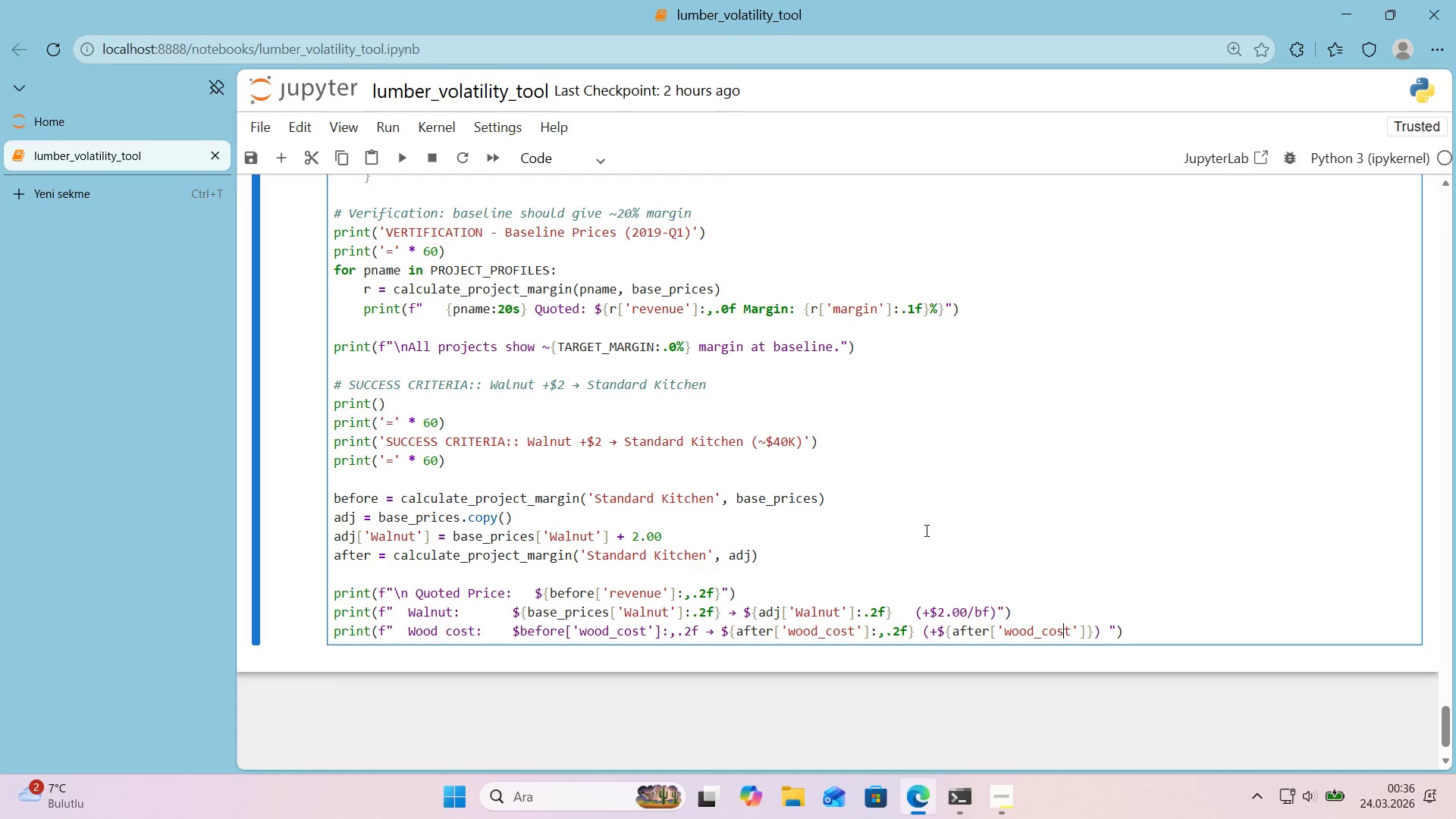 
key(ArrowRight)
 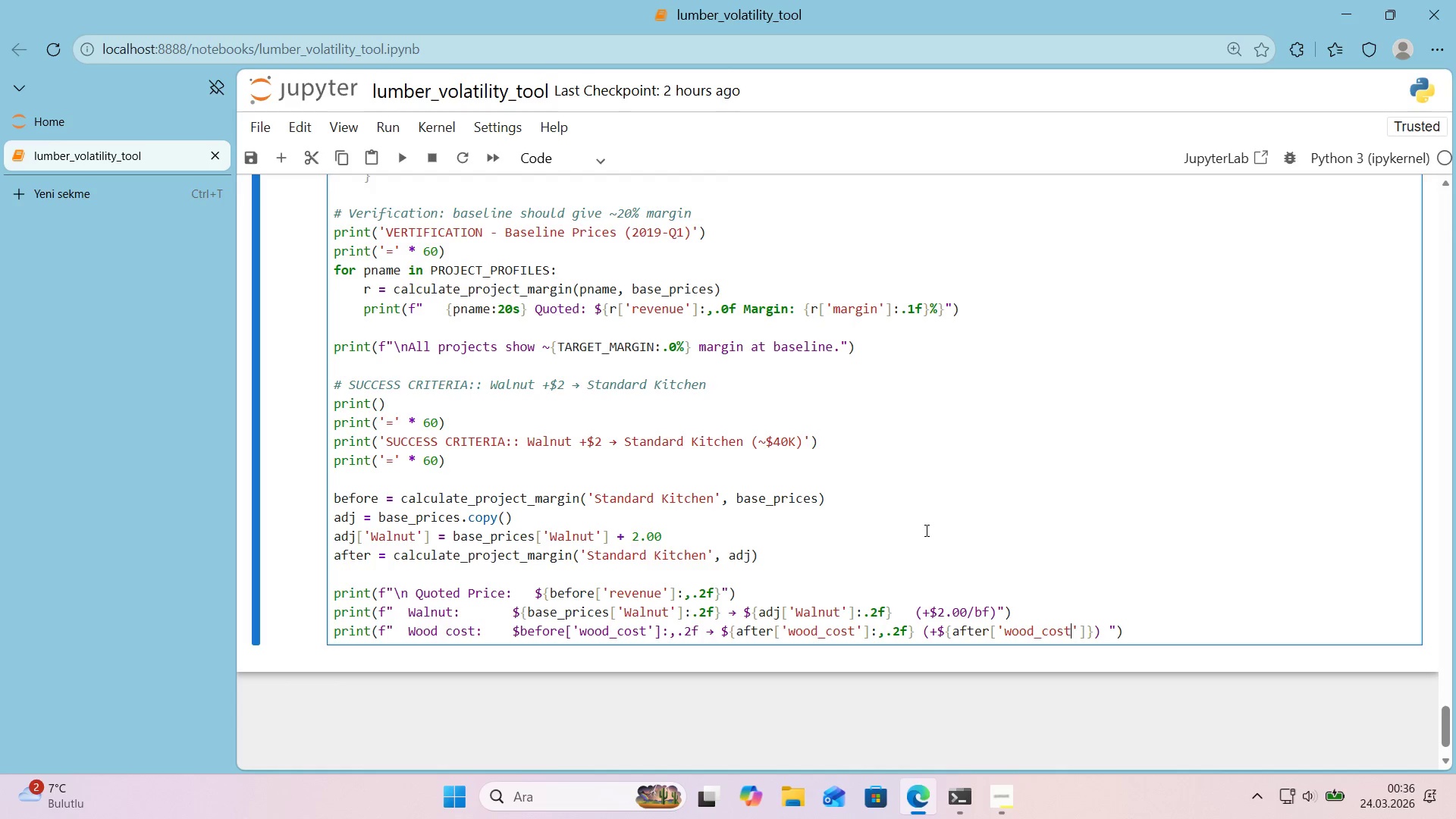 
key(ArrowRight)
 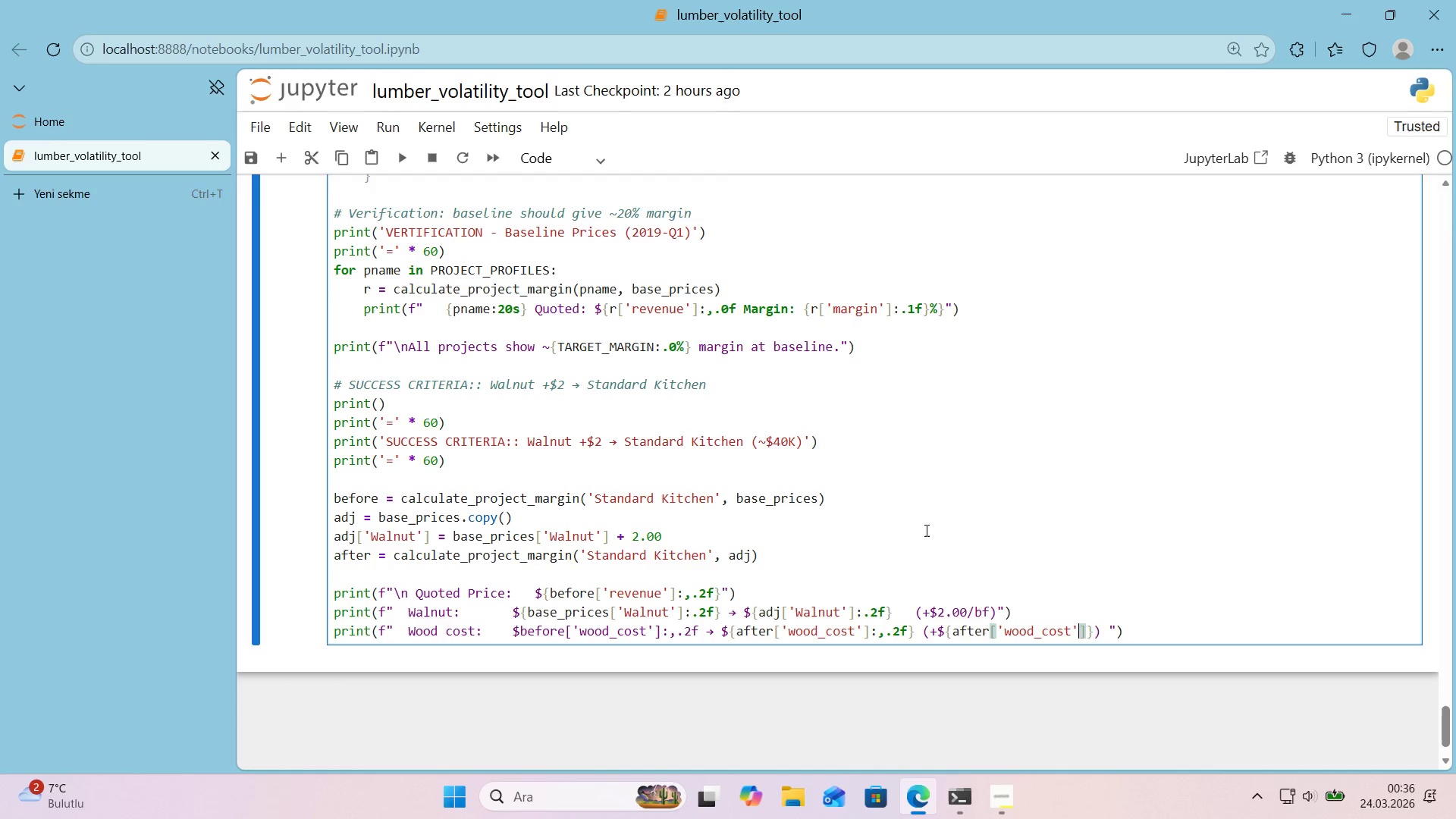 
key(ArrowRight)
 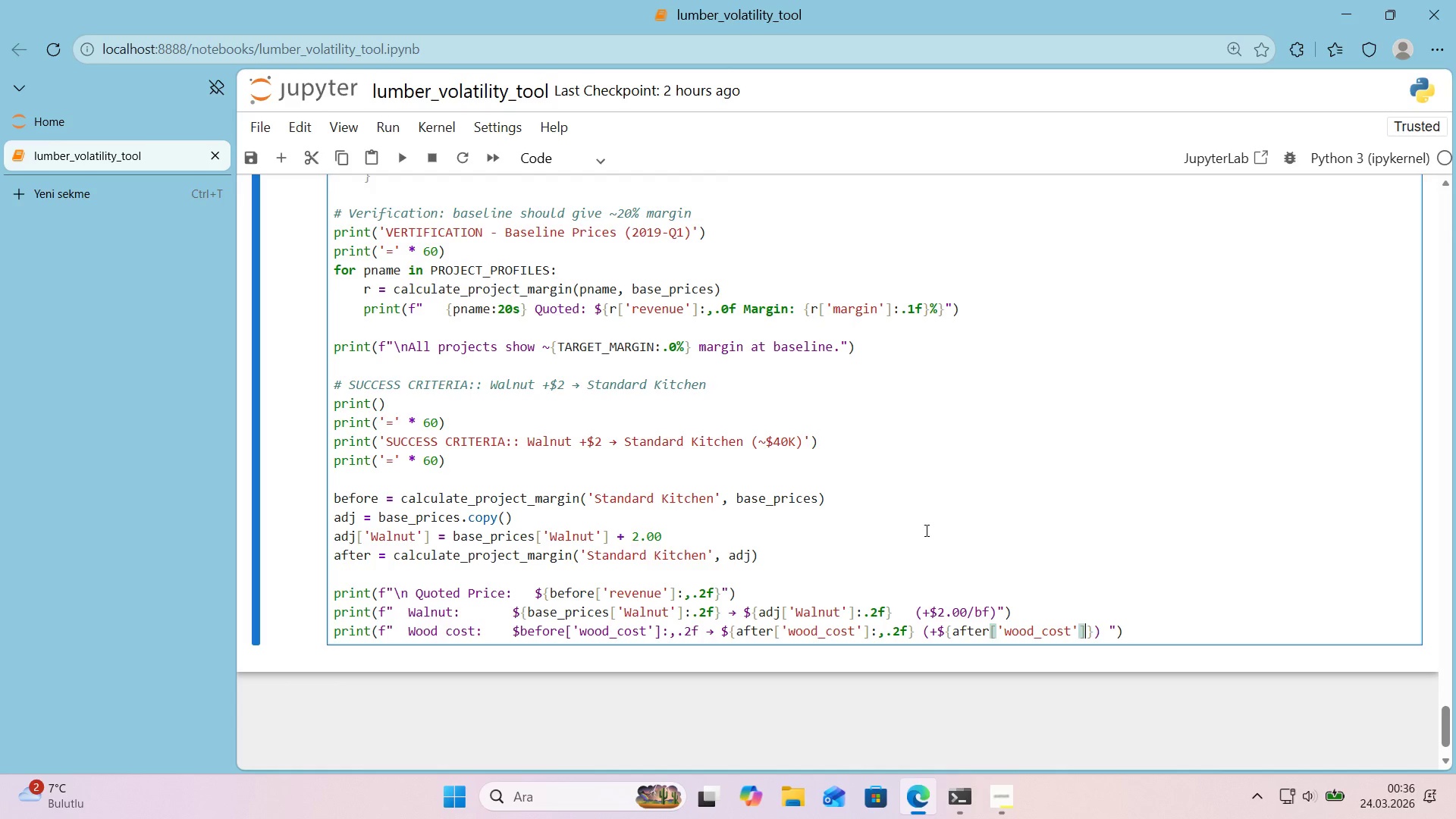 
type(-before)
 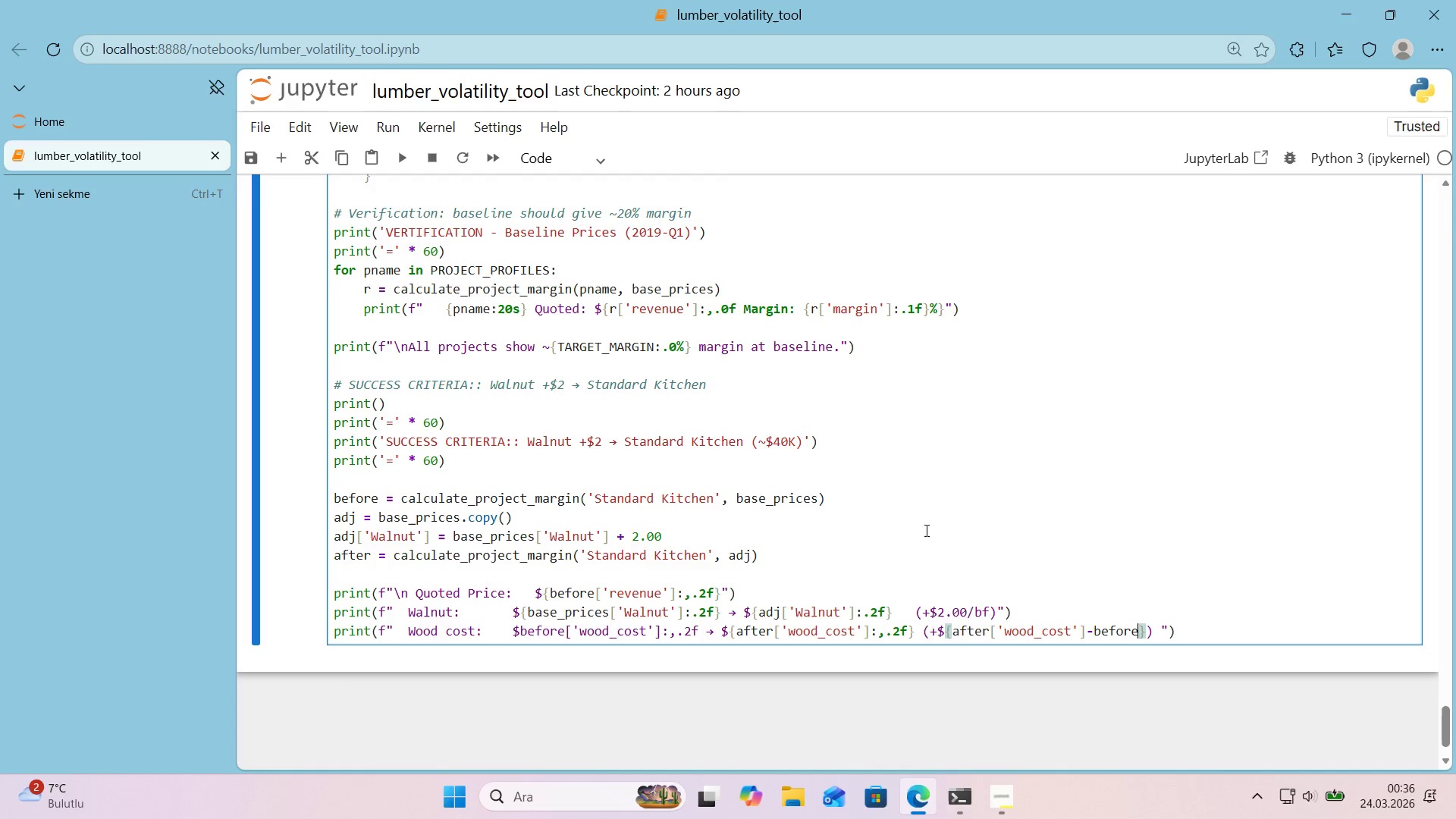 
key(Alt+Control+8)
 